 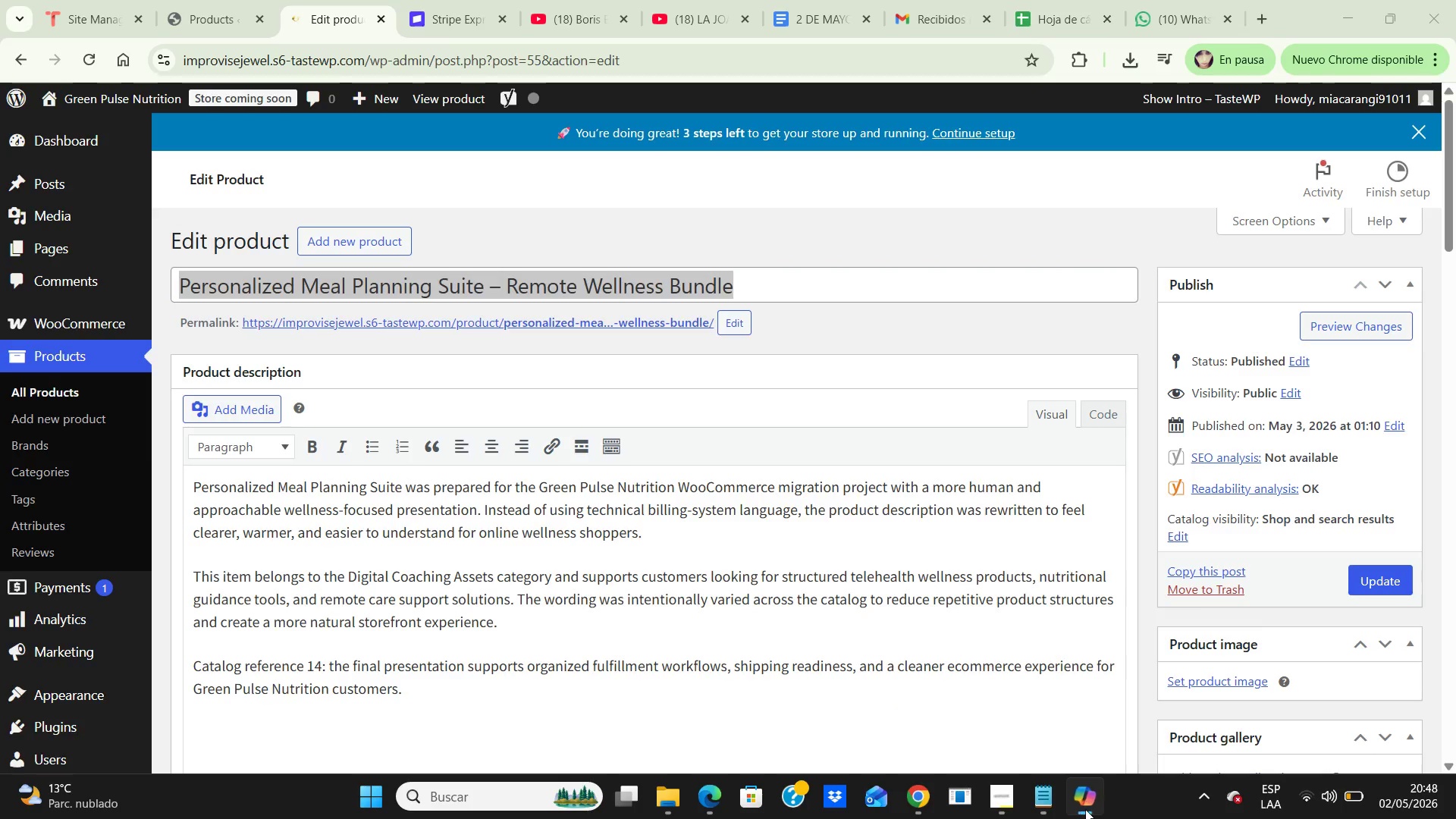 
left_click([783, 666])
 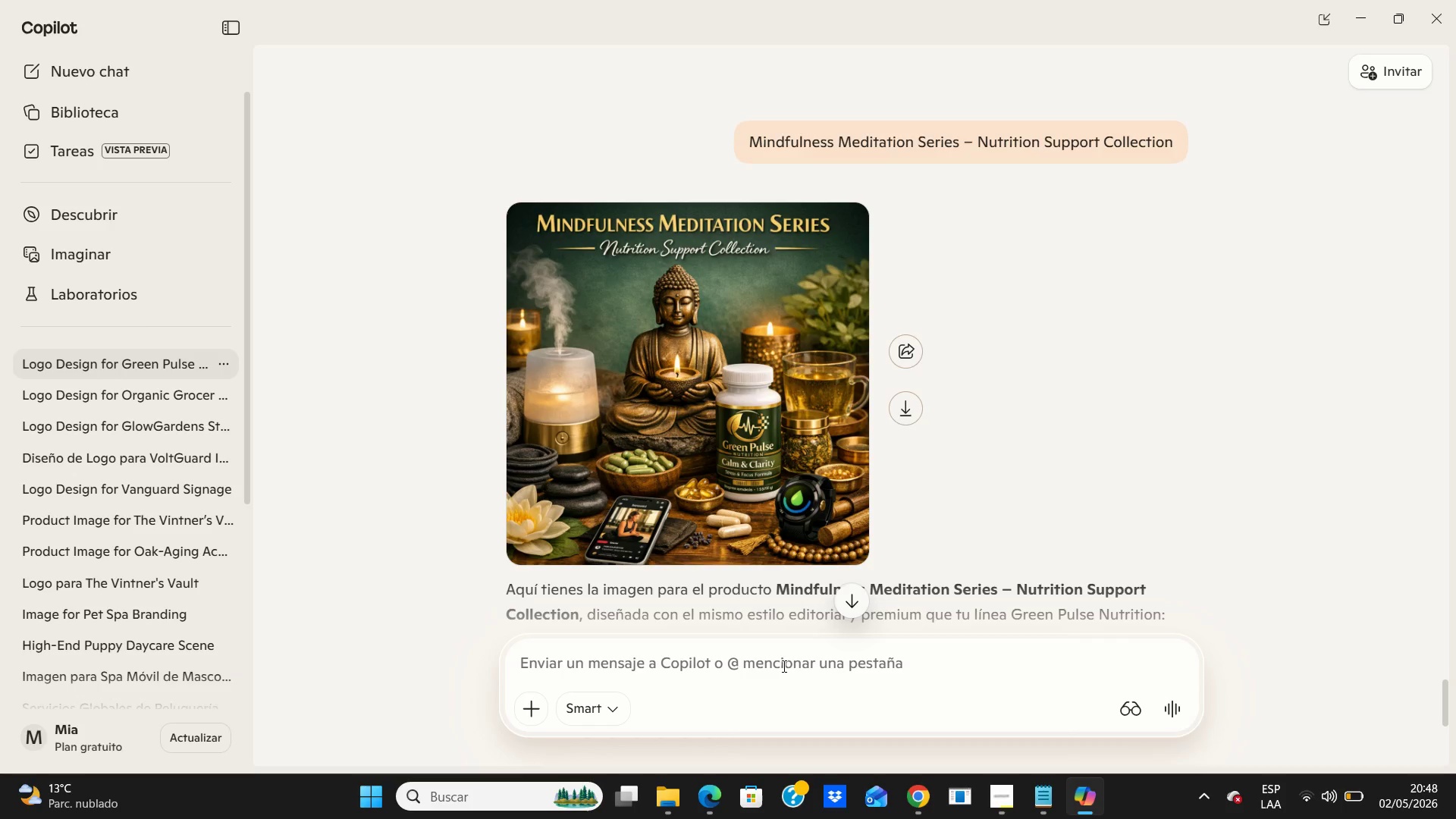 
key(Control+V)
 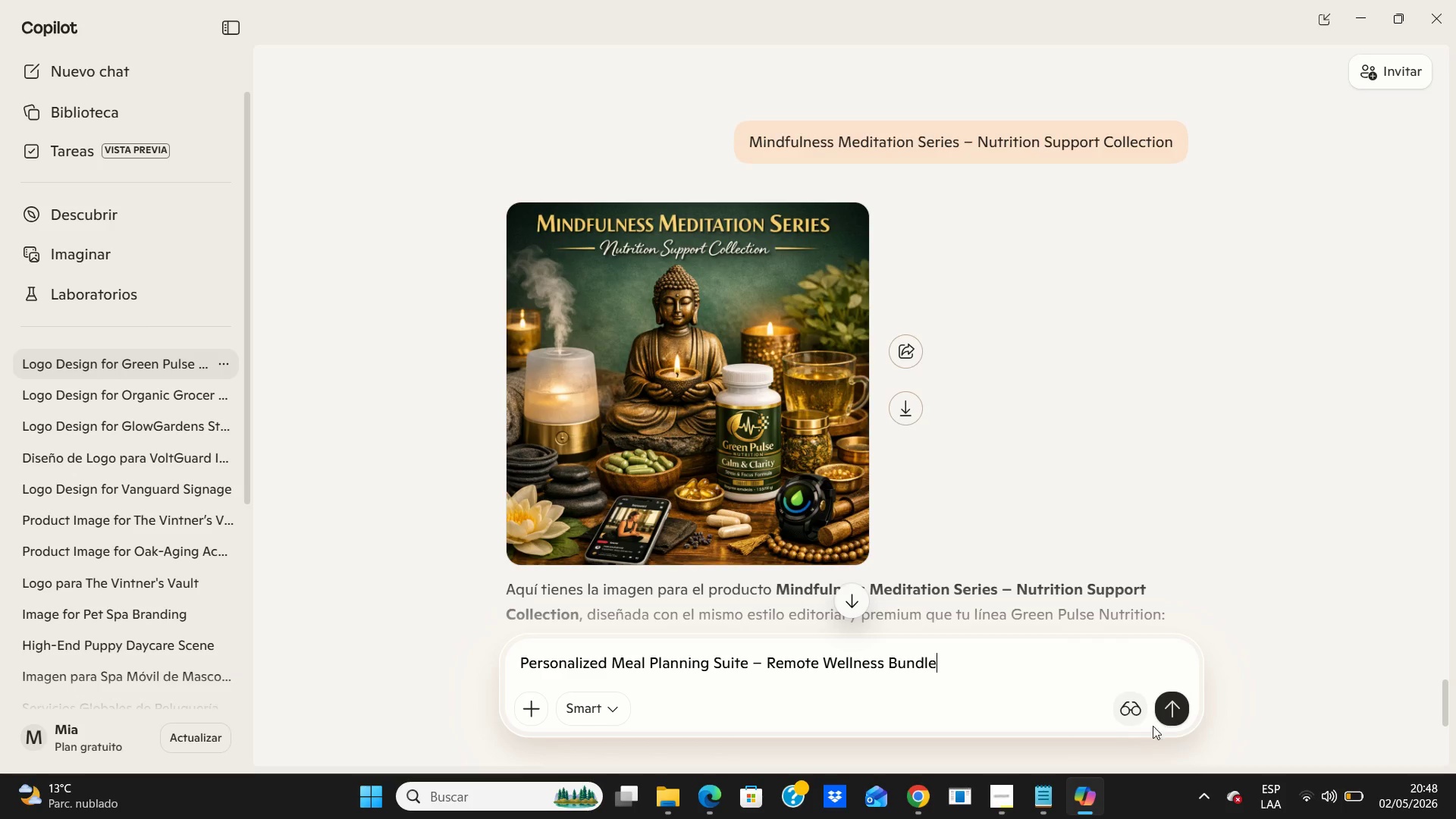 
left_click([1175, 701])
 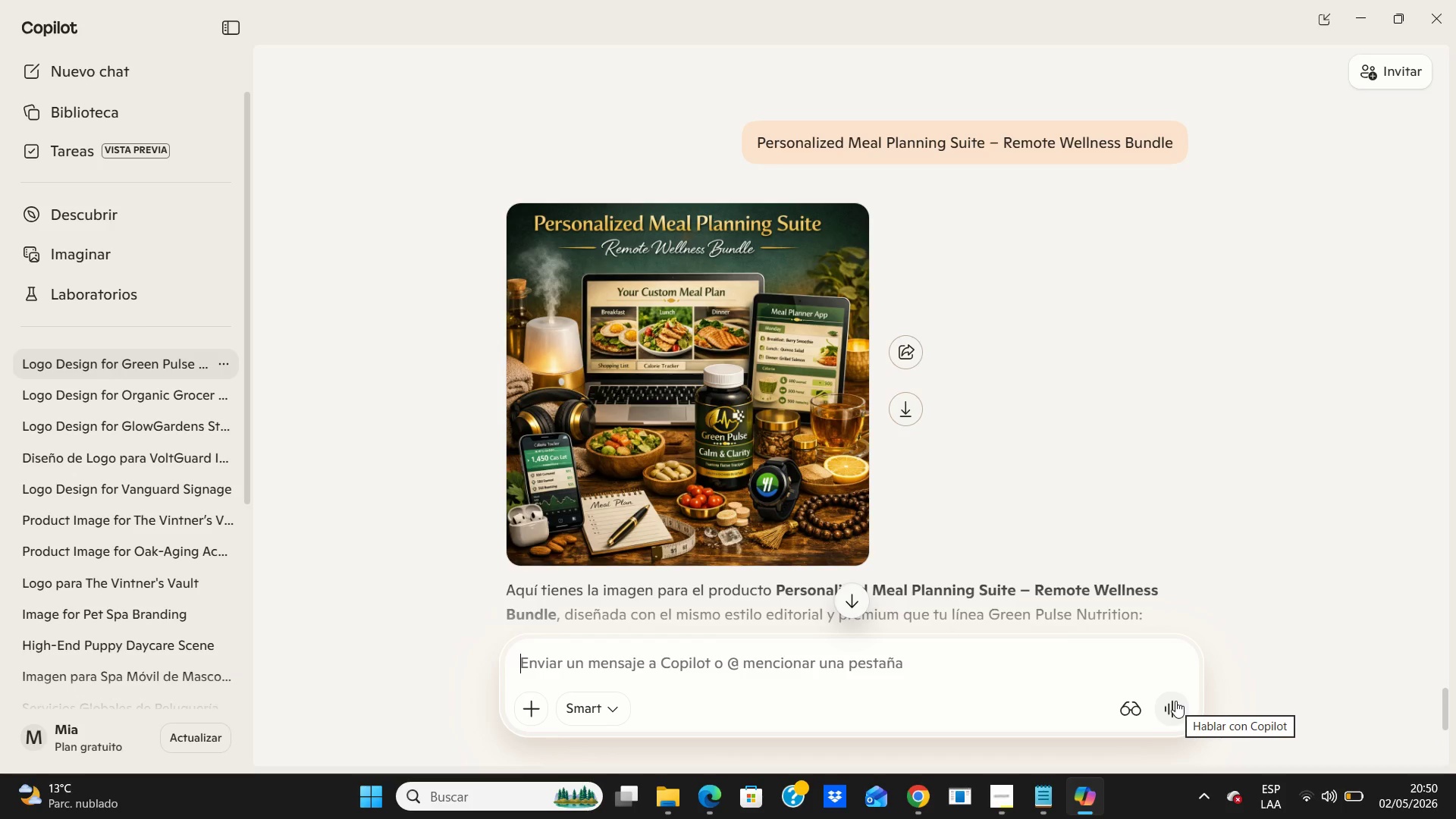 
wait(112.83)
 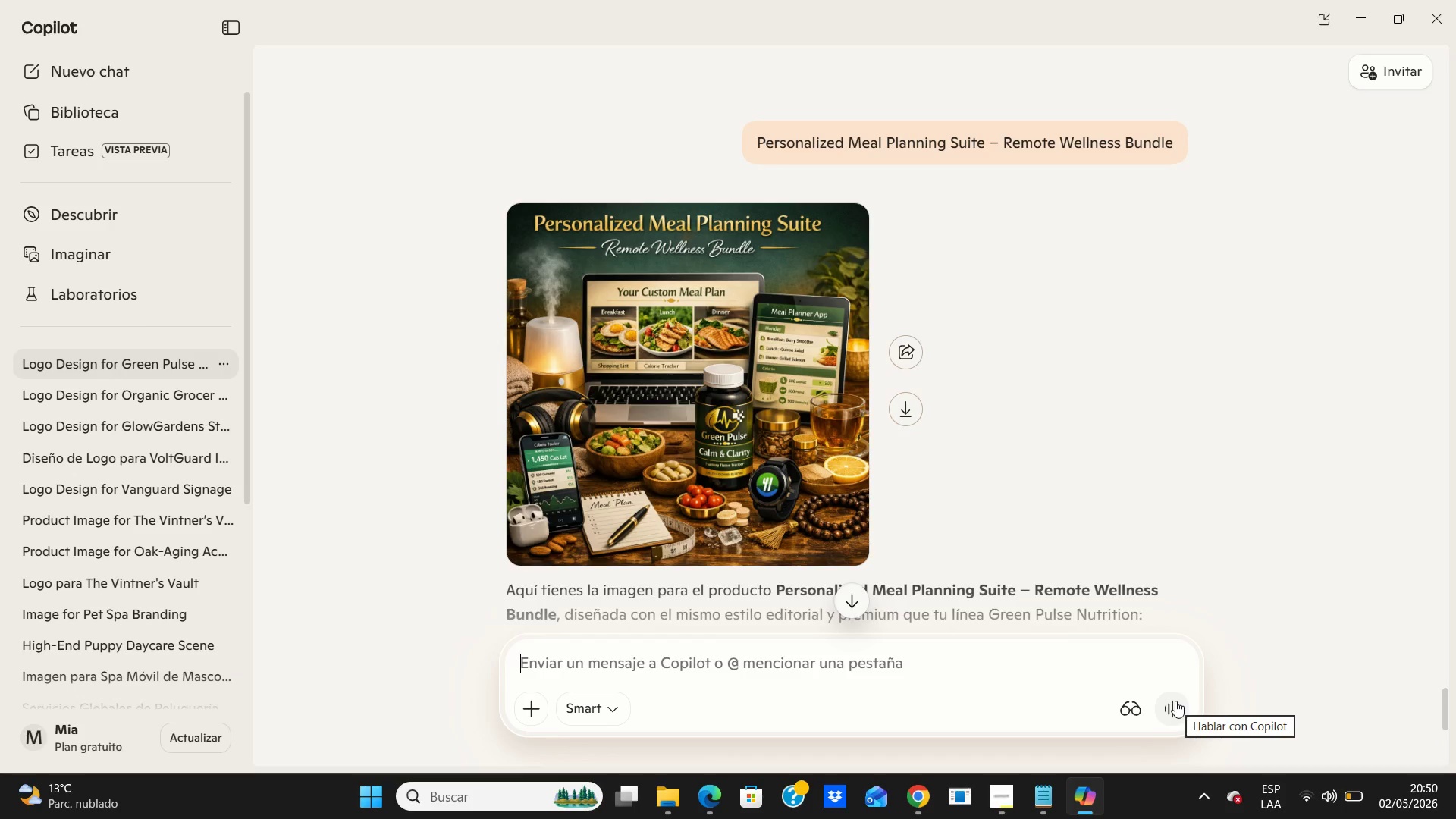 
left_click([914, 401])
 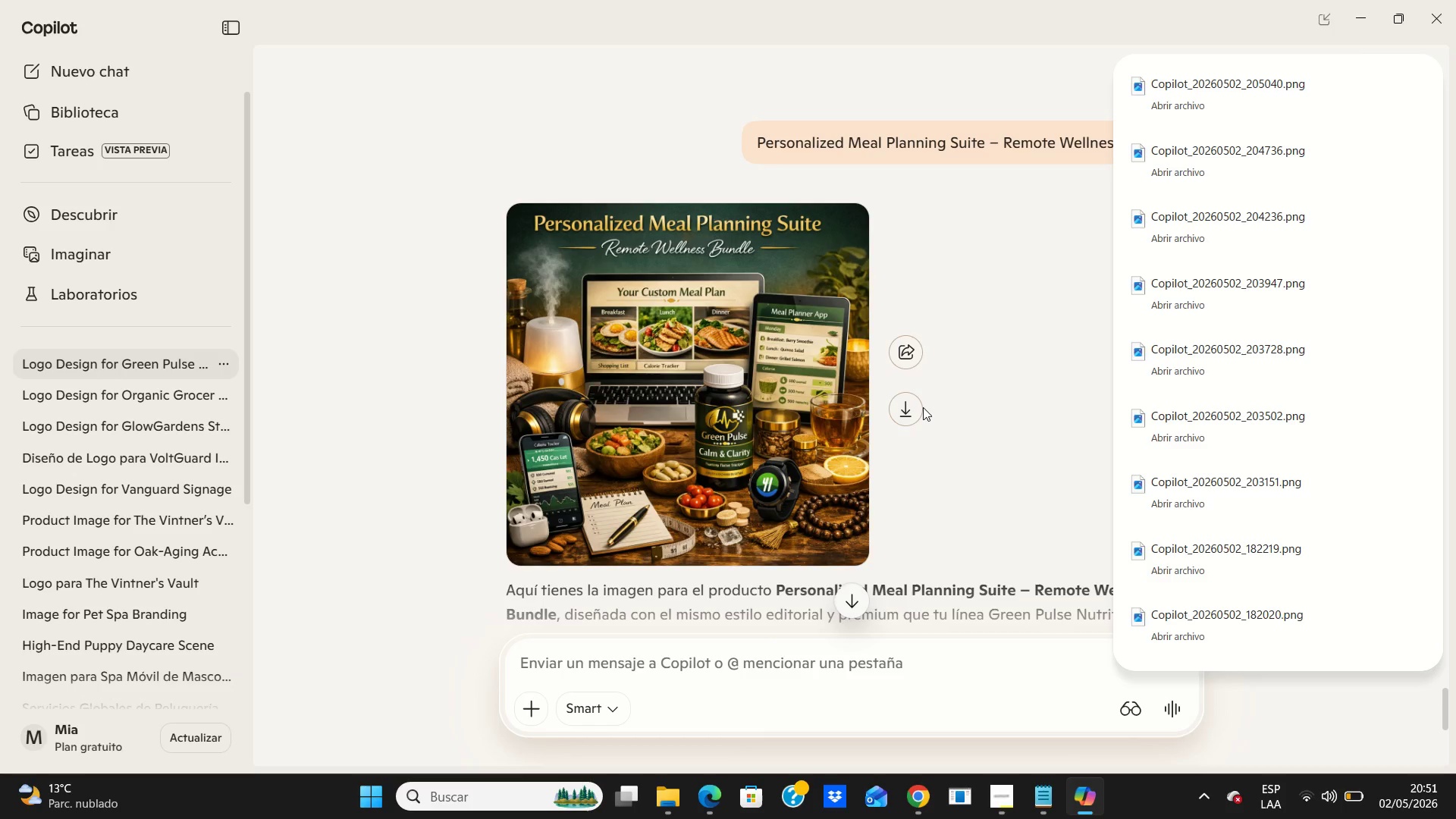 
wait(51.89)
 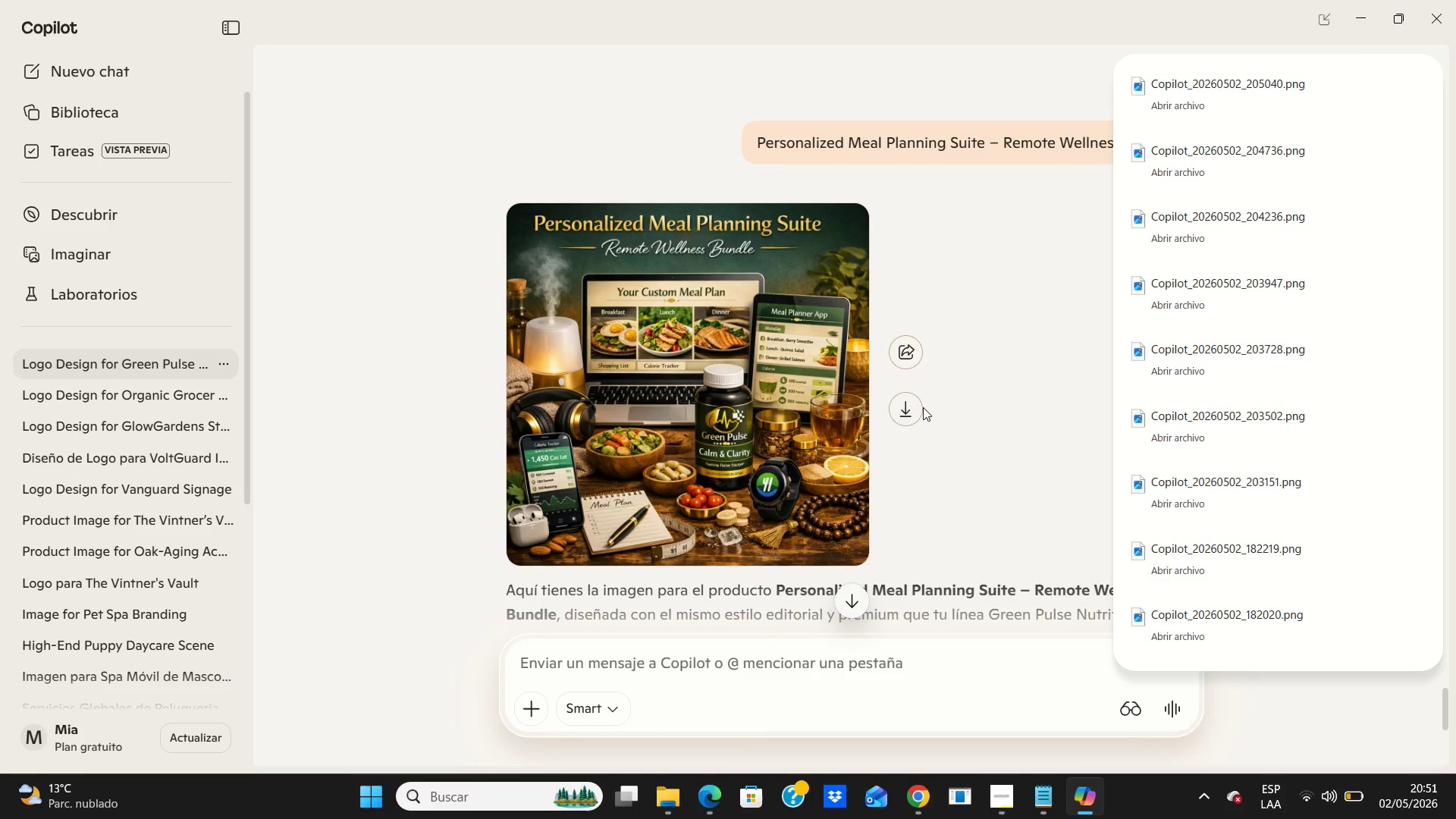 
left_click([1359, 2])
 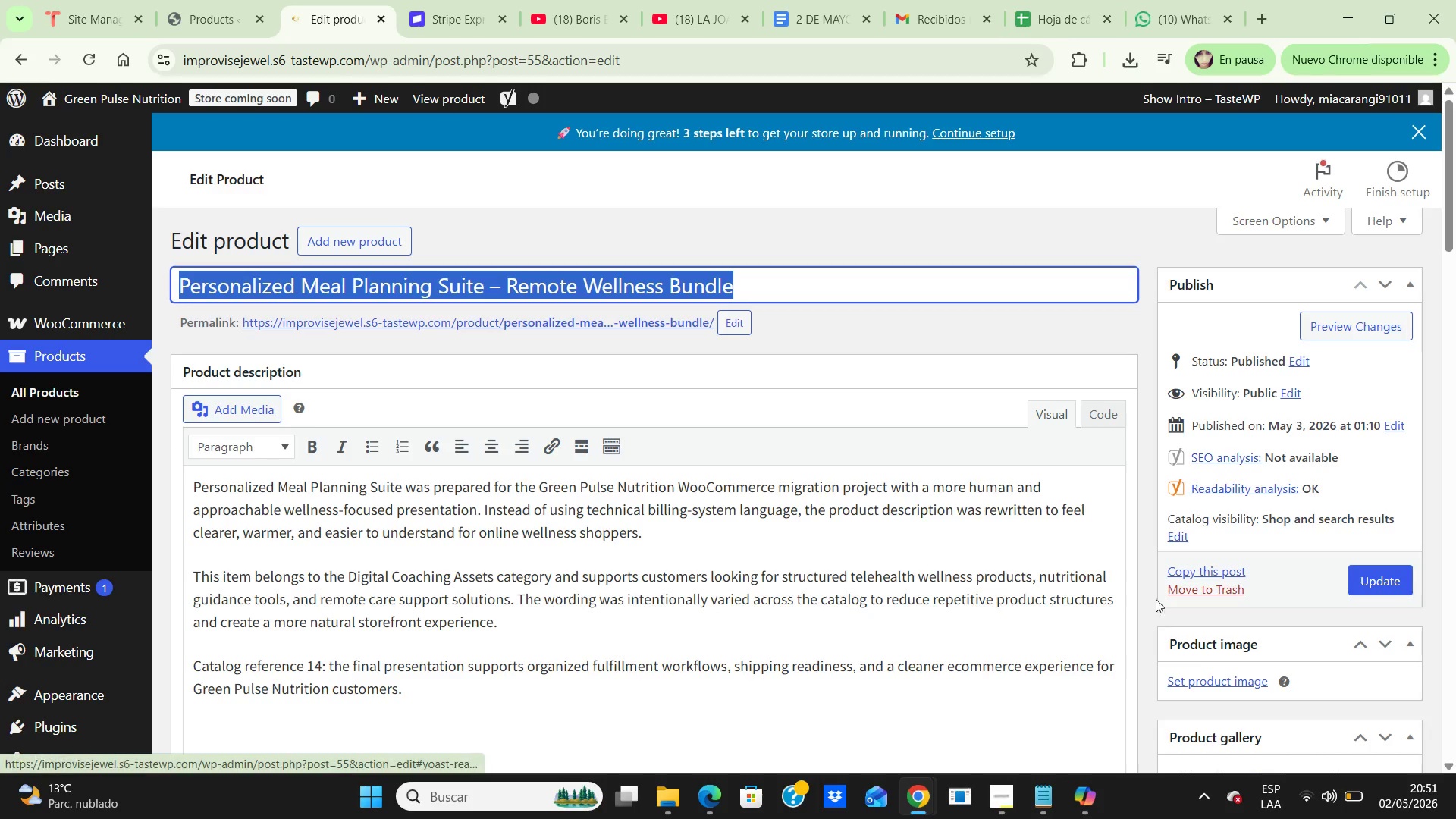 
scroll: coordinate [1355, 605], scroll_direction: down, amount: 3.0
 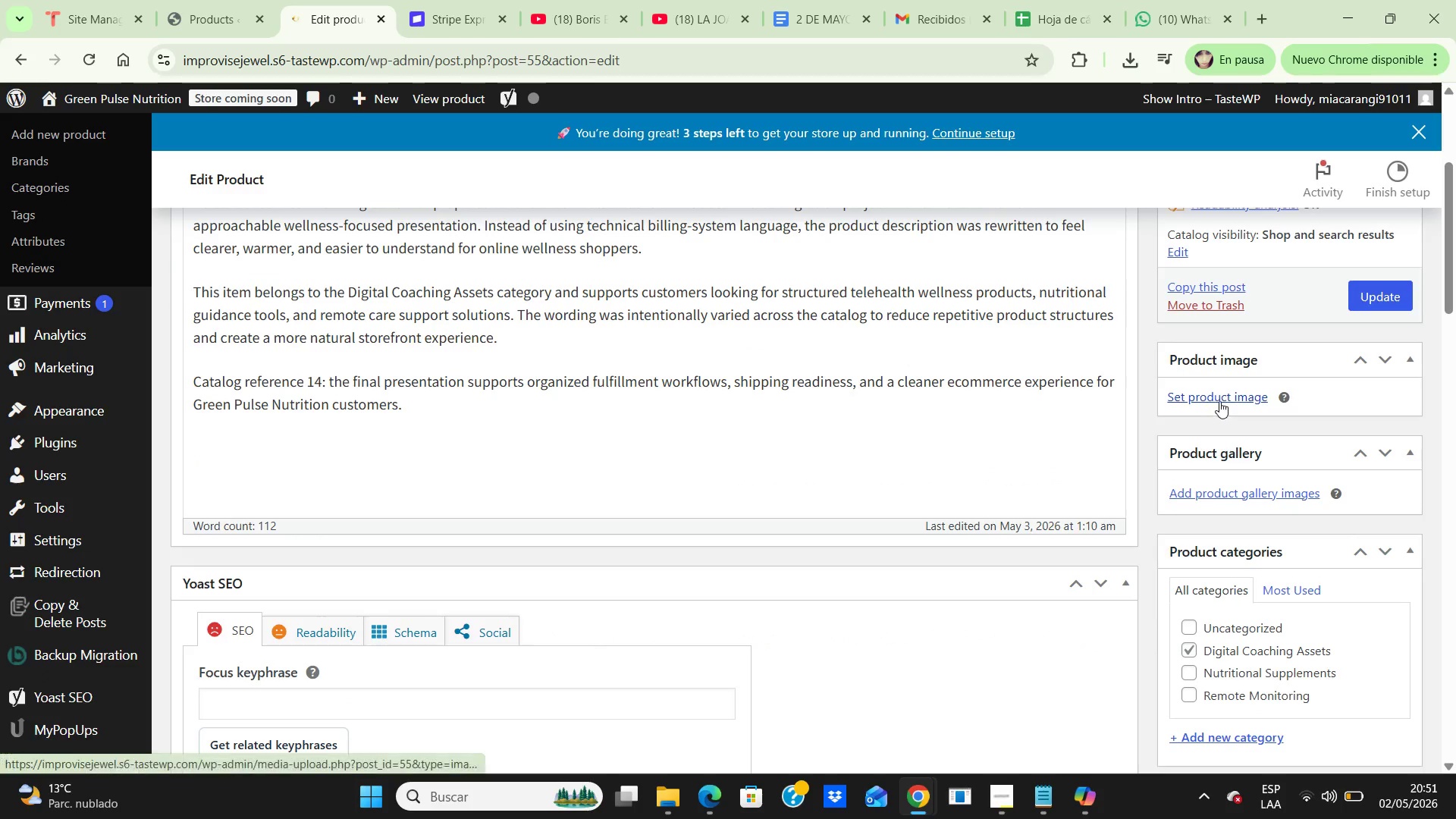 
left_click([1235, 395])
 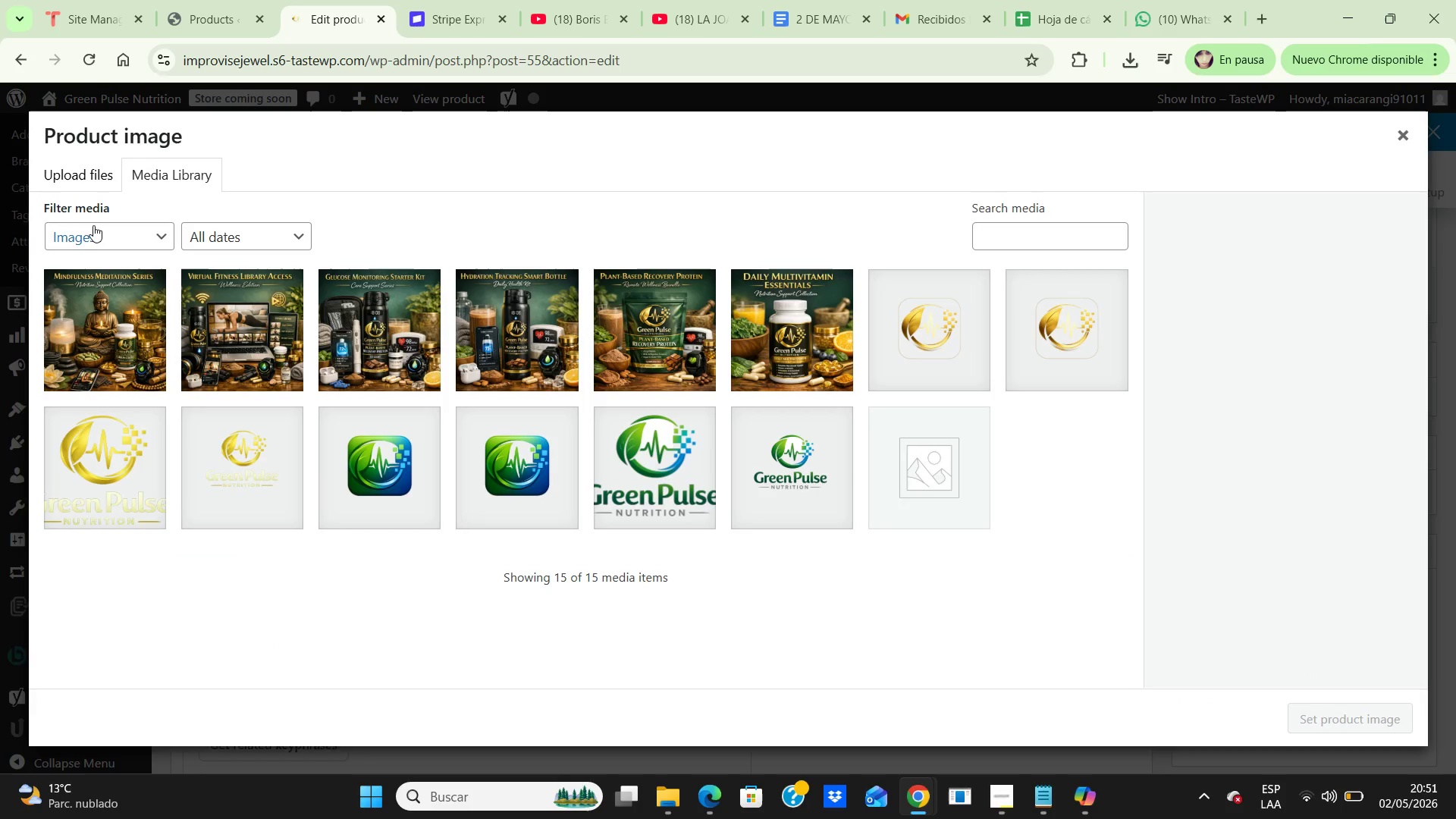 
left_click([83, 180])
 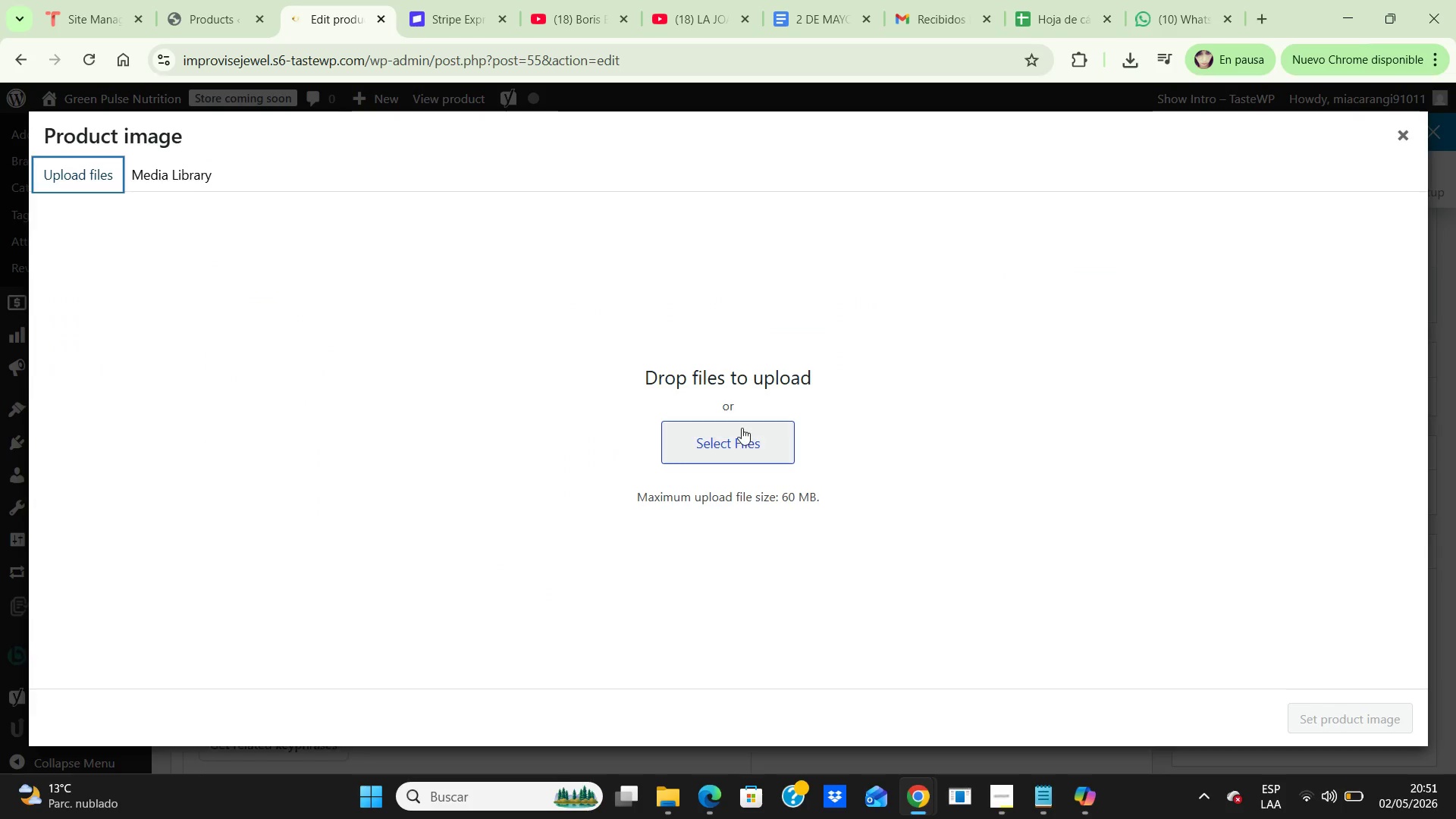 
left_click([744, 430])
 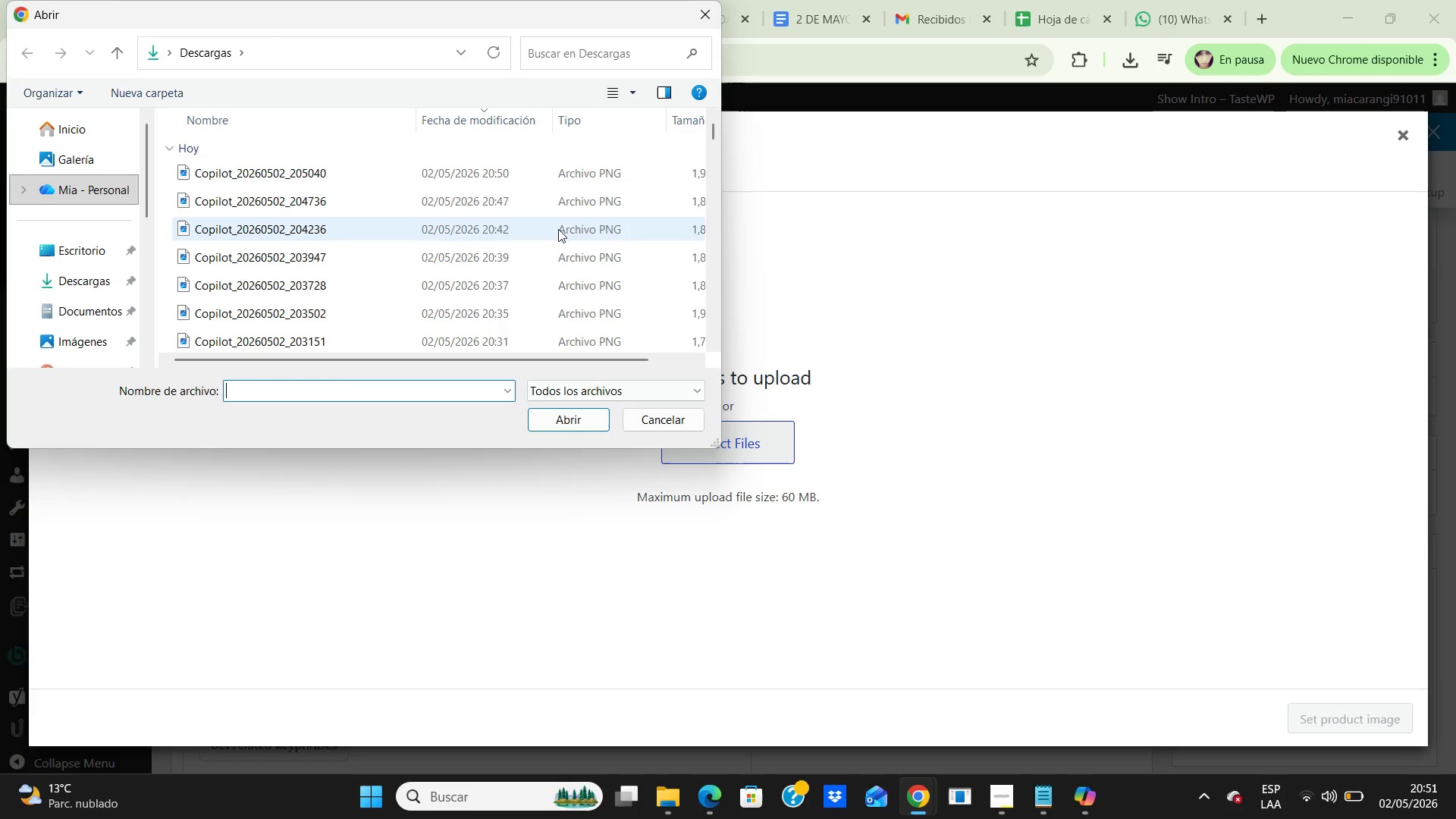 
left_click([512, 170])
 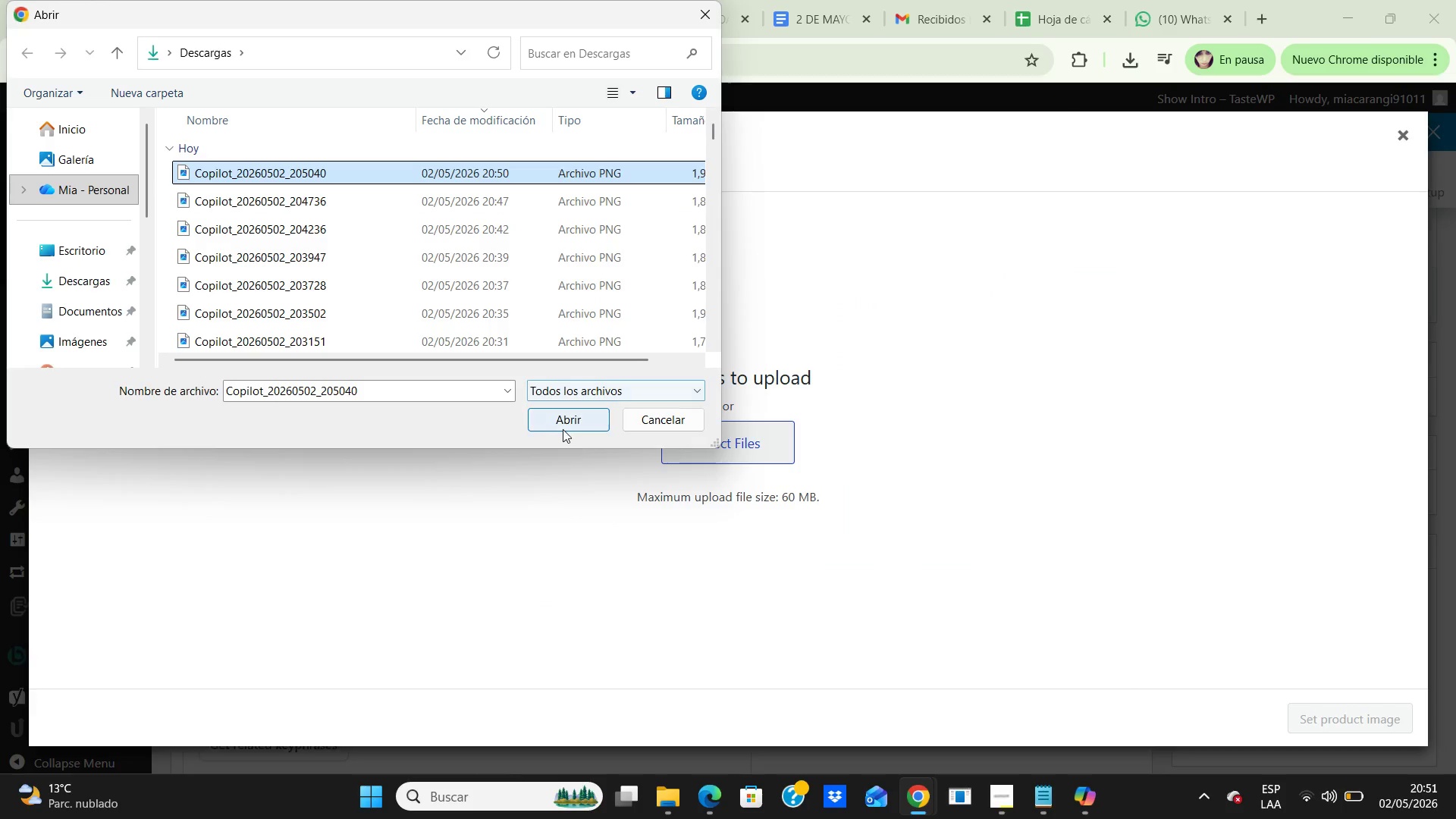 
left_click([575, 425])
 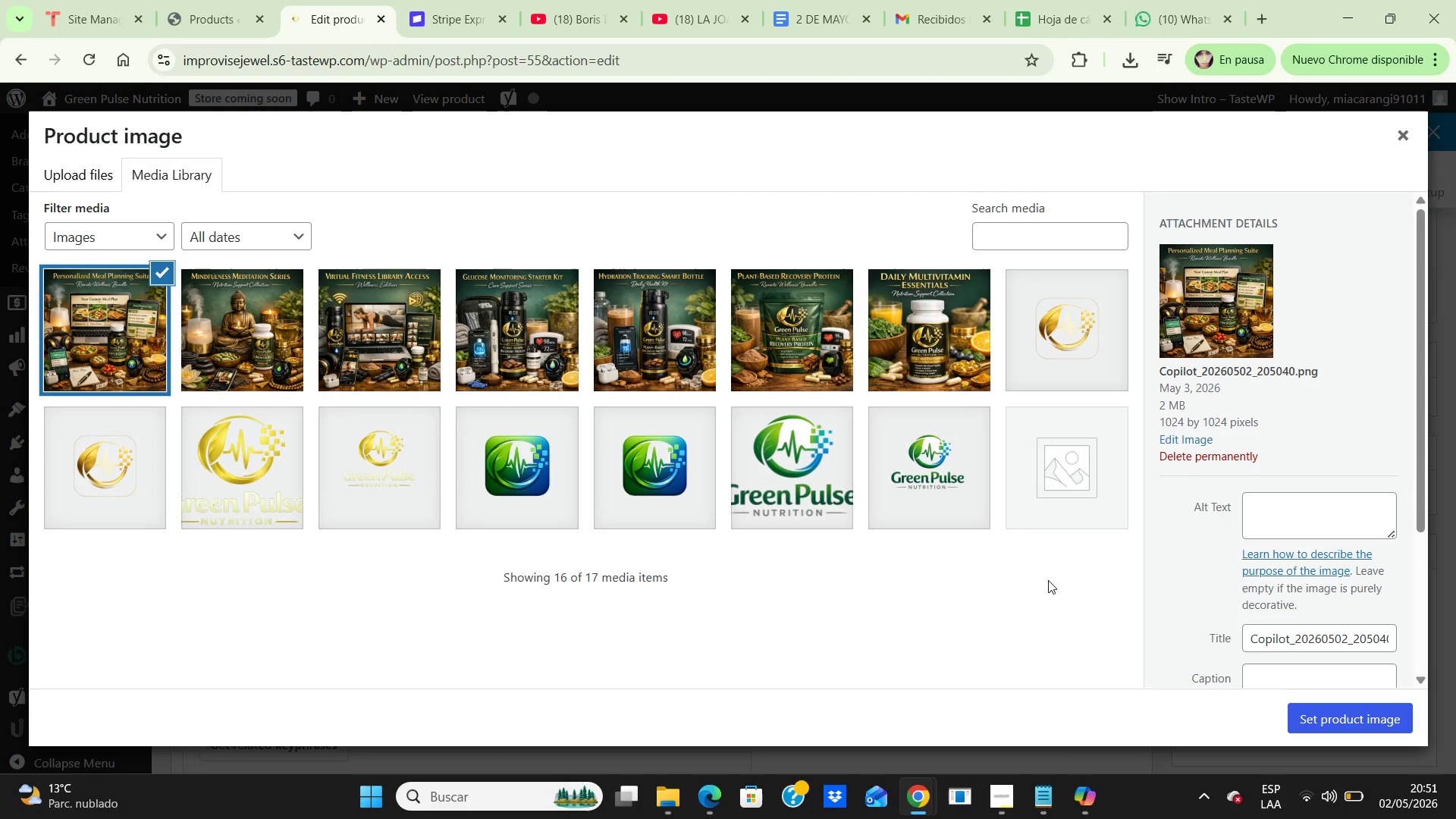 
wait(12.14)
 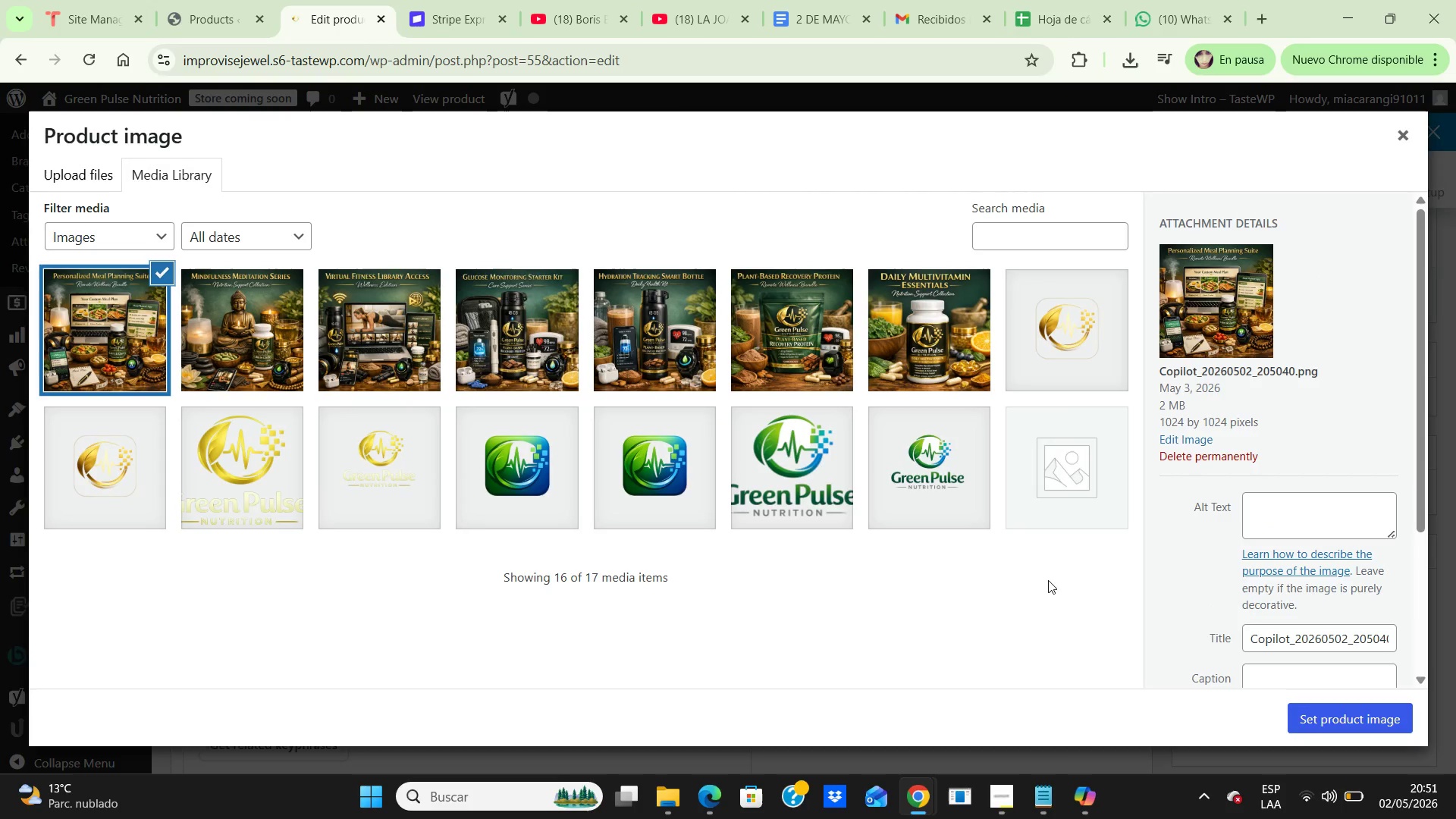 
left_click([1332, 718])
 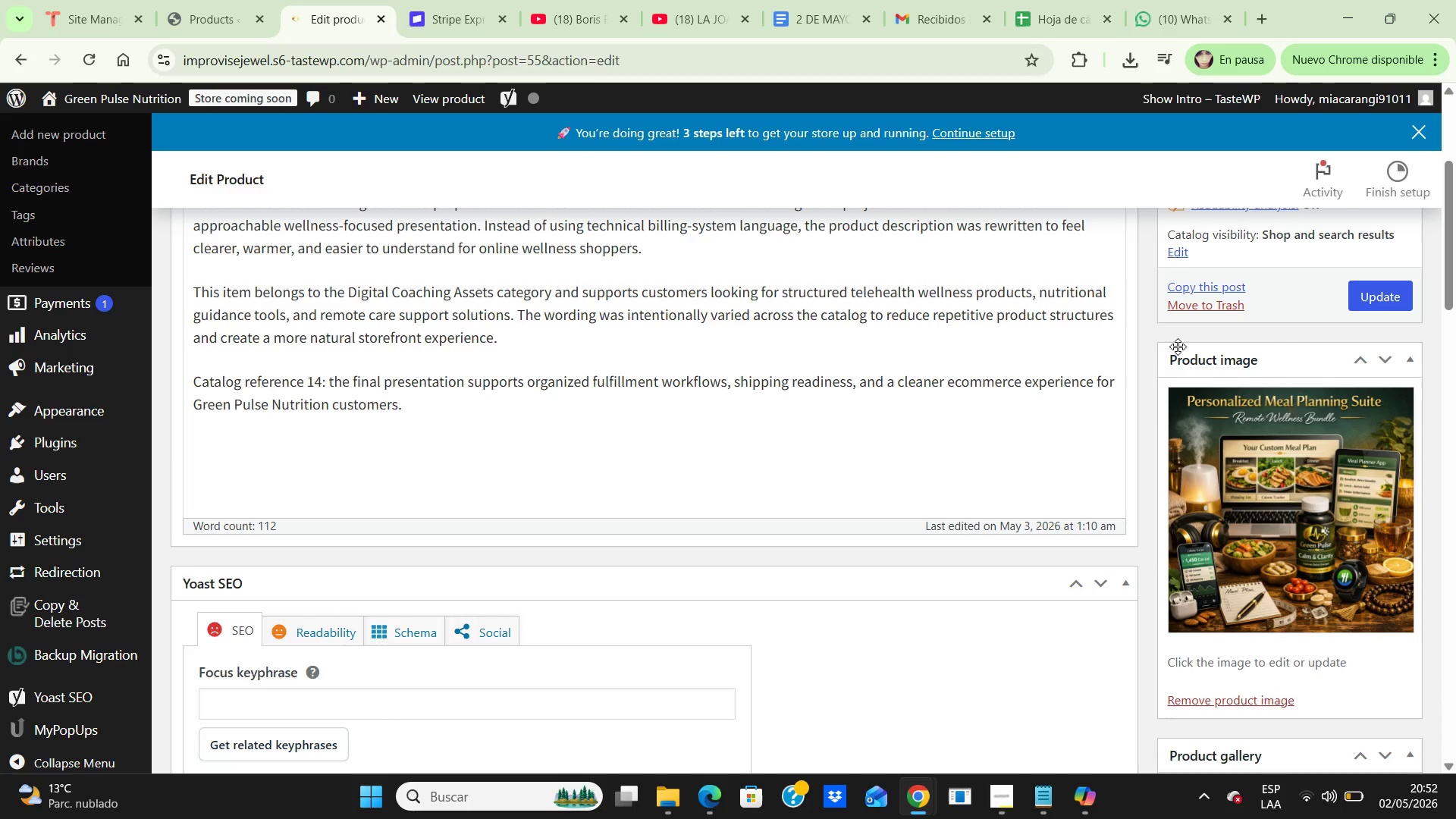 
wait(5.28)
 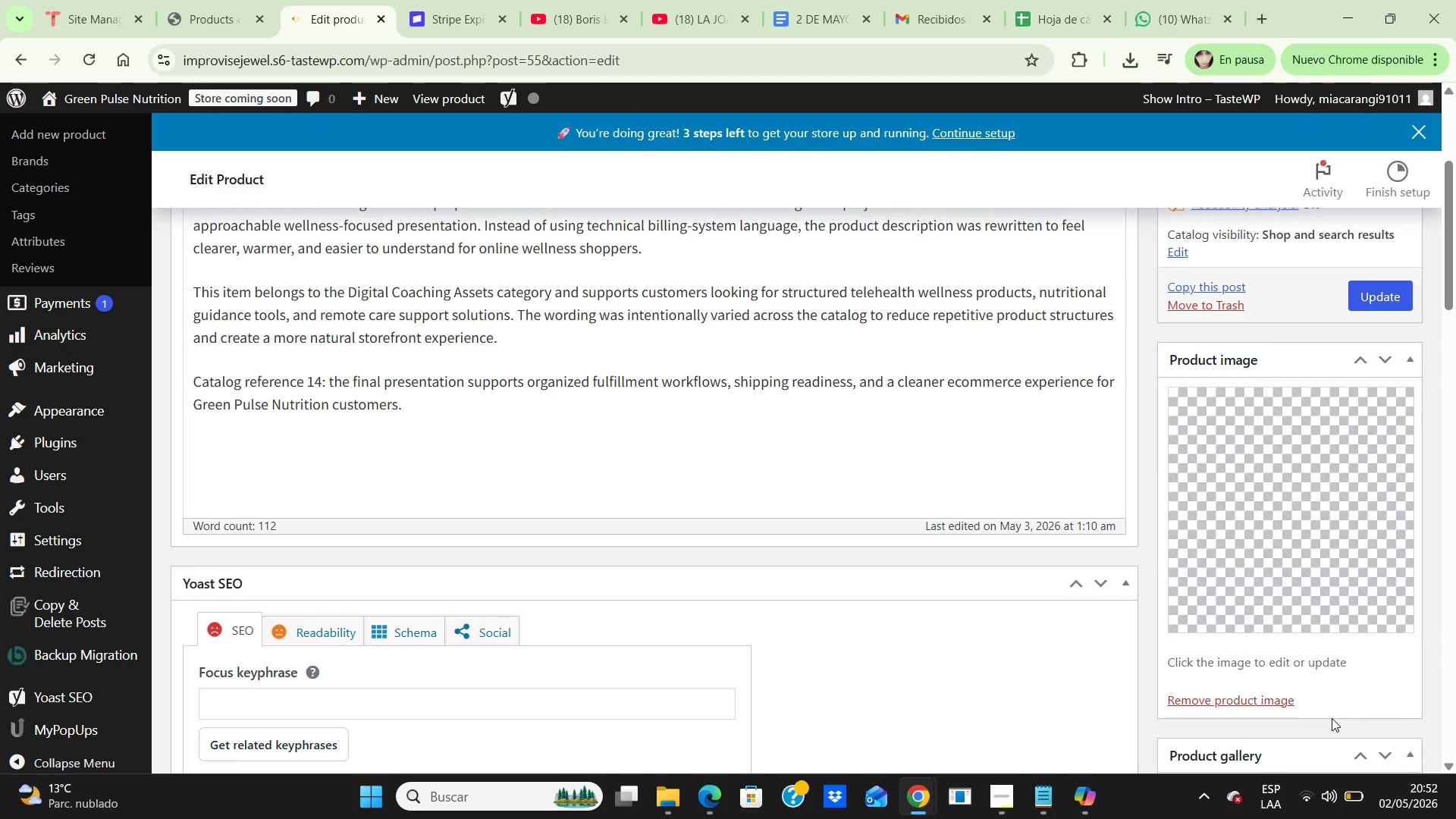 
left_click([1387, 289])
 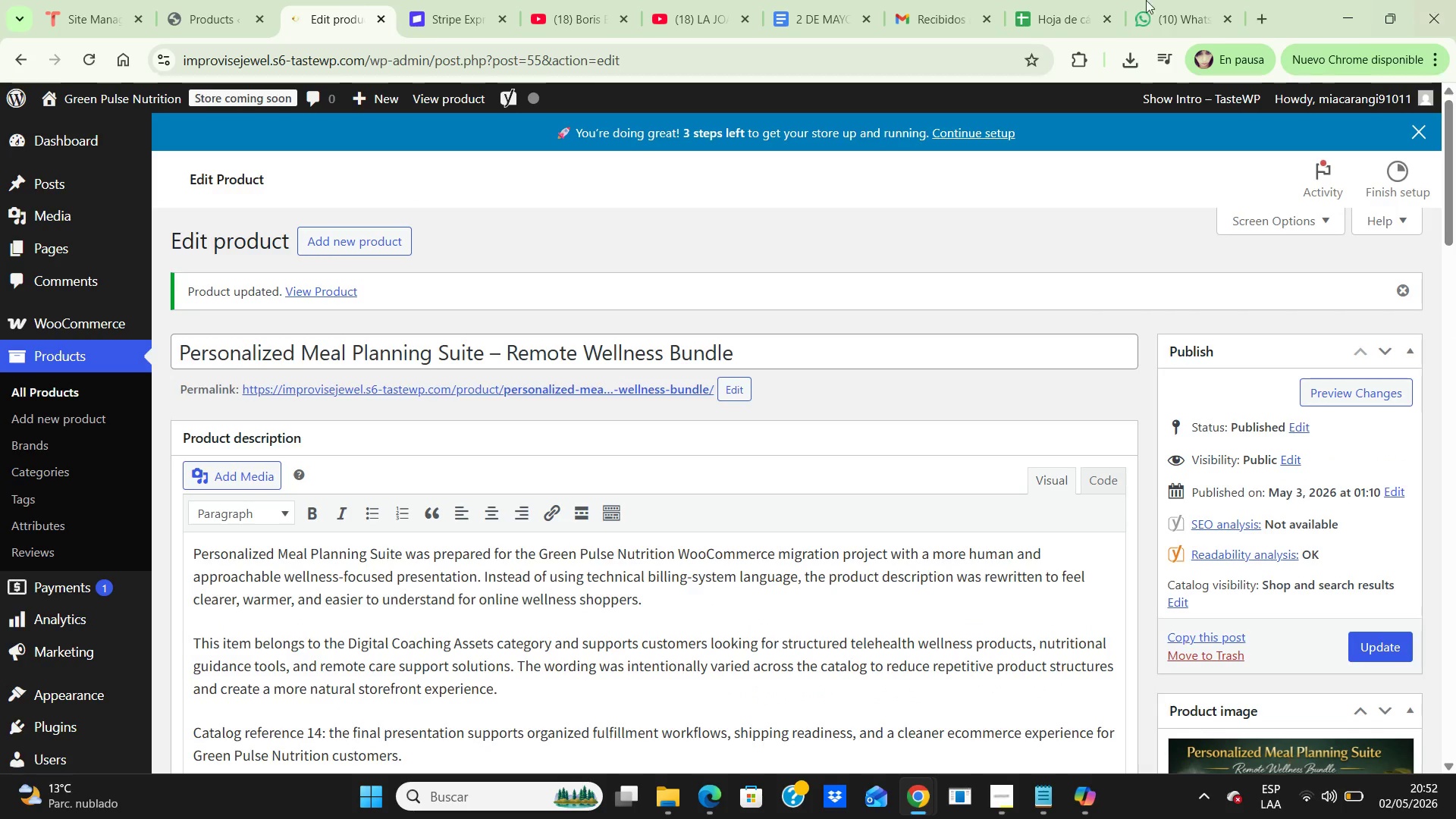 
wait(7.16)
 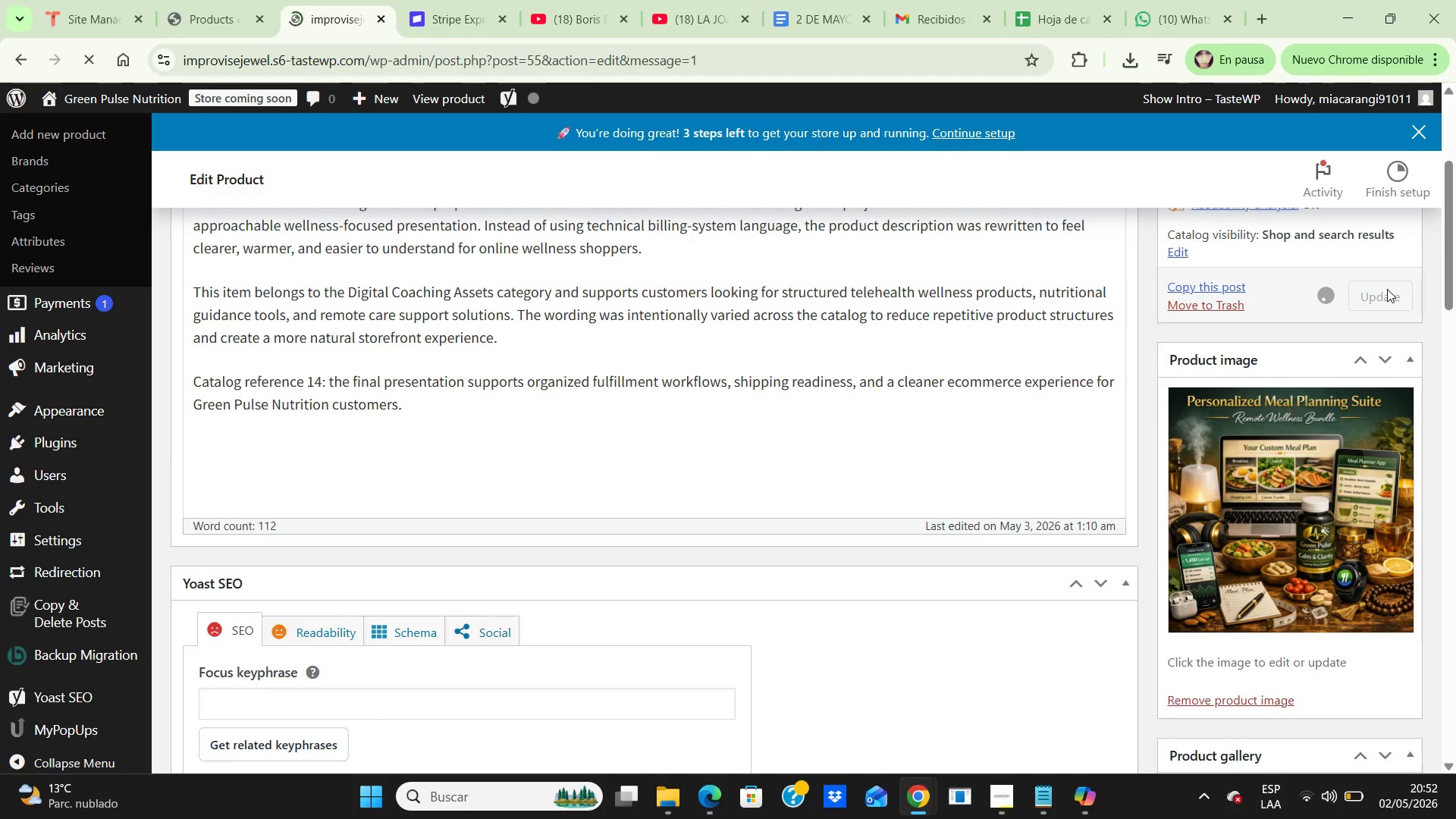 
left_click([55, 396])
 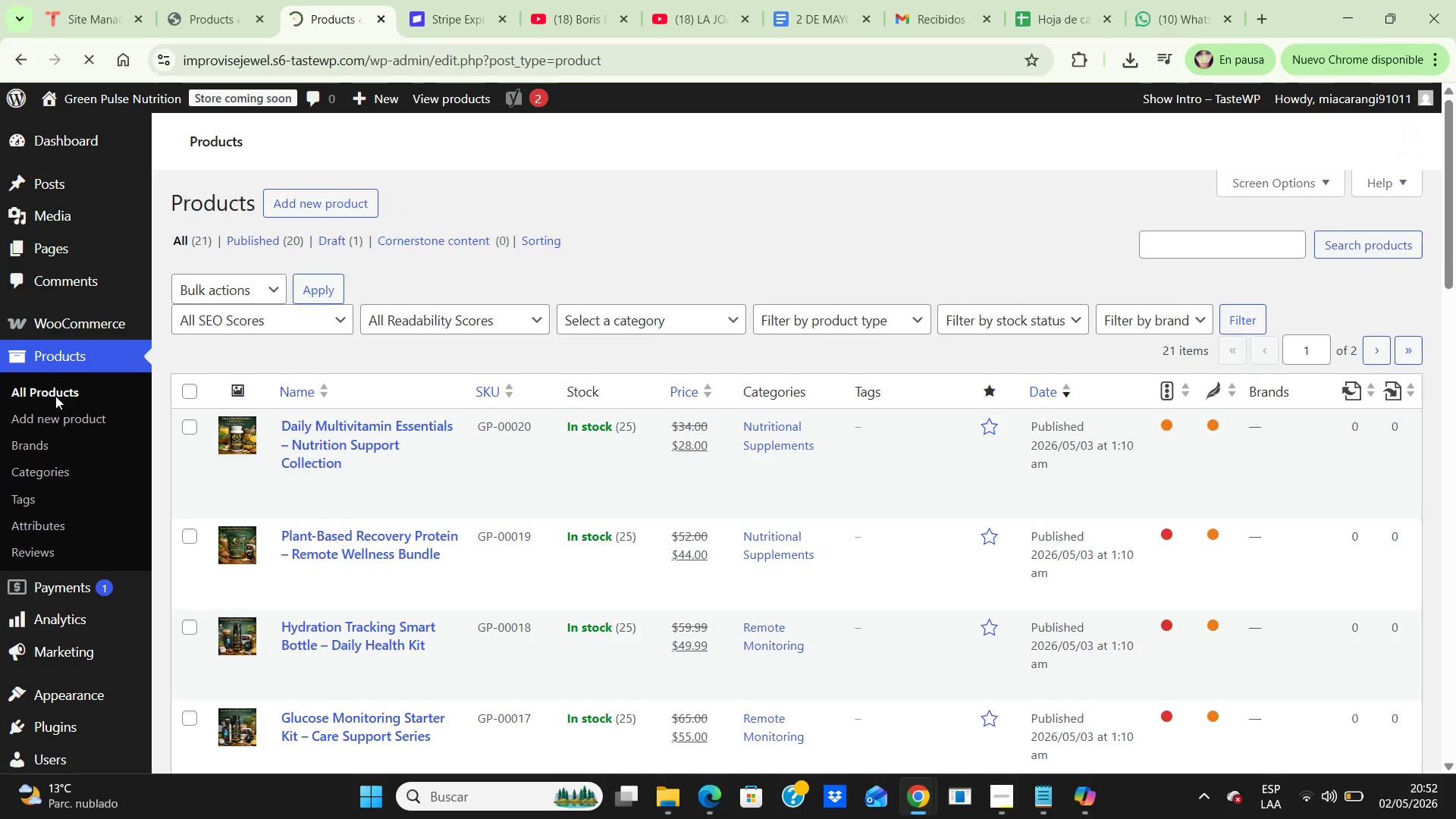 
scroll: coordinate [381, 439], scroll_direction: down, amount: 14.0
 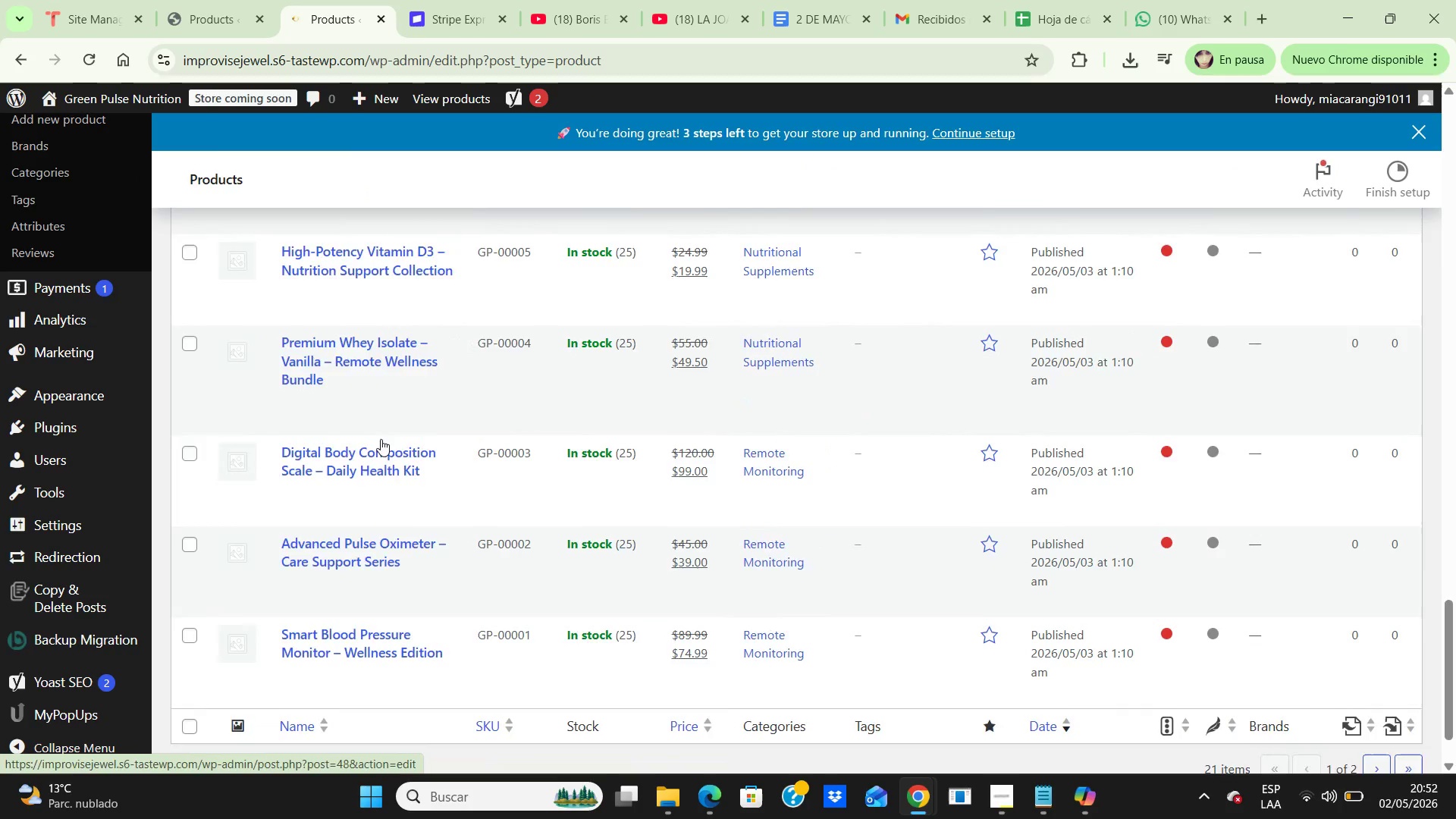 
scroll: coordinate [381, 439], scroll_direction: up, amount: 12.0
 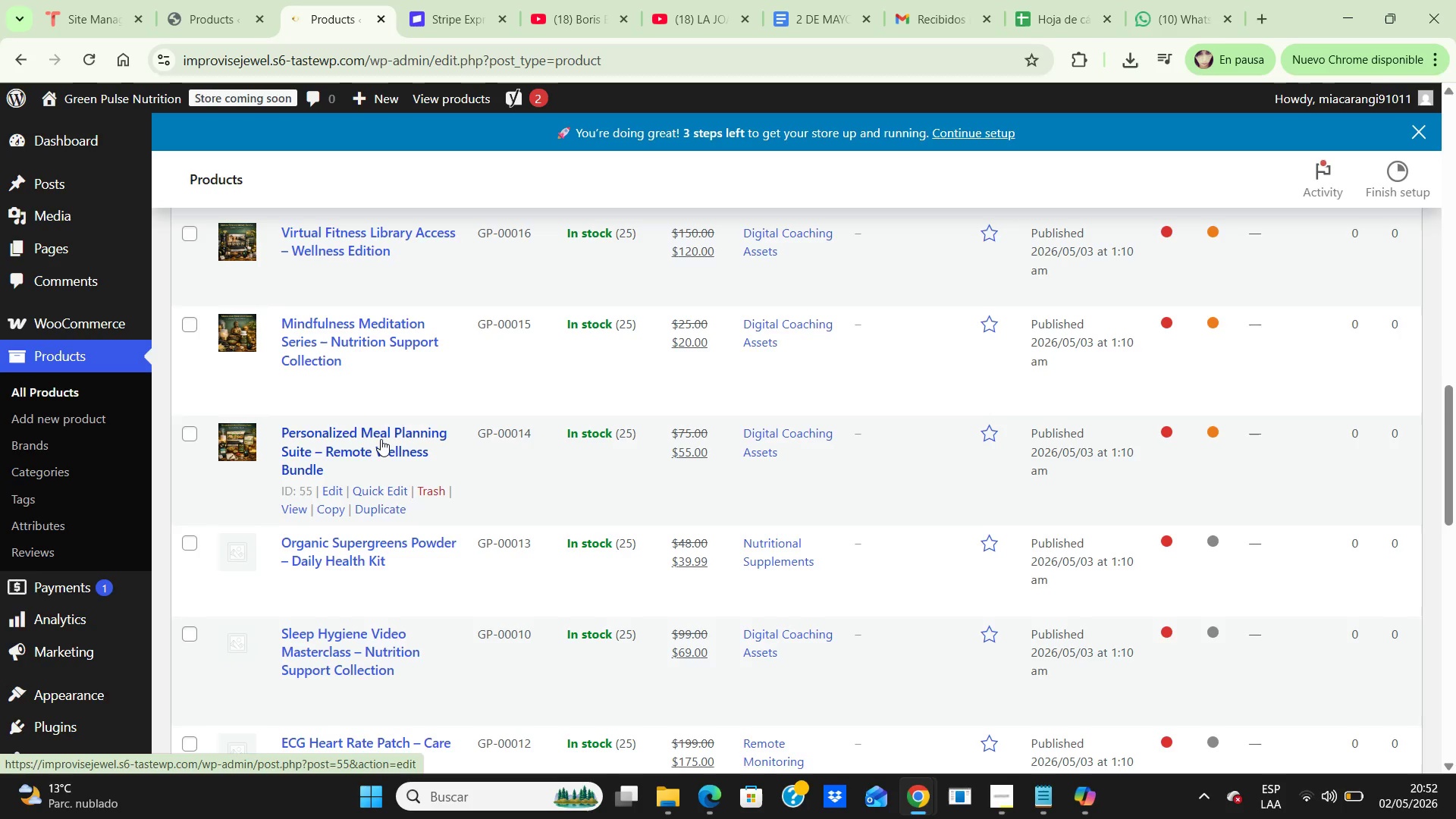 
scroll: coordinate [381, 439], scroll_direction: down, amount: 2.0
 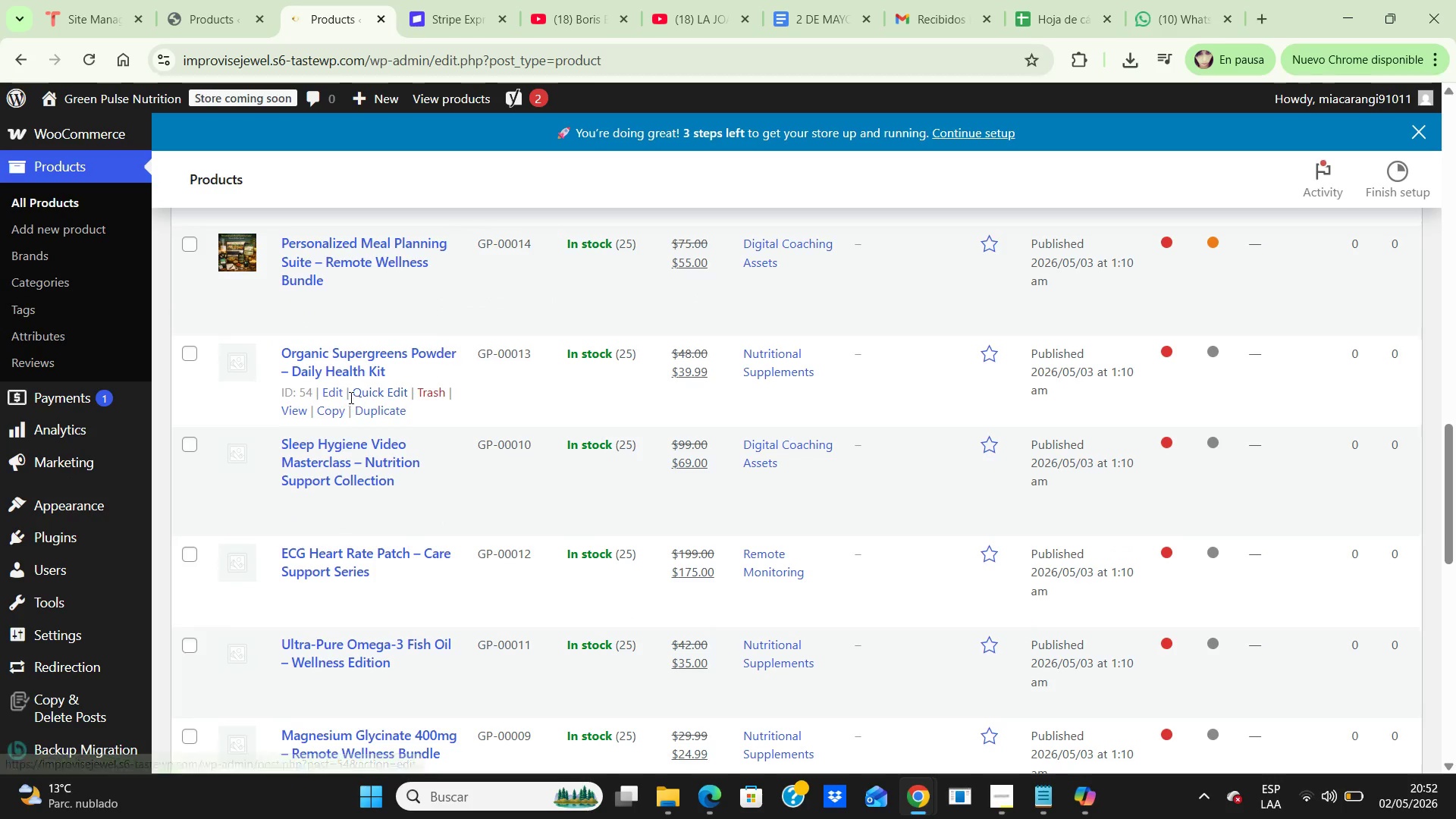 
left_click([331, 393])
 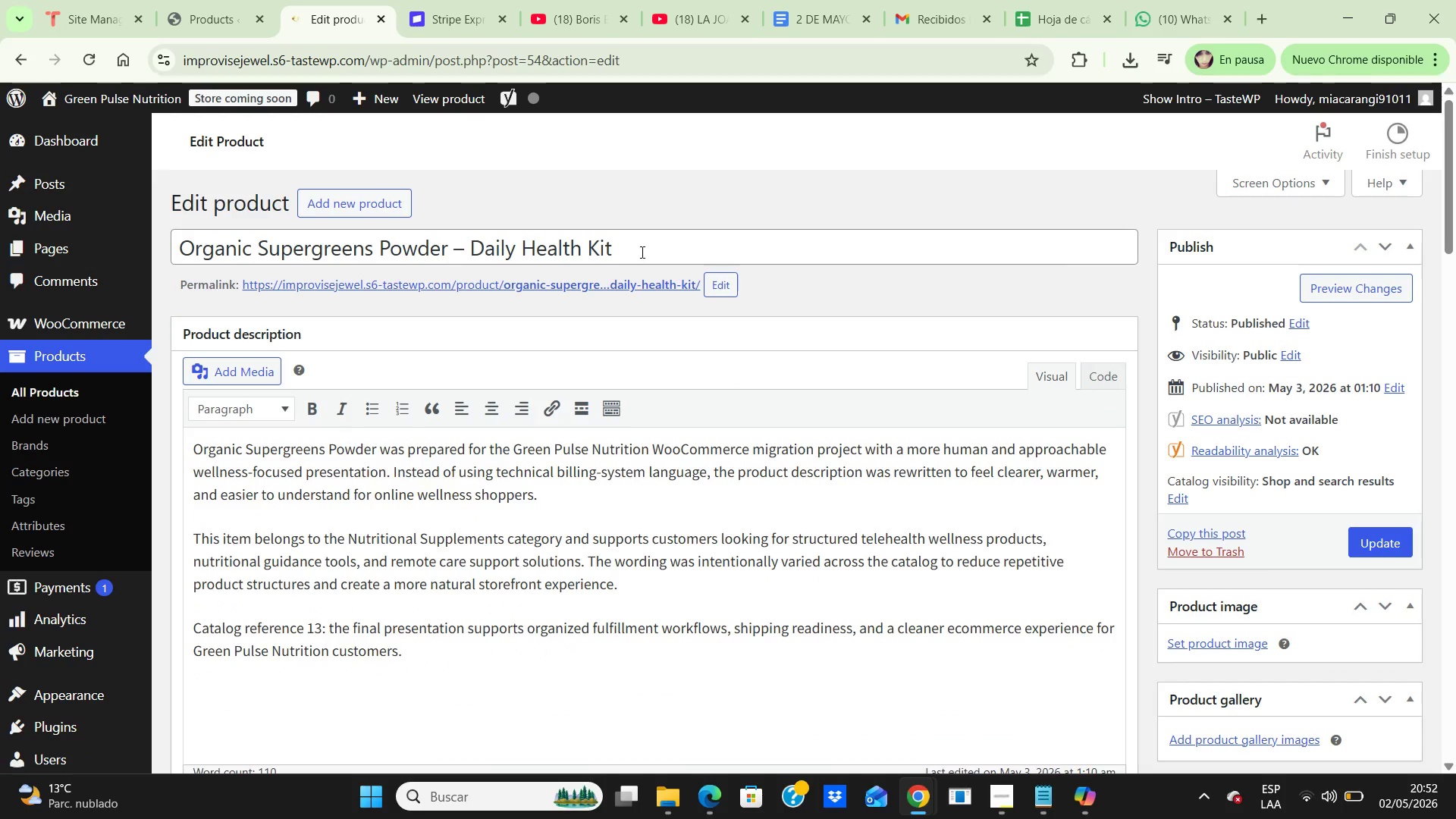 
left_click_drag(start_coordinate=[653, 232], to_coordinate=[613, 245])
 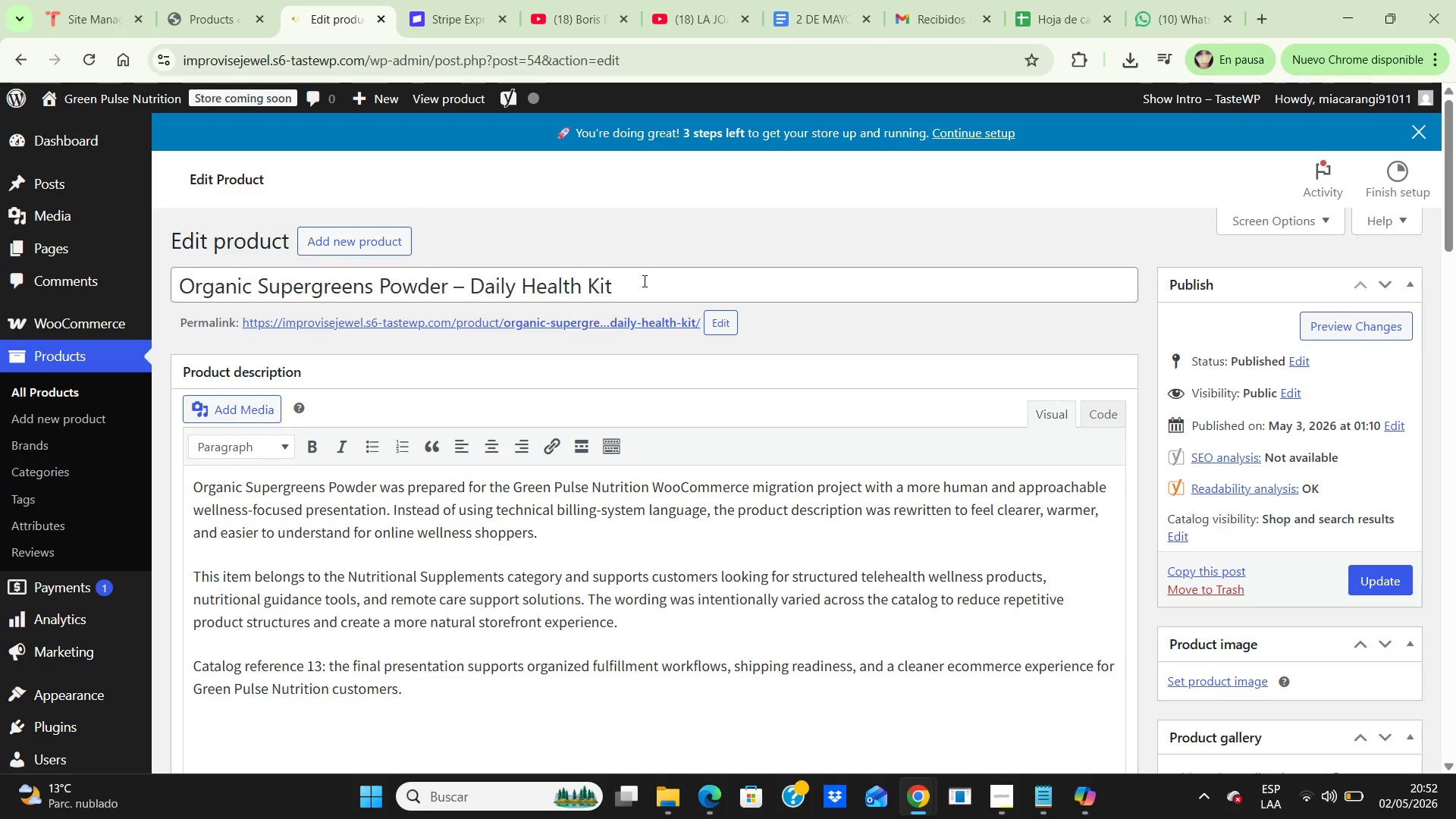 
left_click_drag(start_coordinate=[643, 281], to_coordinate=[165, 291])
 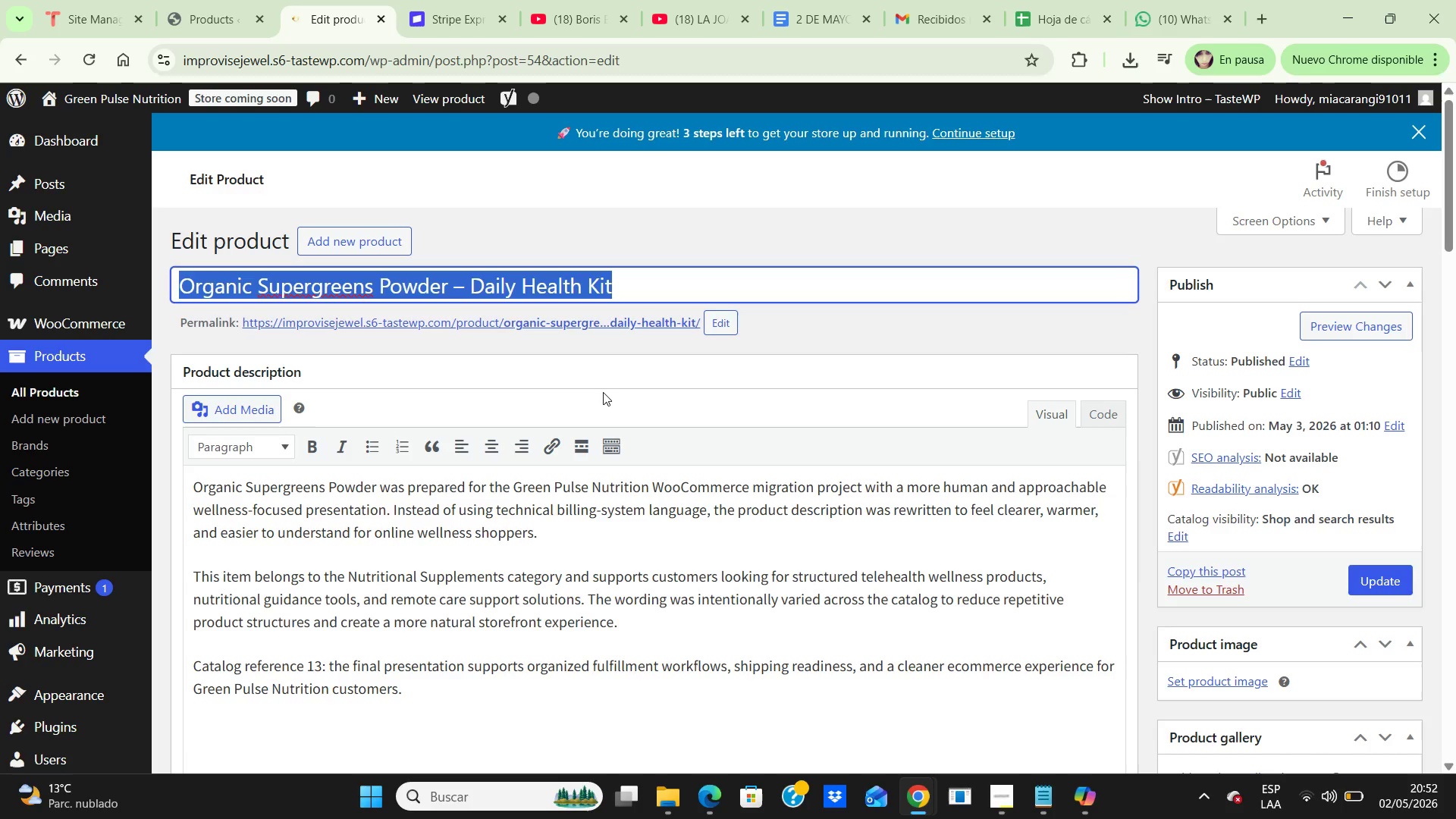 
key(Control+ControlLeft)
 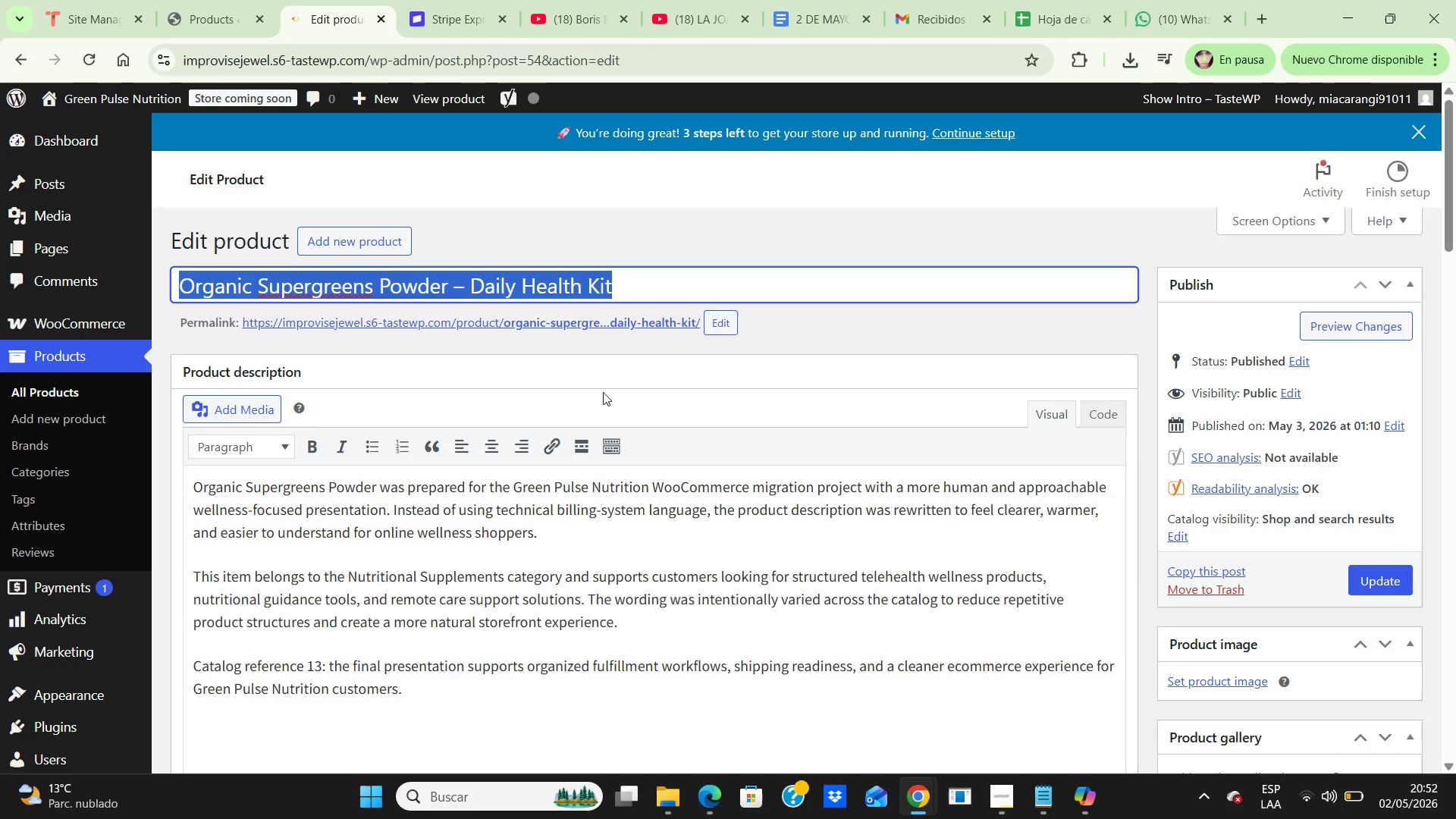 
key(Control+C)
 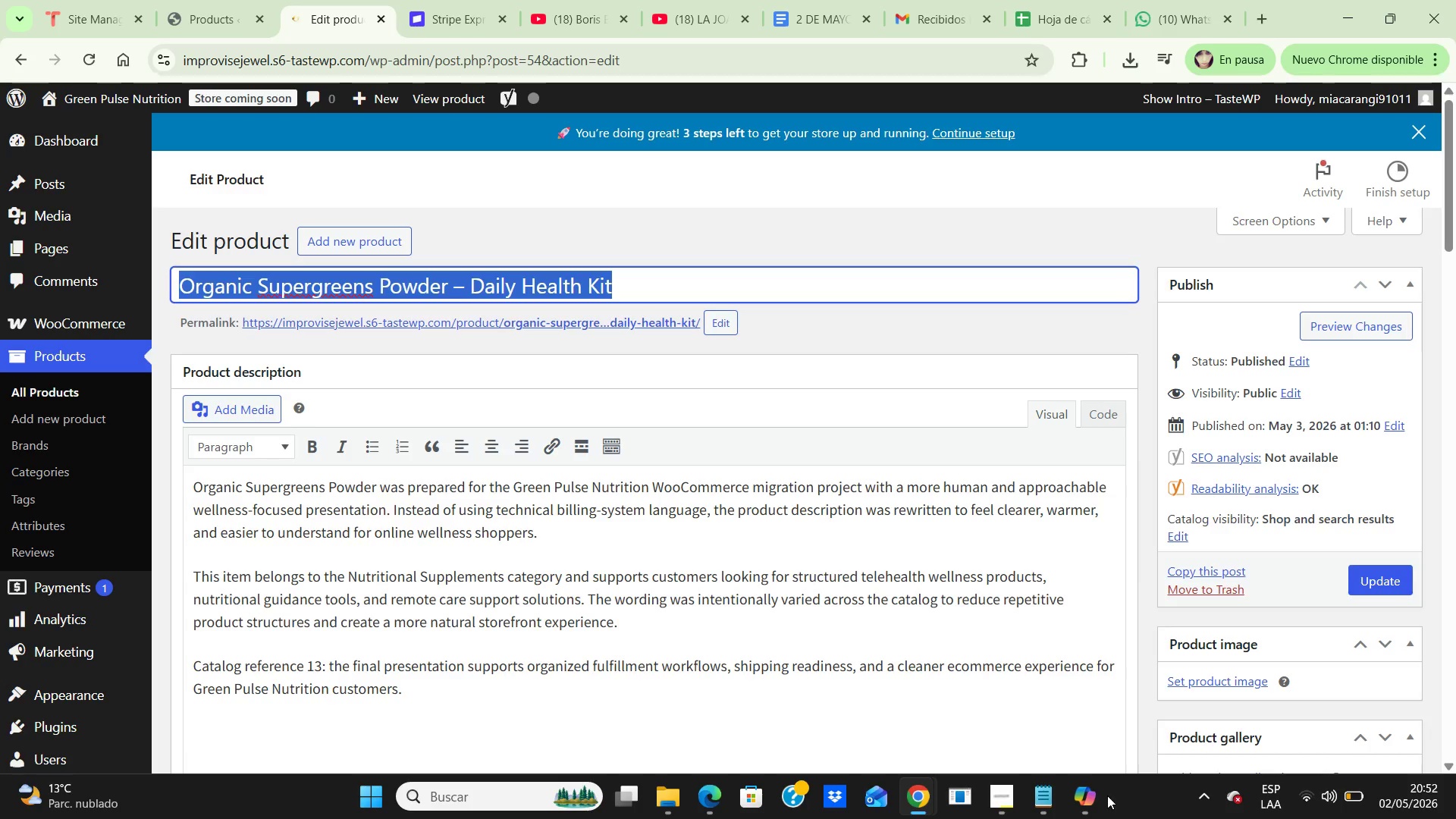 
left_click([1087, 786])
 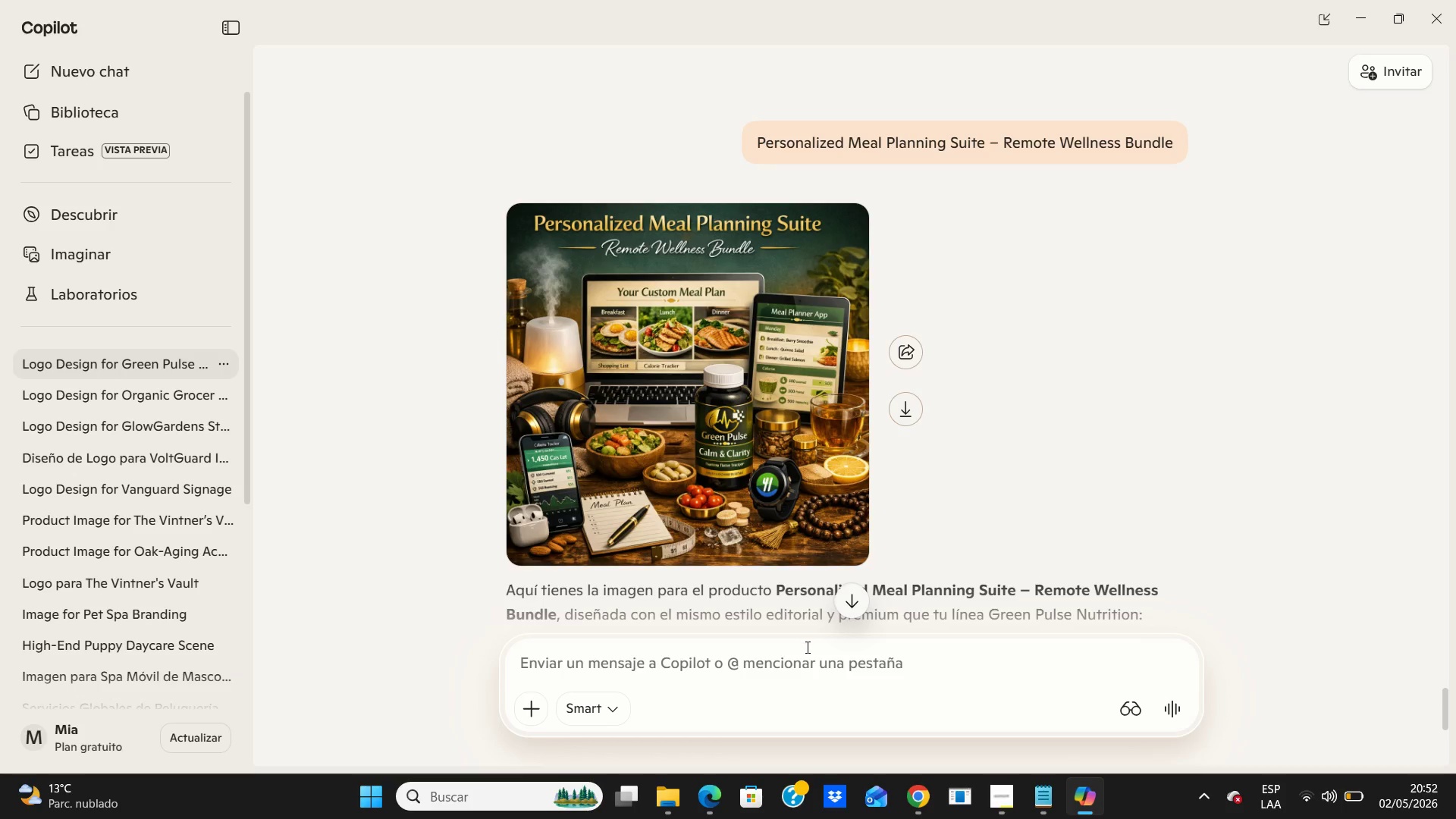 
left_click([822, 657])
 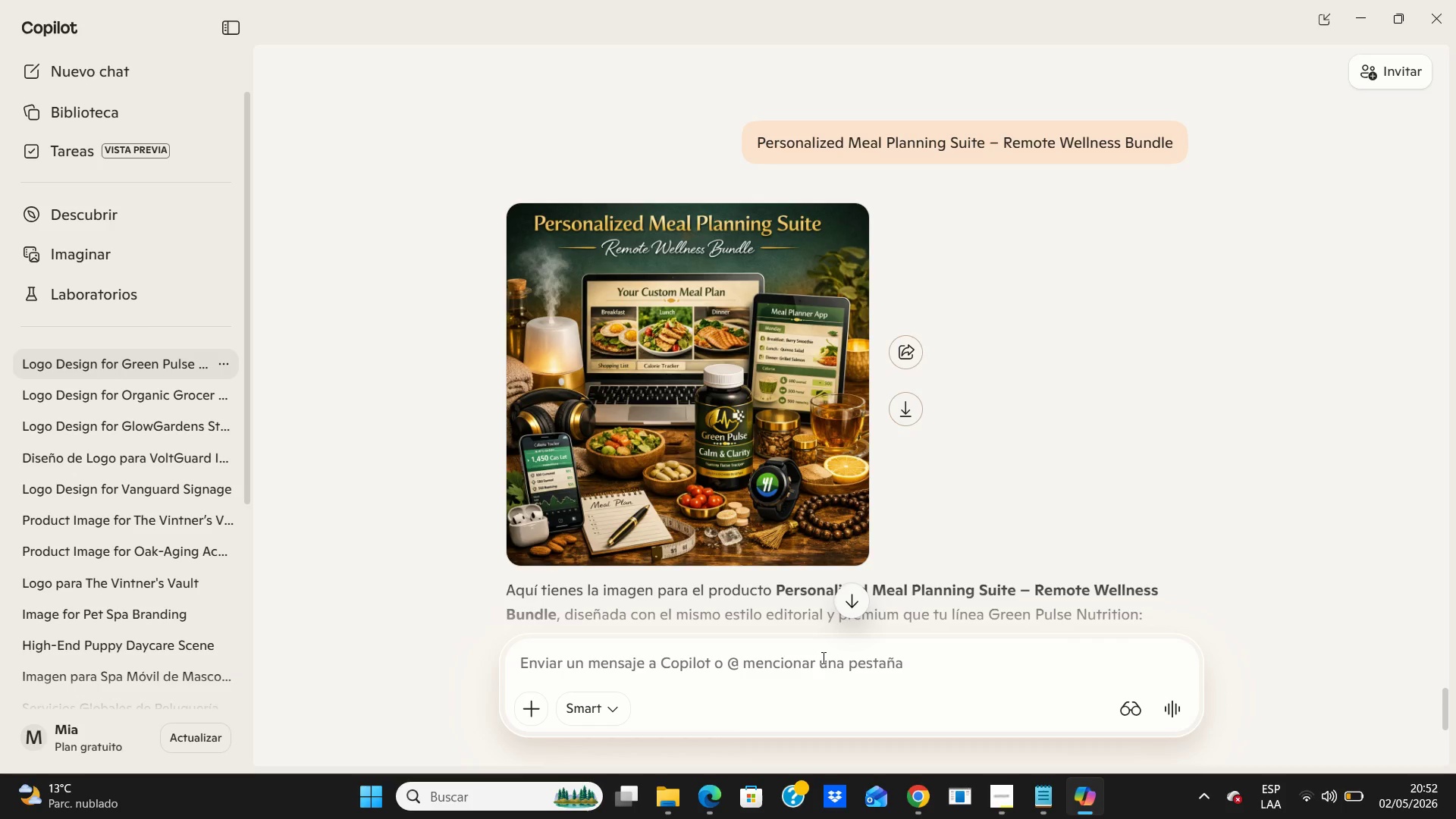 
key(Control+V)
 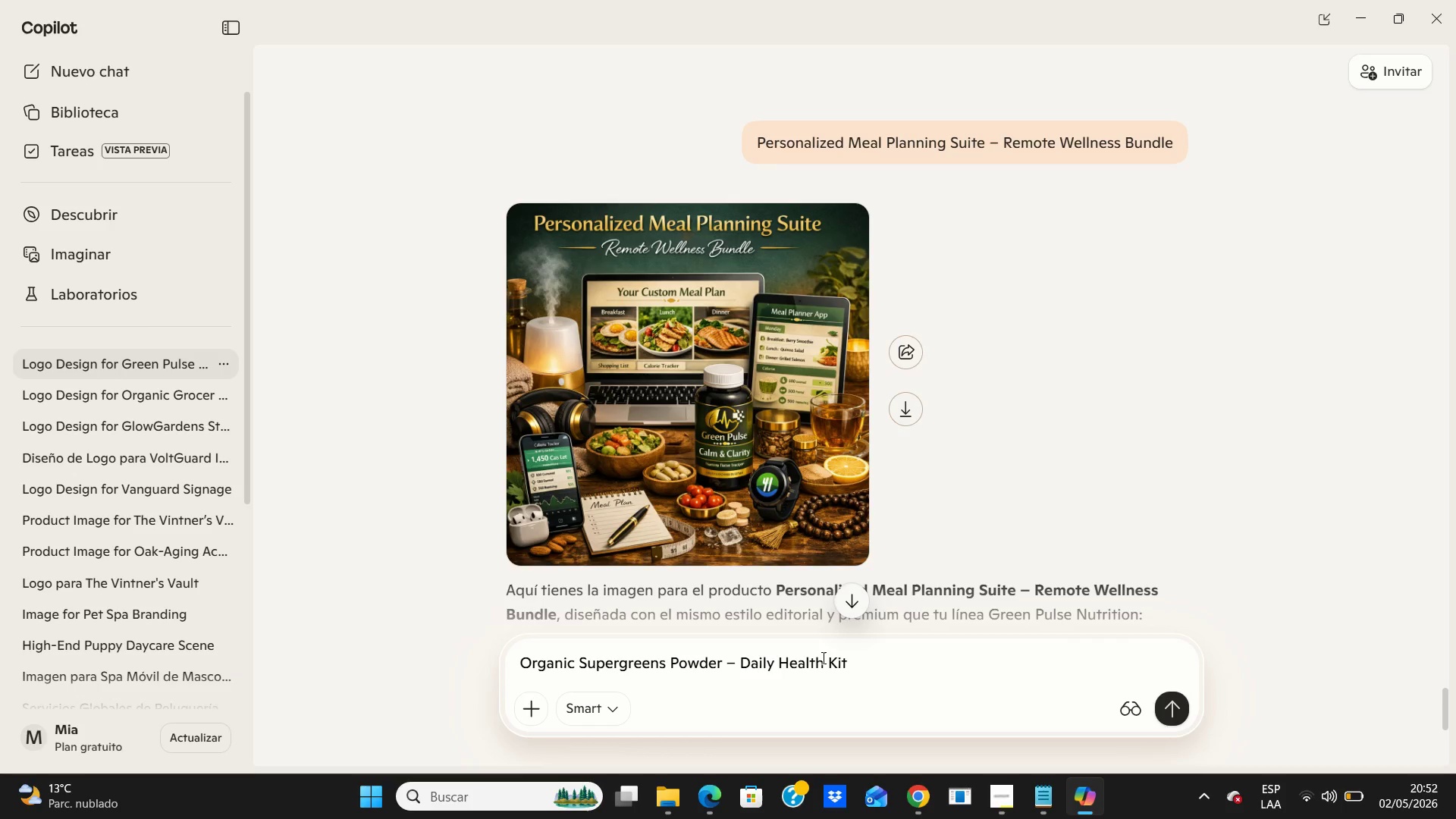 
key(Enter)
 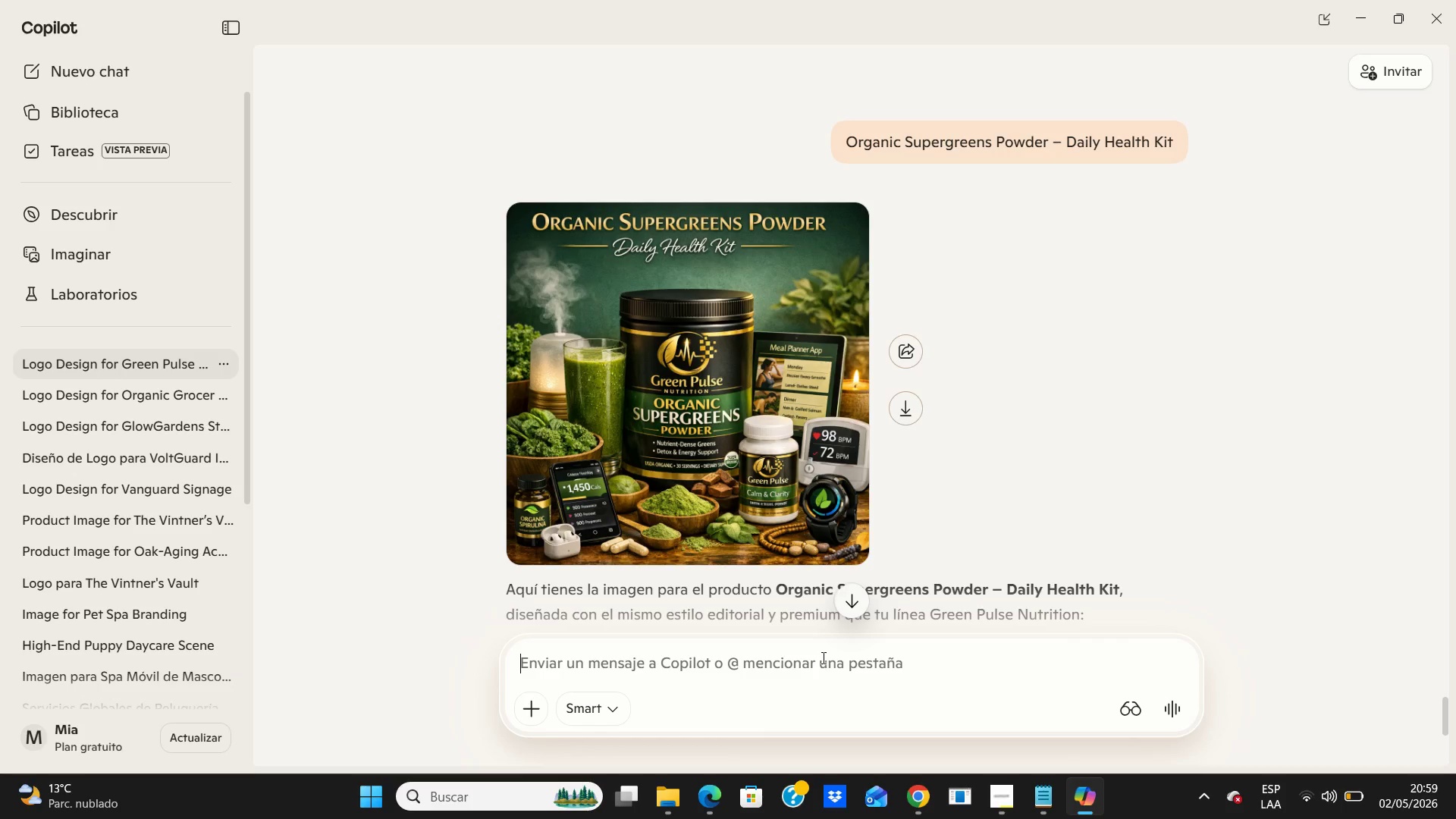 
wait(415.91)
 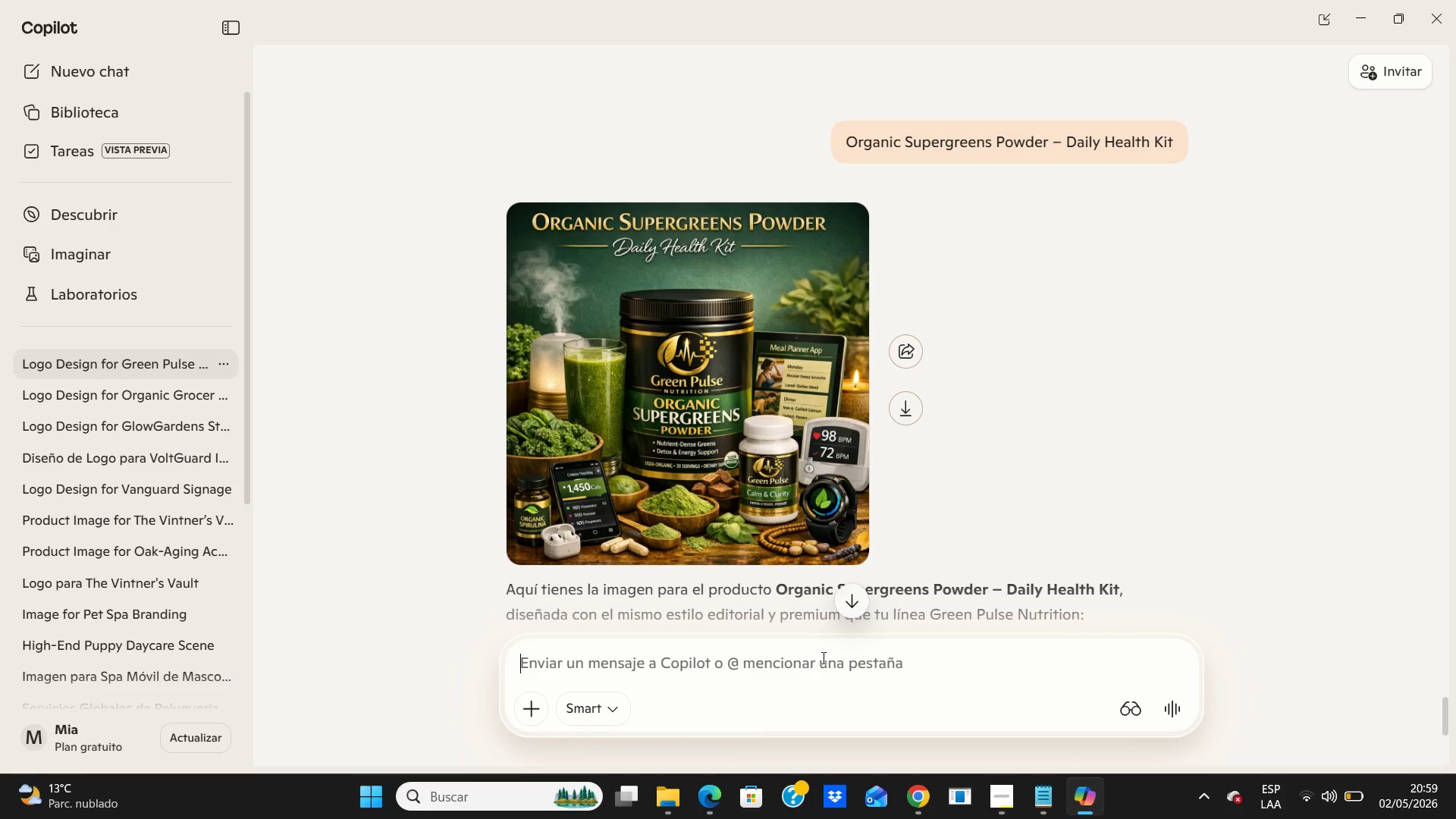 
left_click([902, 398])
 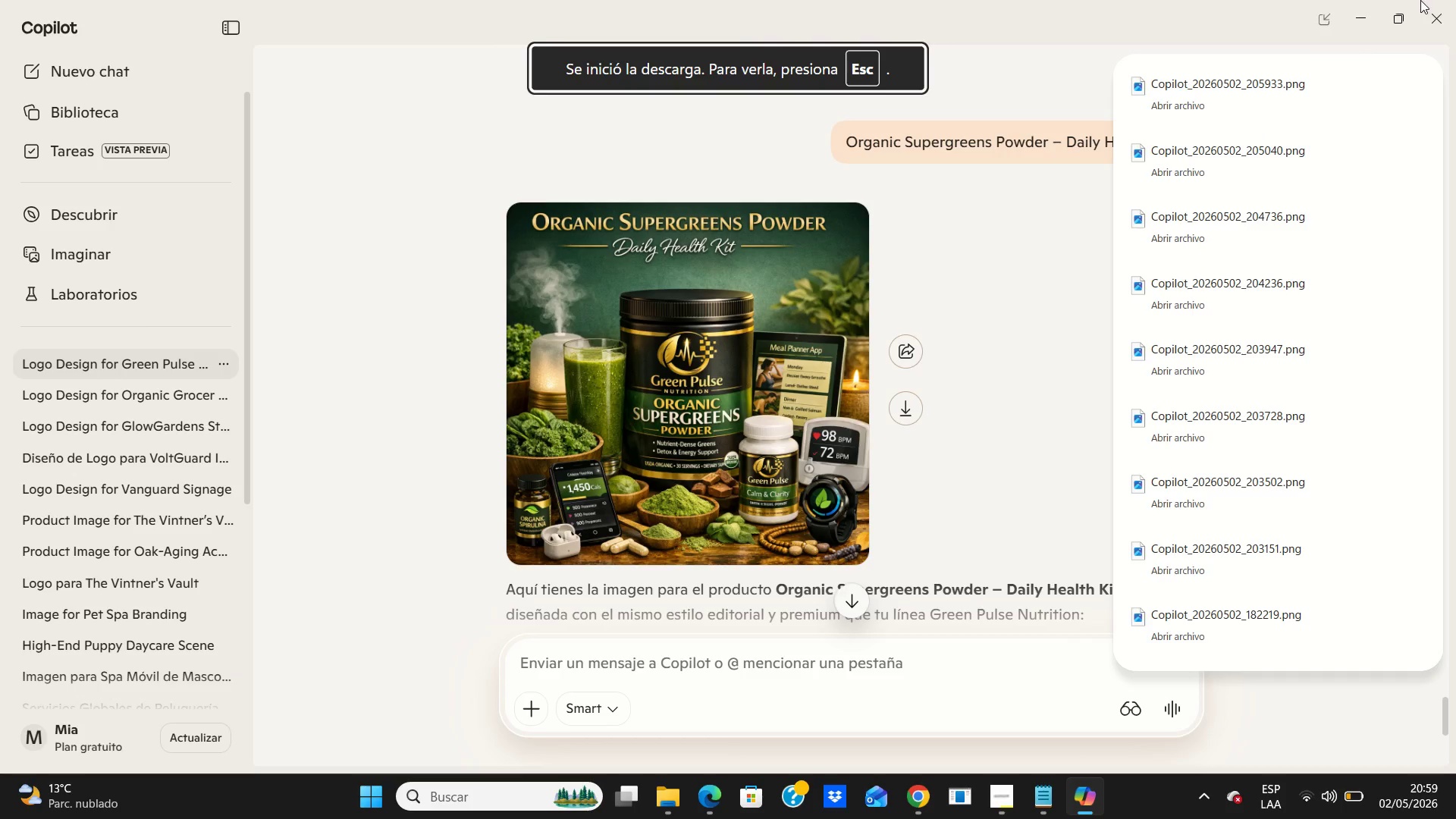 
left_click([1367, 16])
 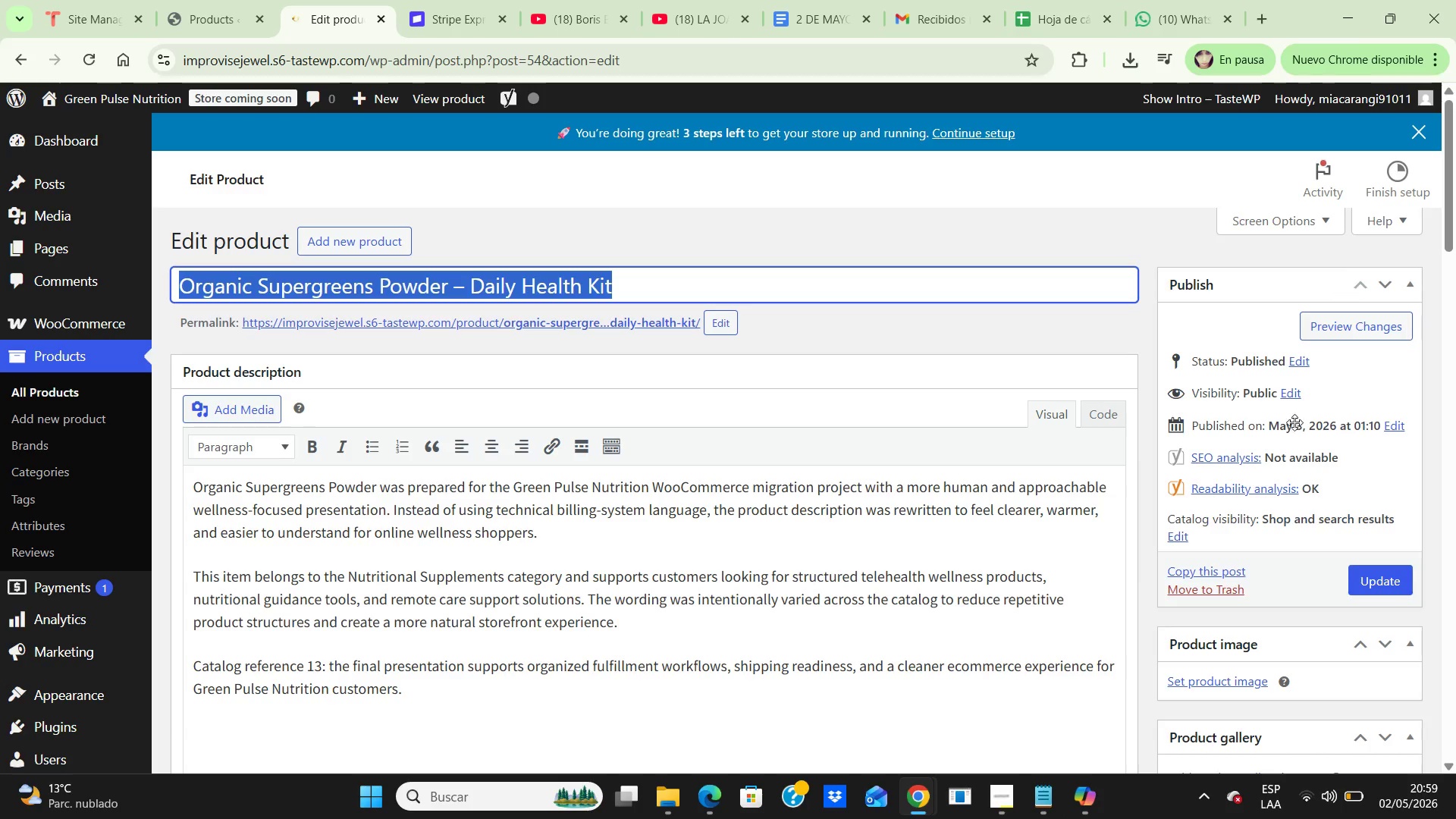 
scroll: coordinate [1294, 442], scroll_direction: down, amount: 3.0
 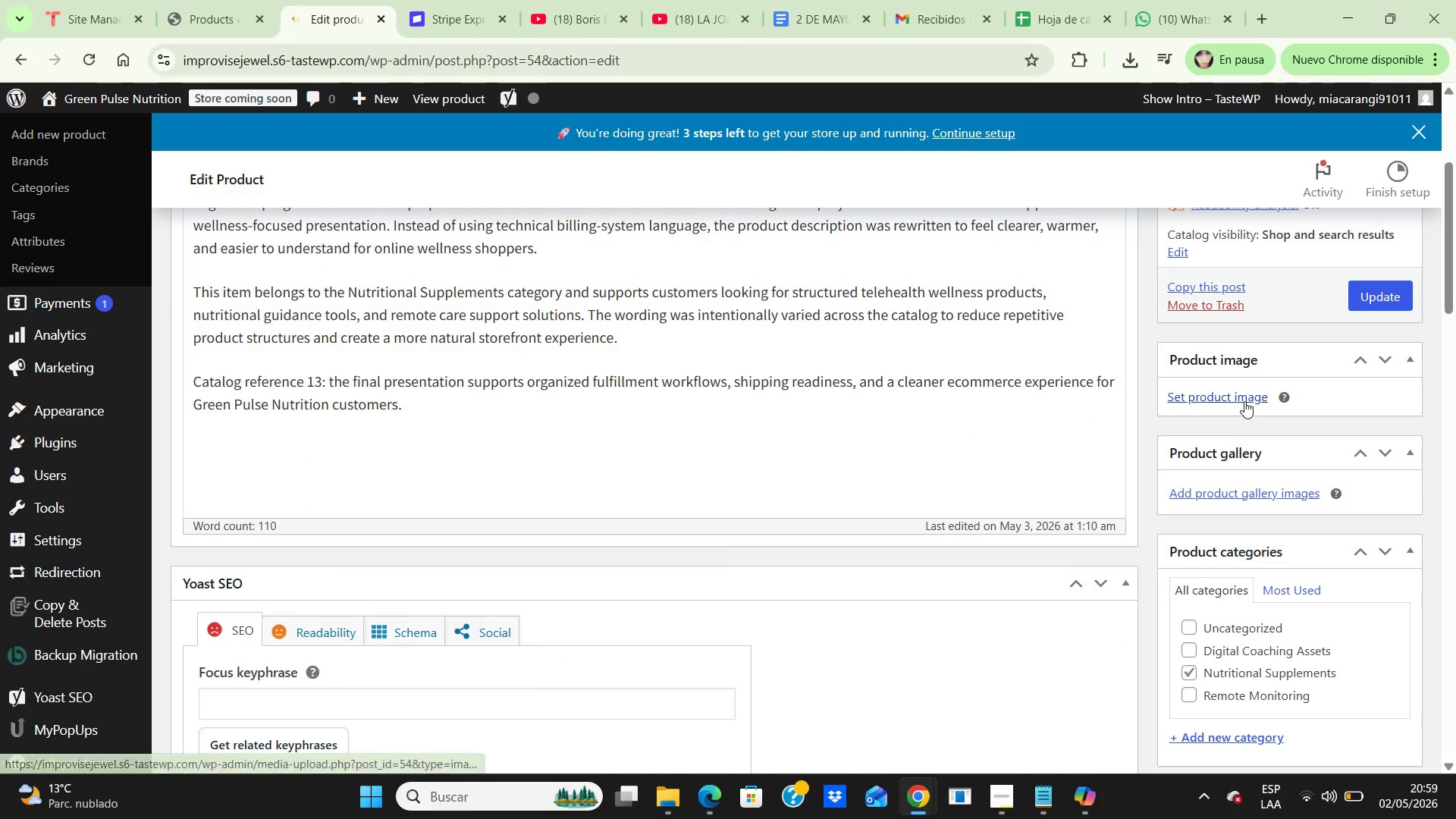 
left_click([1244, 401])
 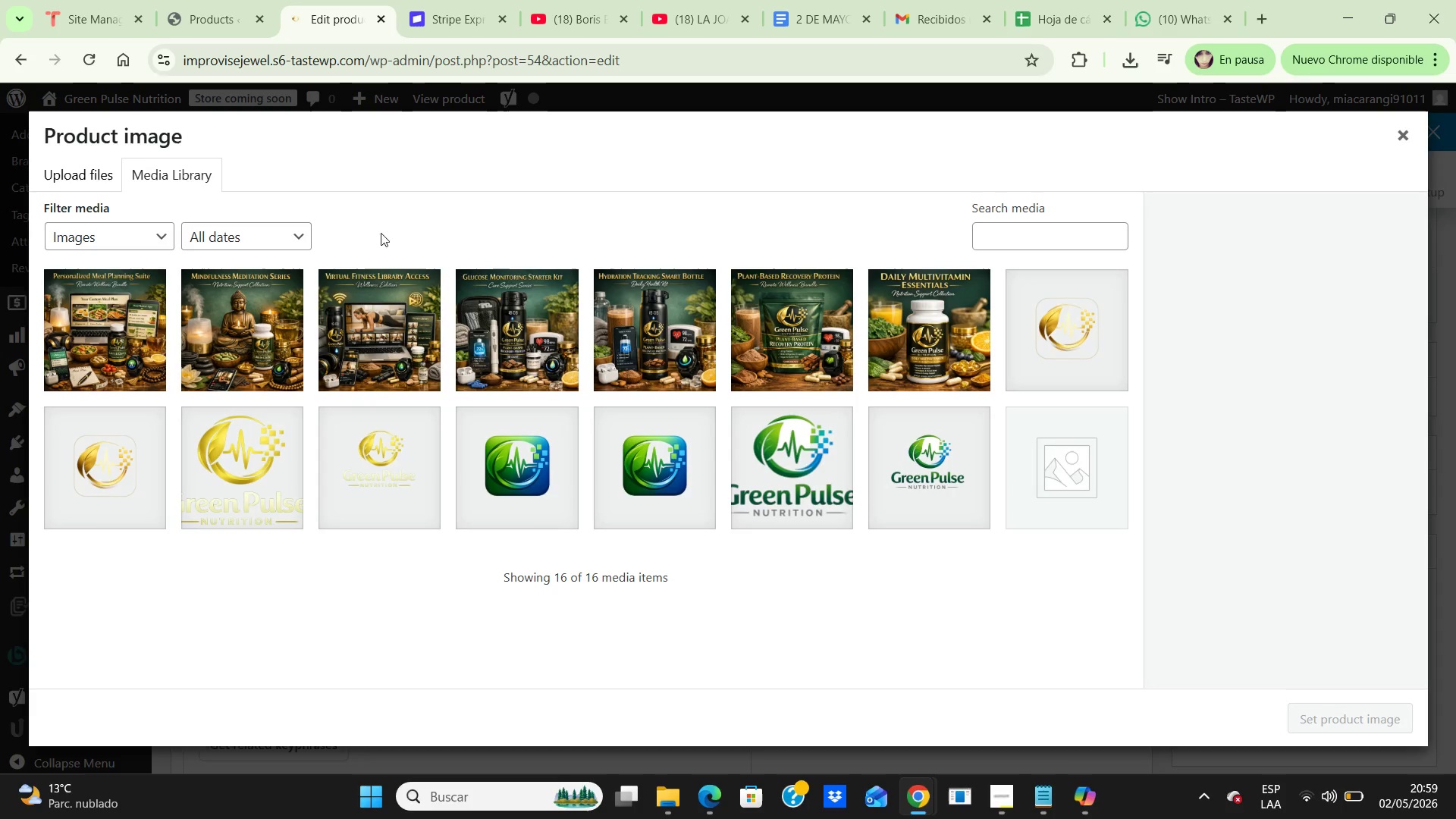 
wait(7.53)
 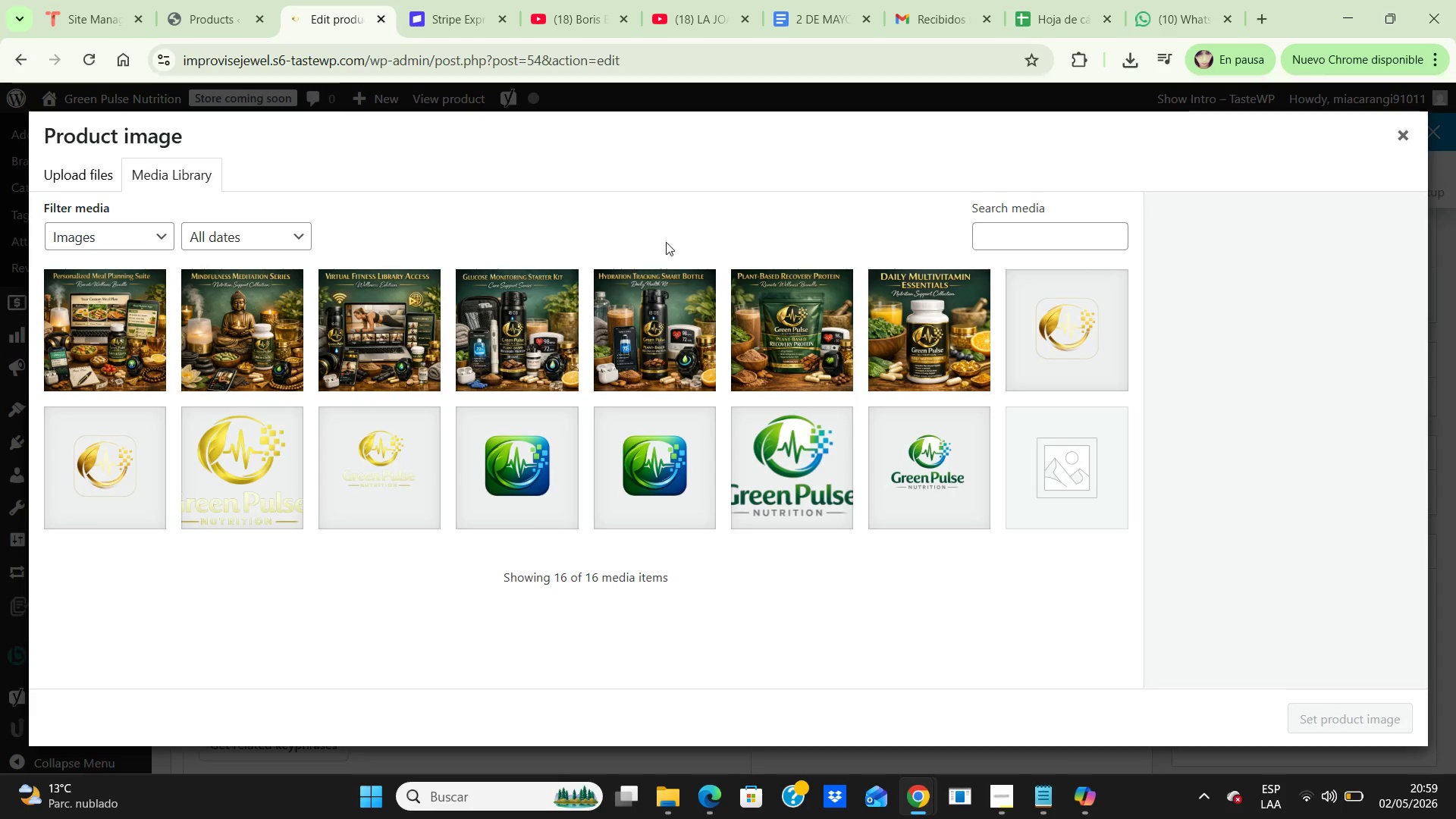 
left_click([86, 175])
 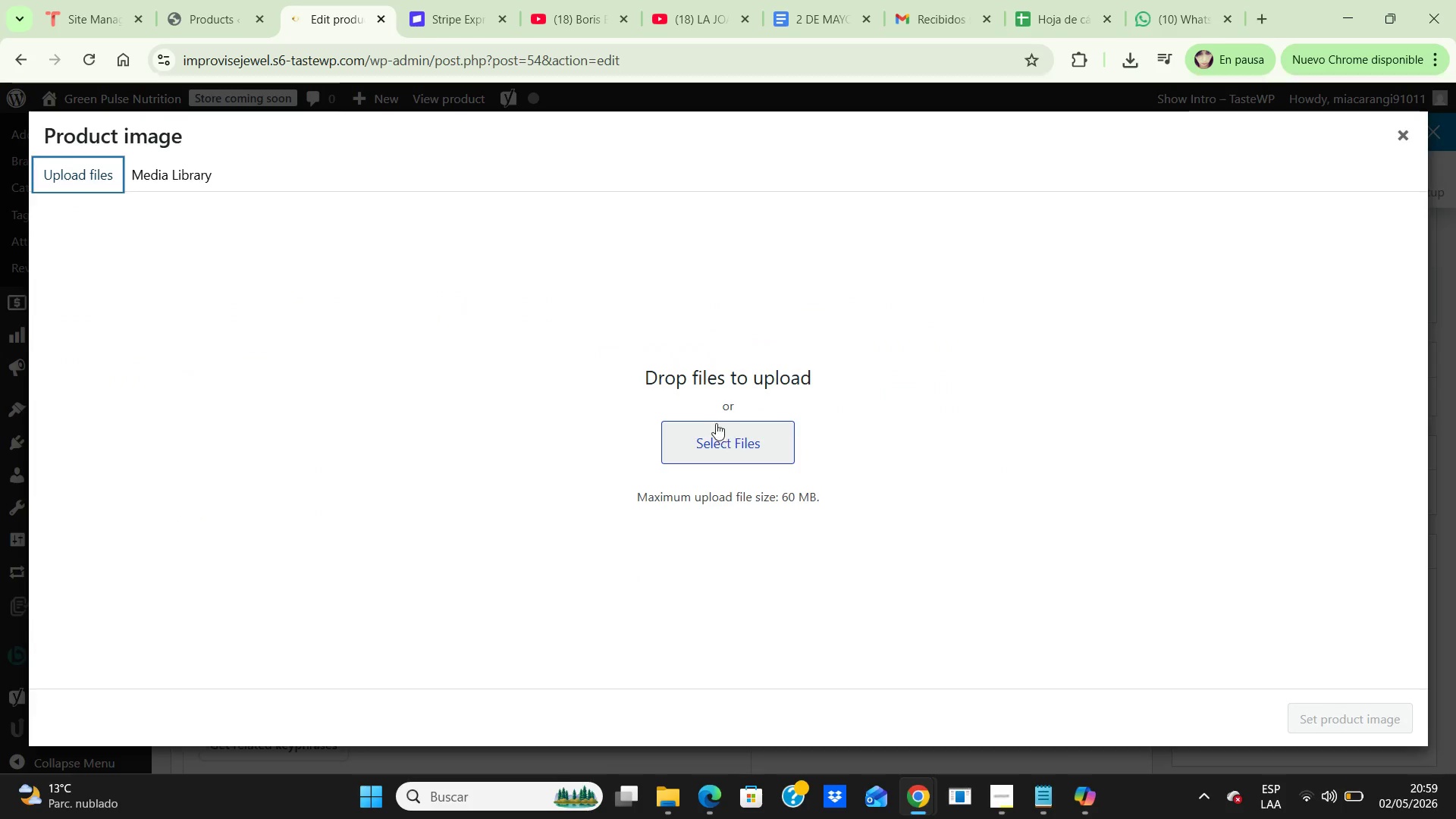 
left_click([734, 433])
 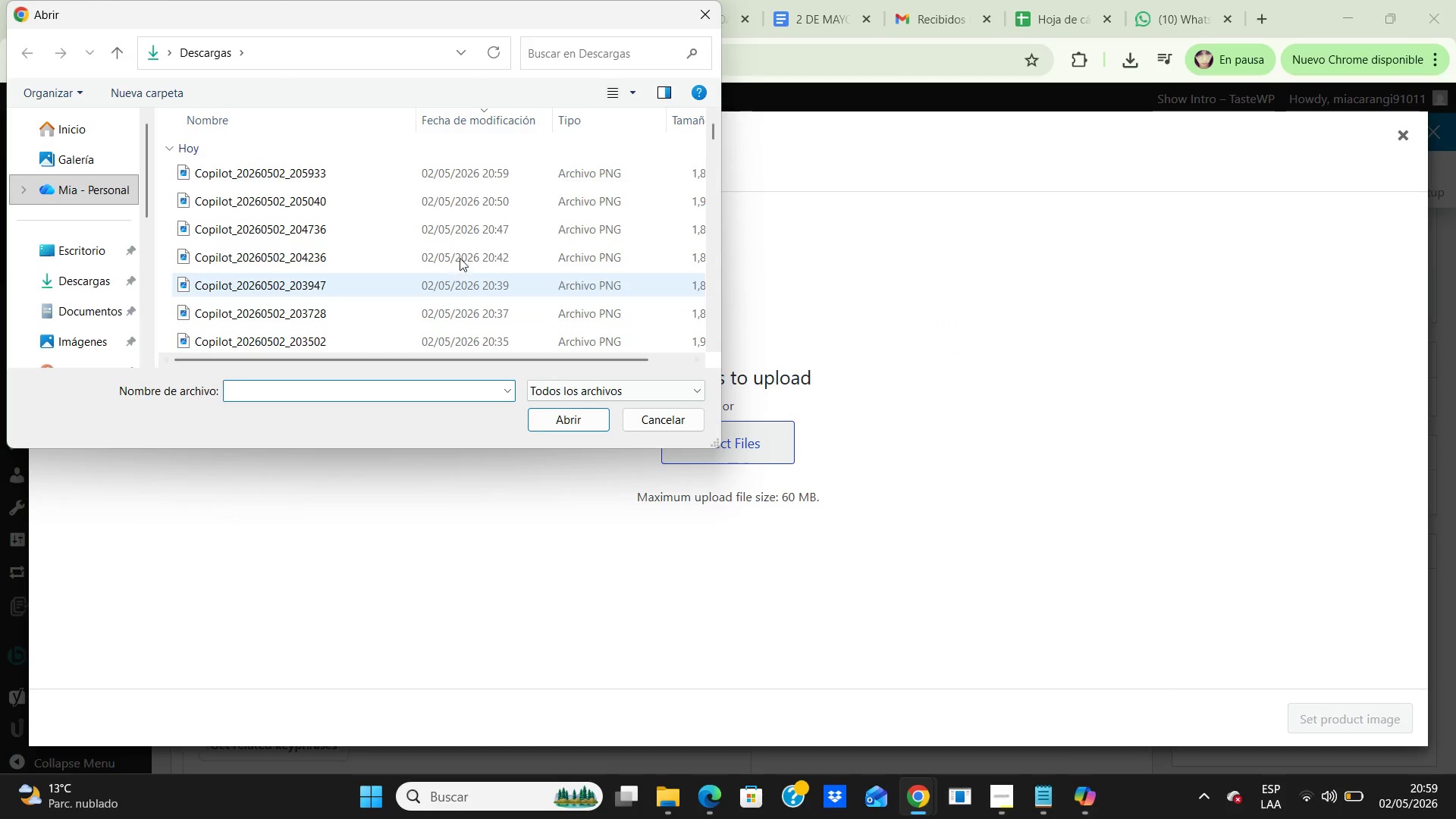 
left_click([429, 169])
 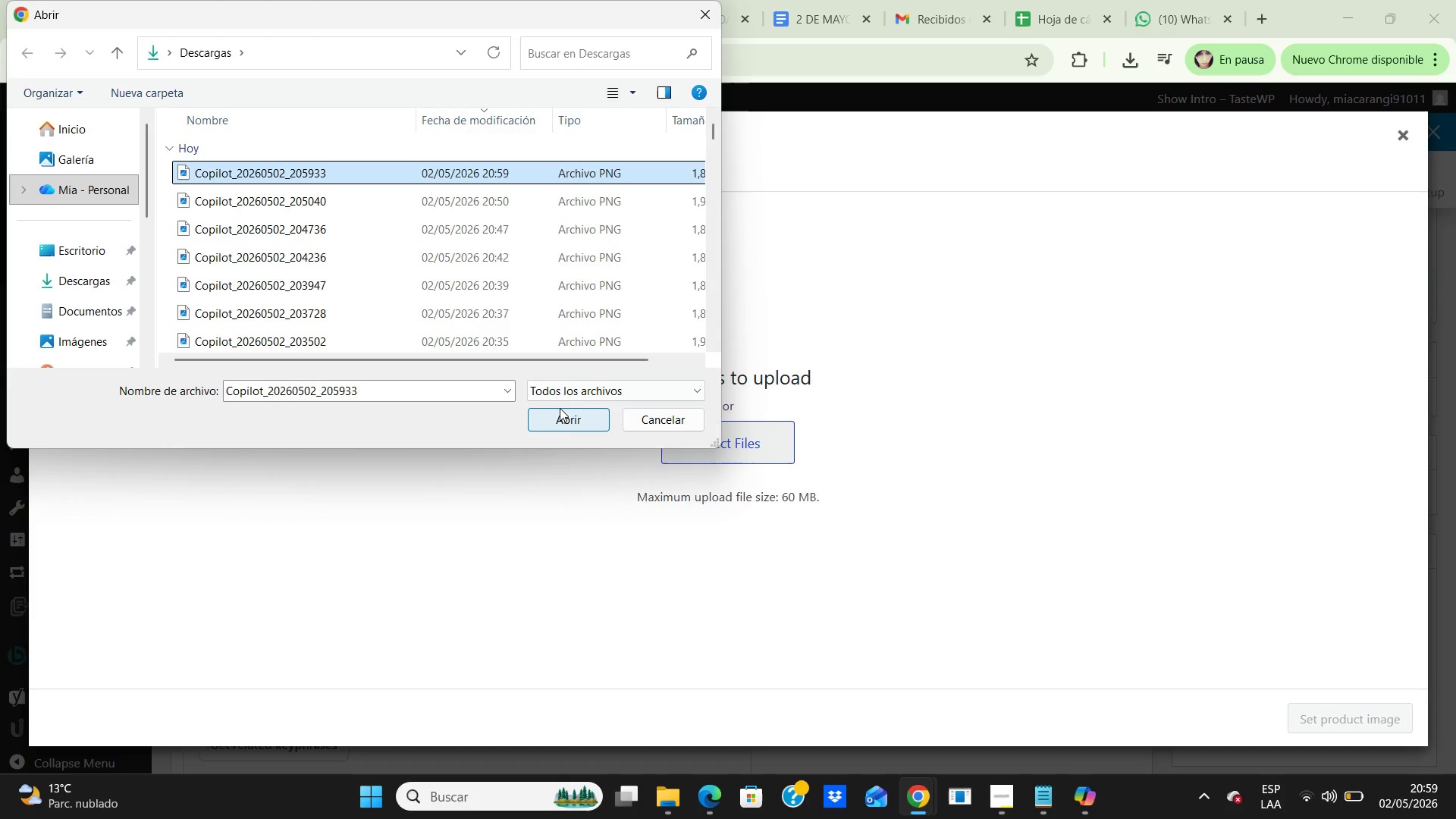 
left_click([570, 419])
 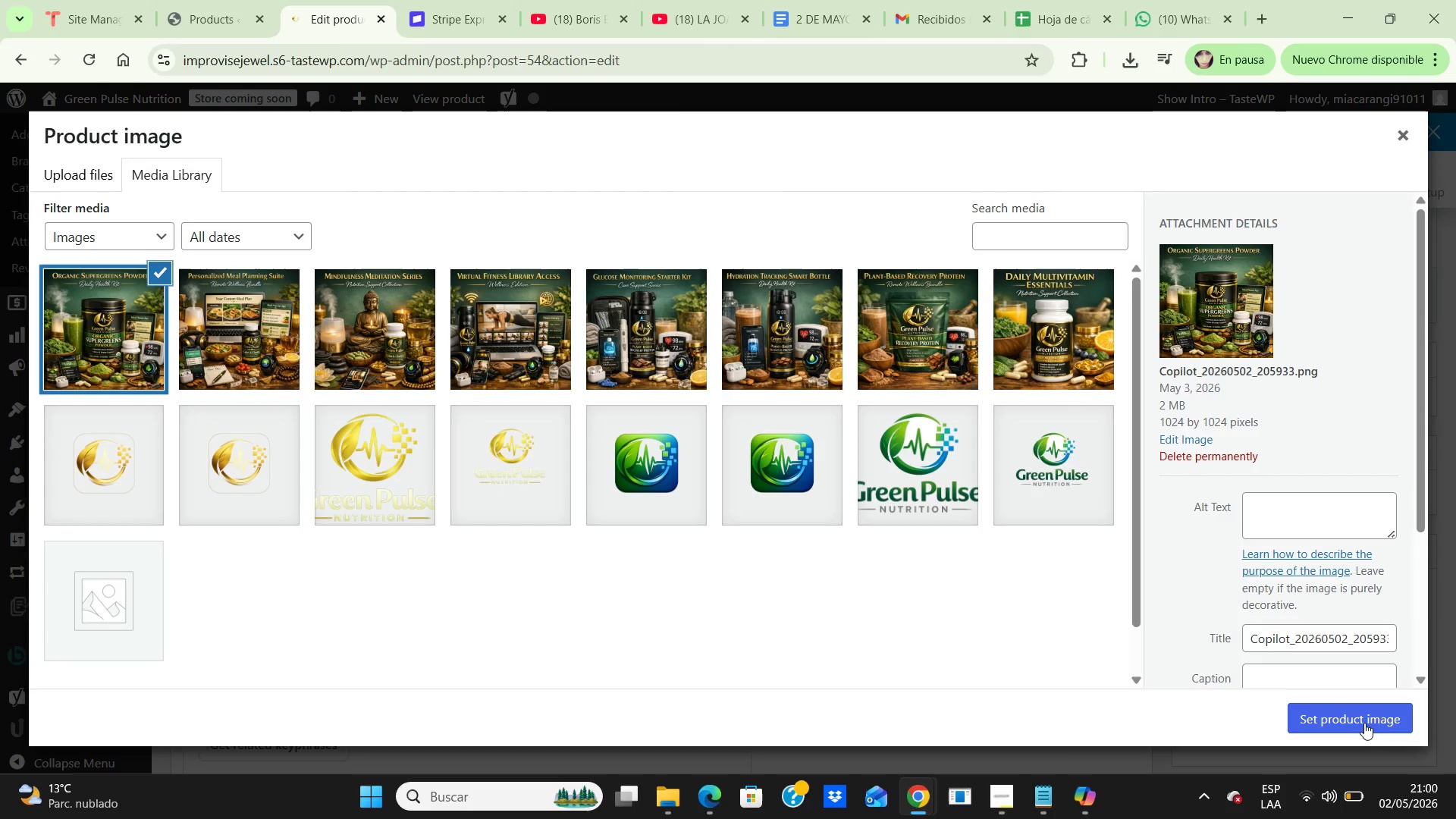 
wait(7.62)
 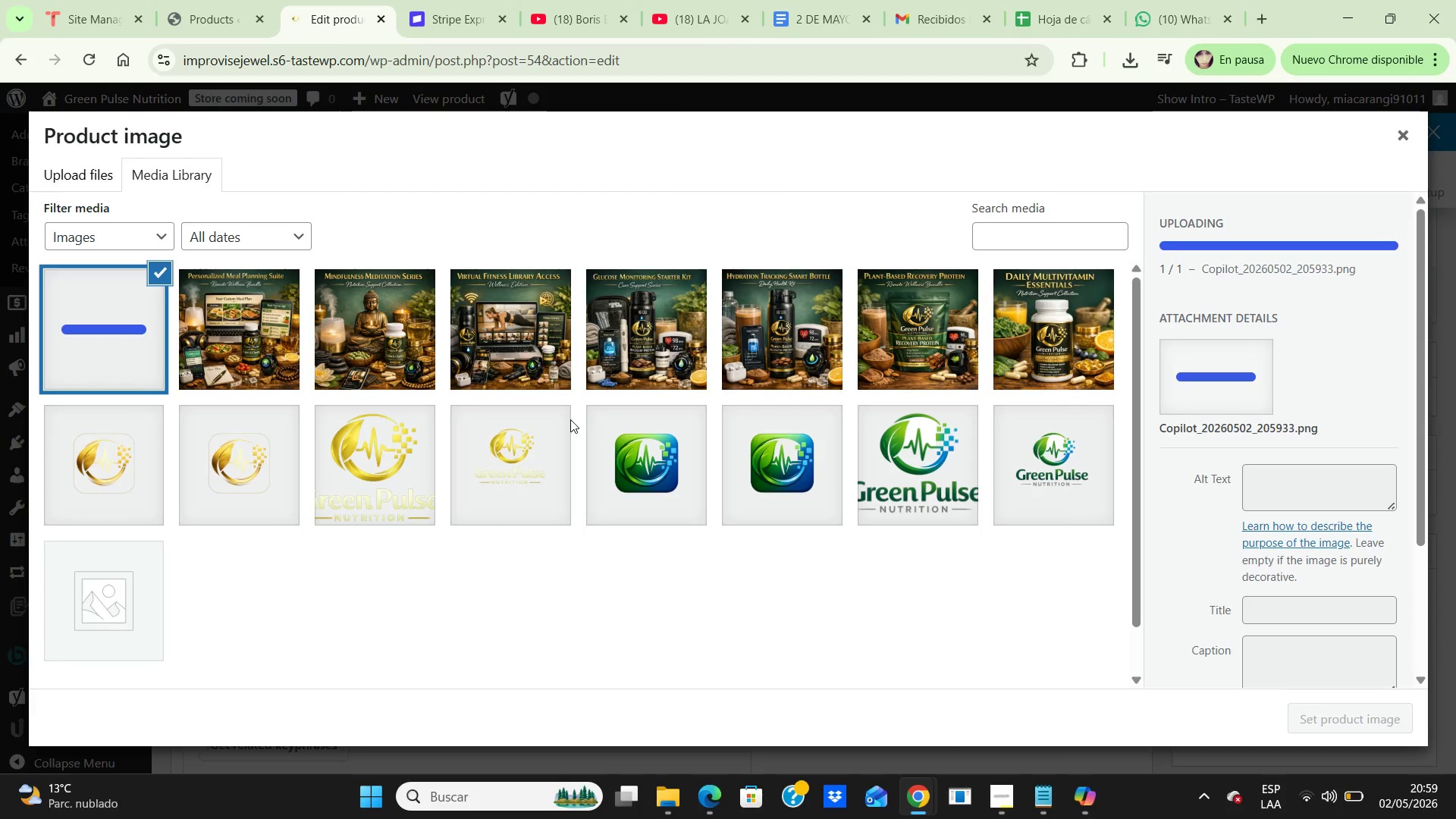 
left_click([1361, 723])
 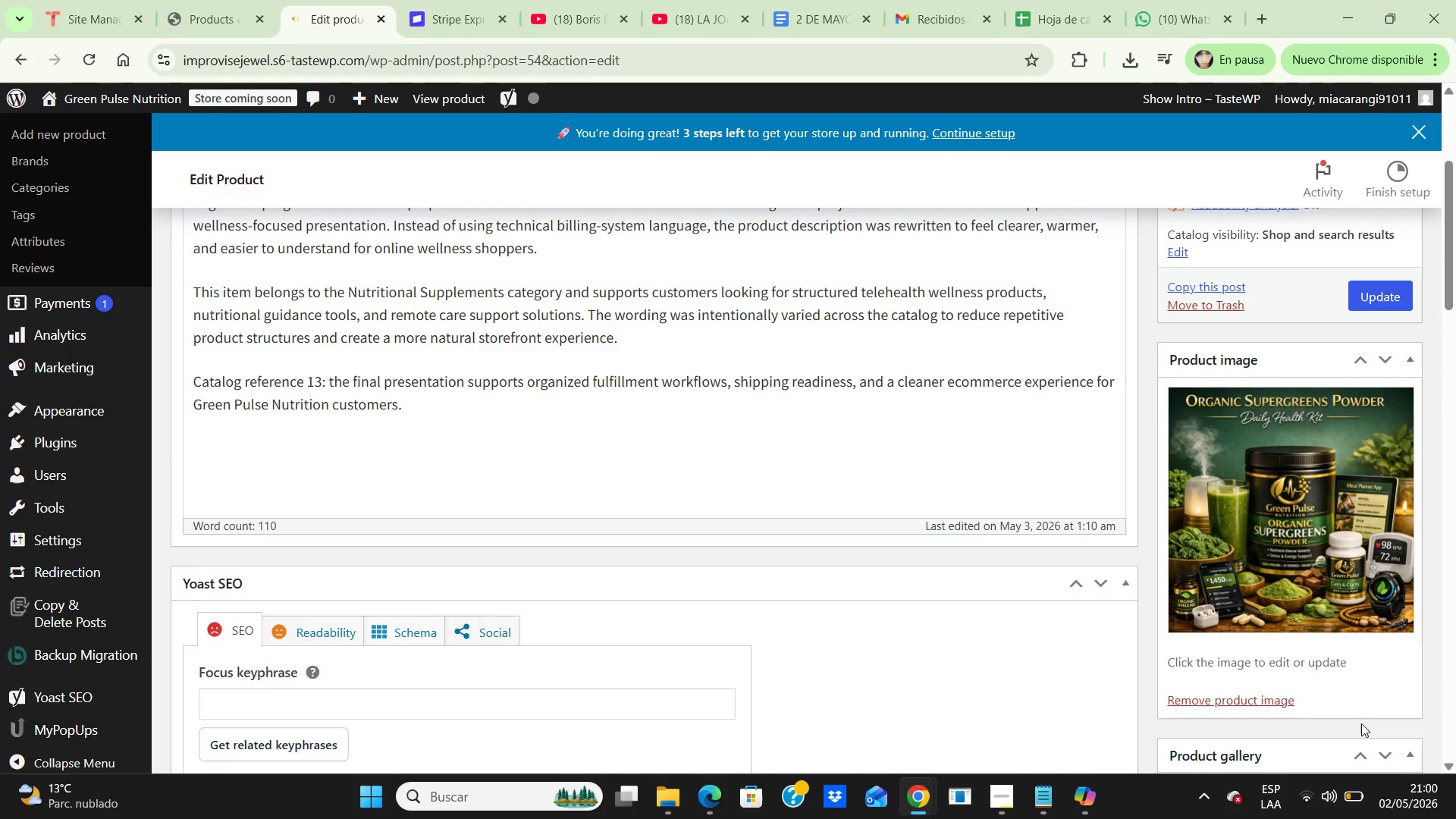 
scroll: coordinate [1146, 639], scroll_direction: up, amount: 12.0
 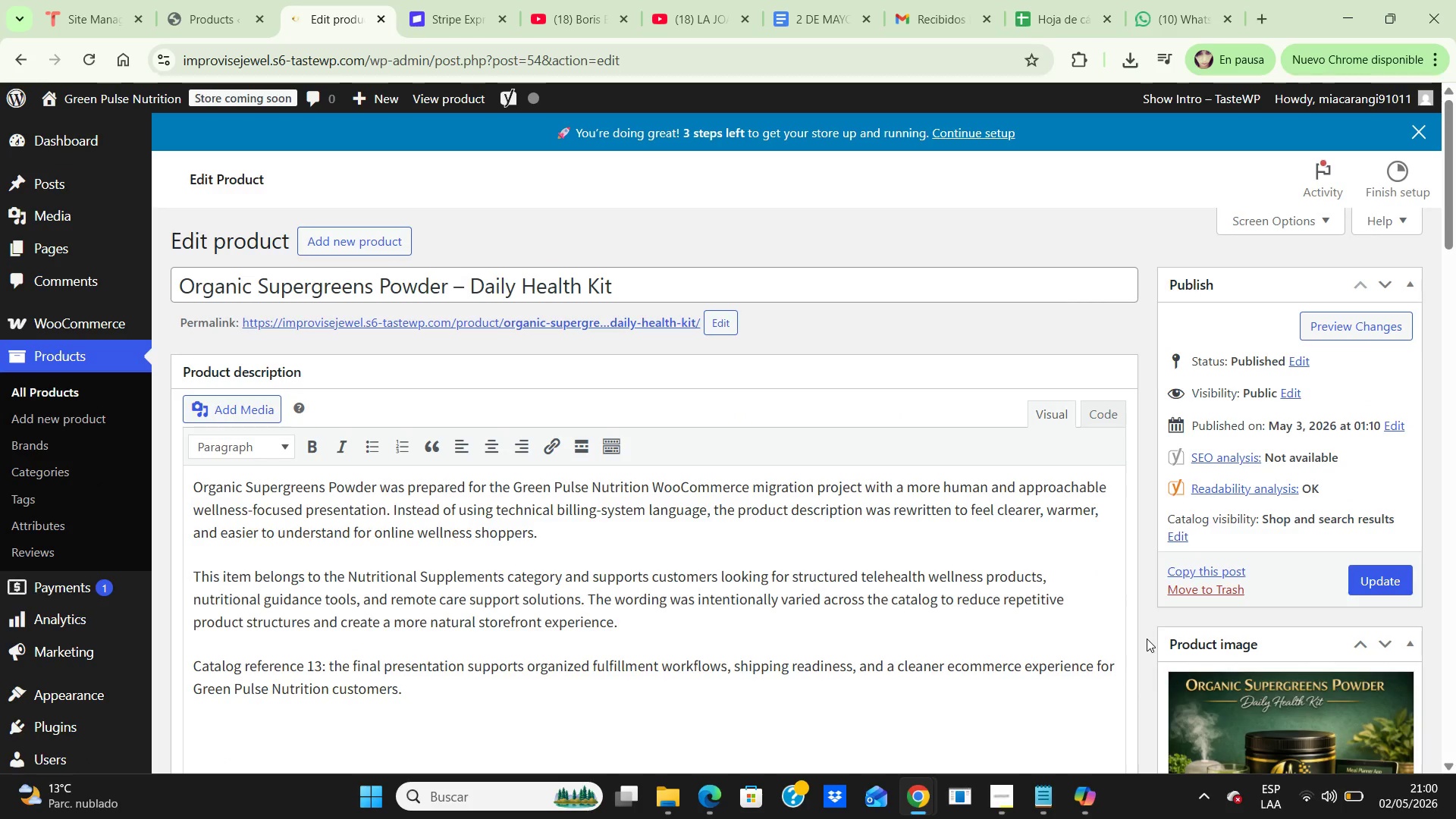 
scroll: coordinate [1147, 639], scroll_direction: down, amount: 2.0
 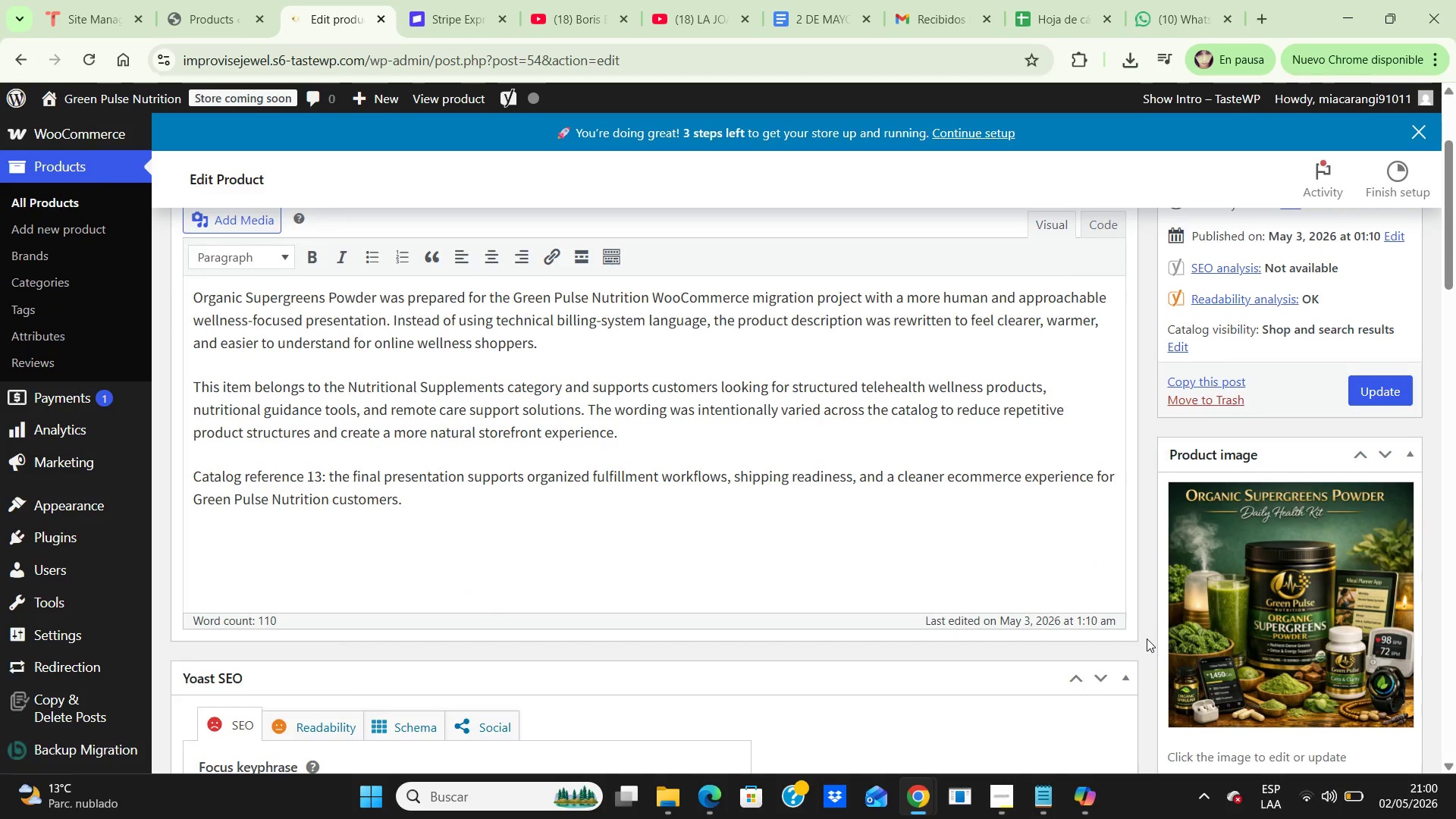 
scroll: coordinate [1147, 639], scroll_direction: up, amount: 4.0
 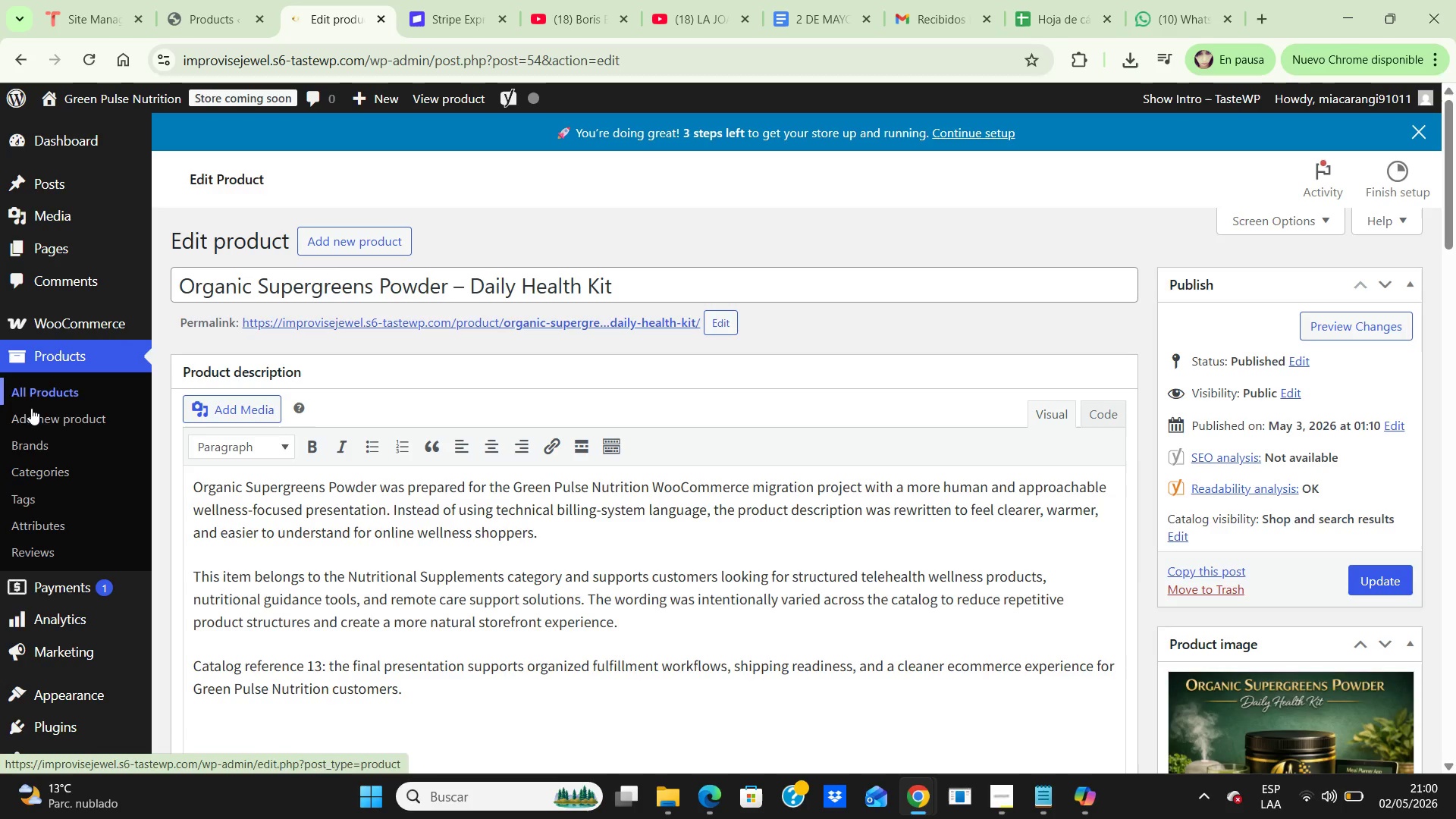 
left_click([64, 396])
 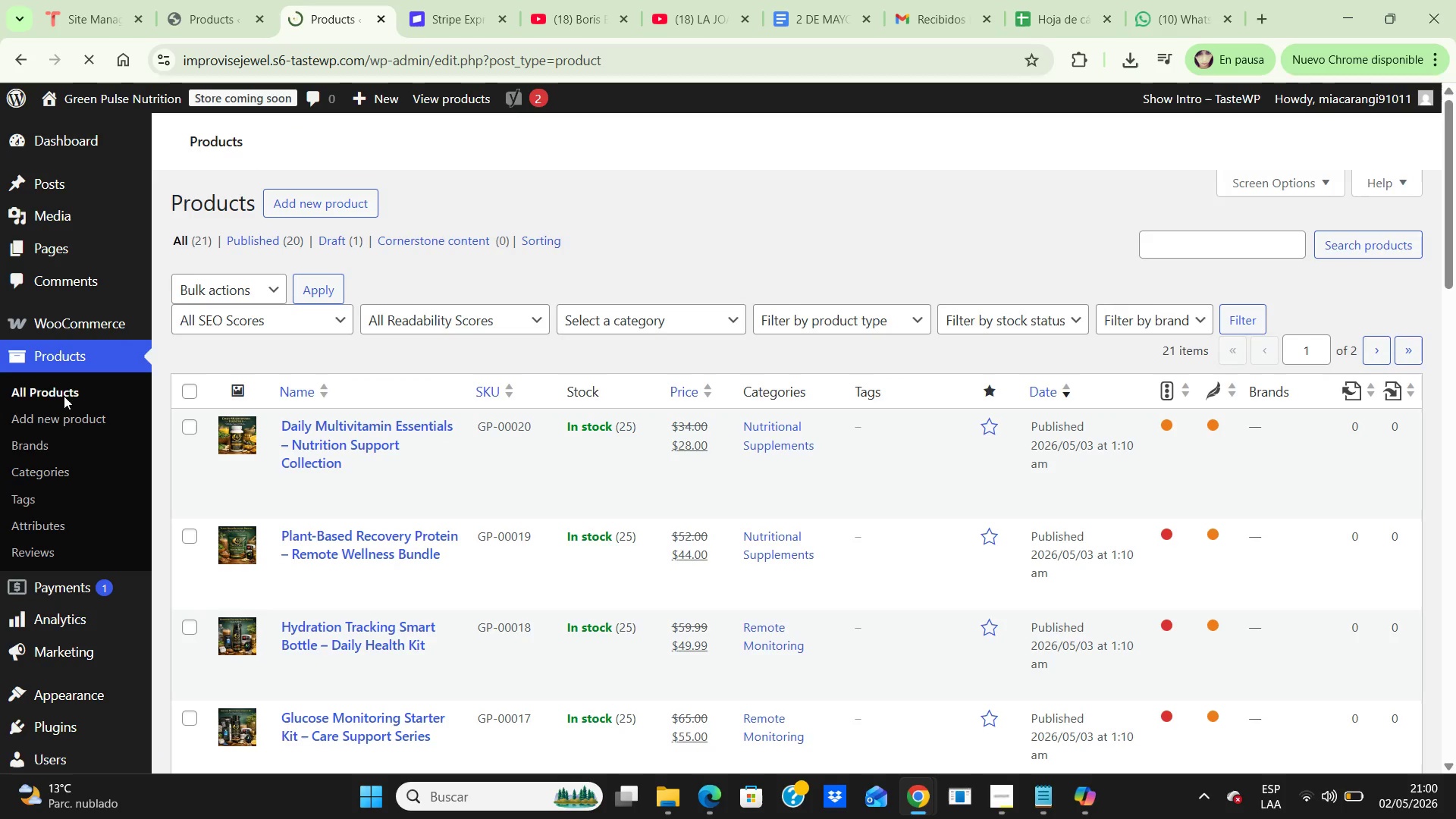 
scroll: coordinate [335, 402], scroll_direction: down, amount: 18.0
 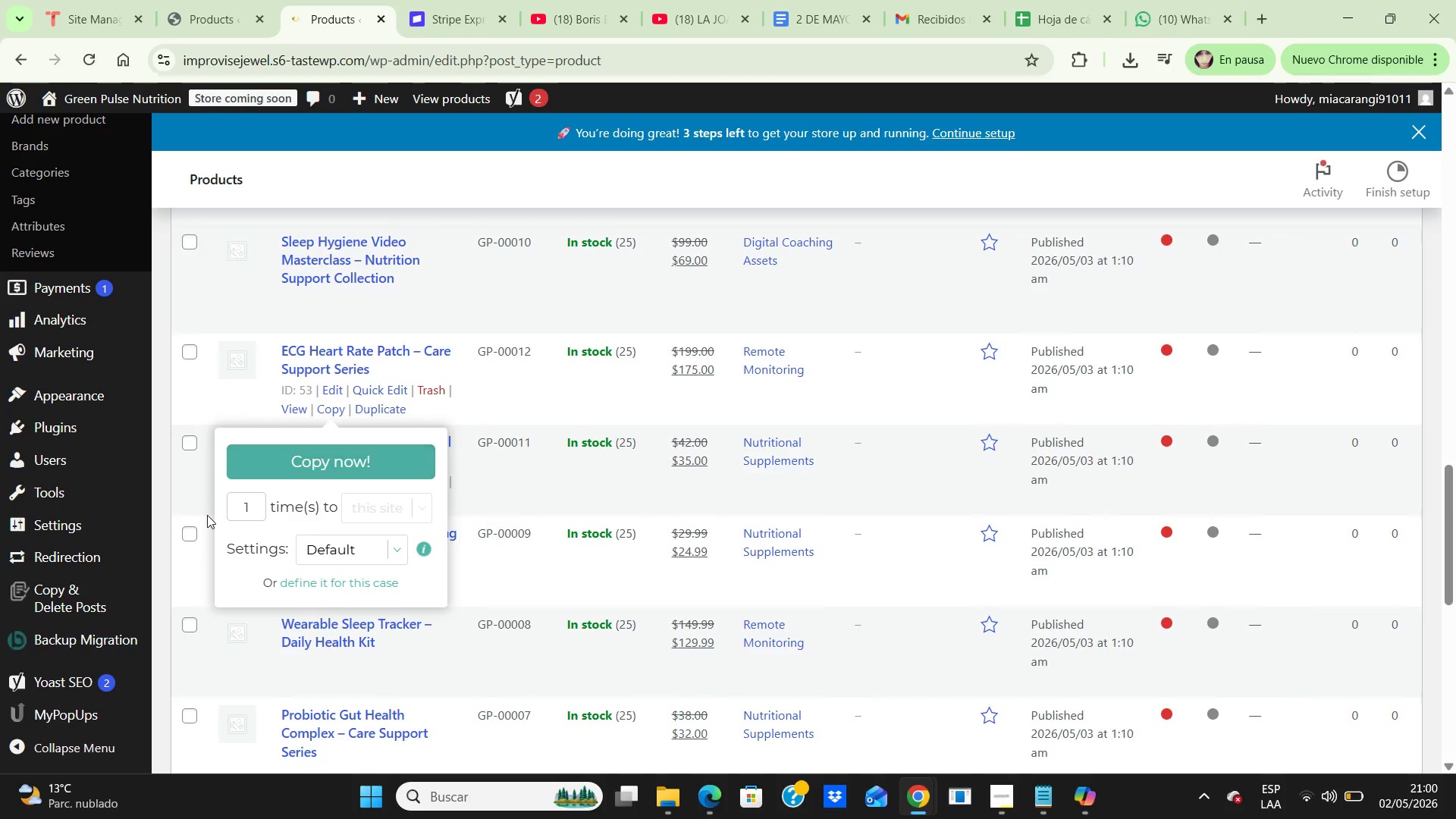 
scroll: coordinate [645, 369], scroll_direction: up, amount: 4.0
 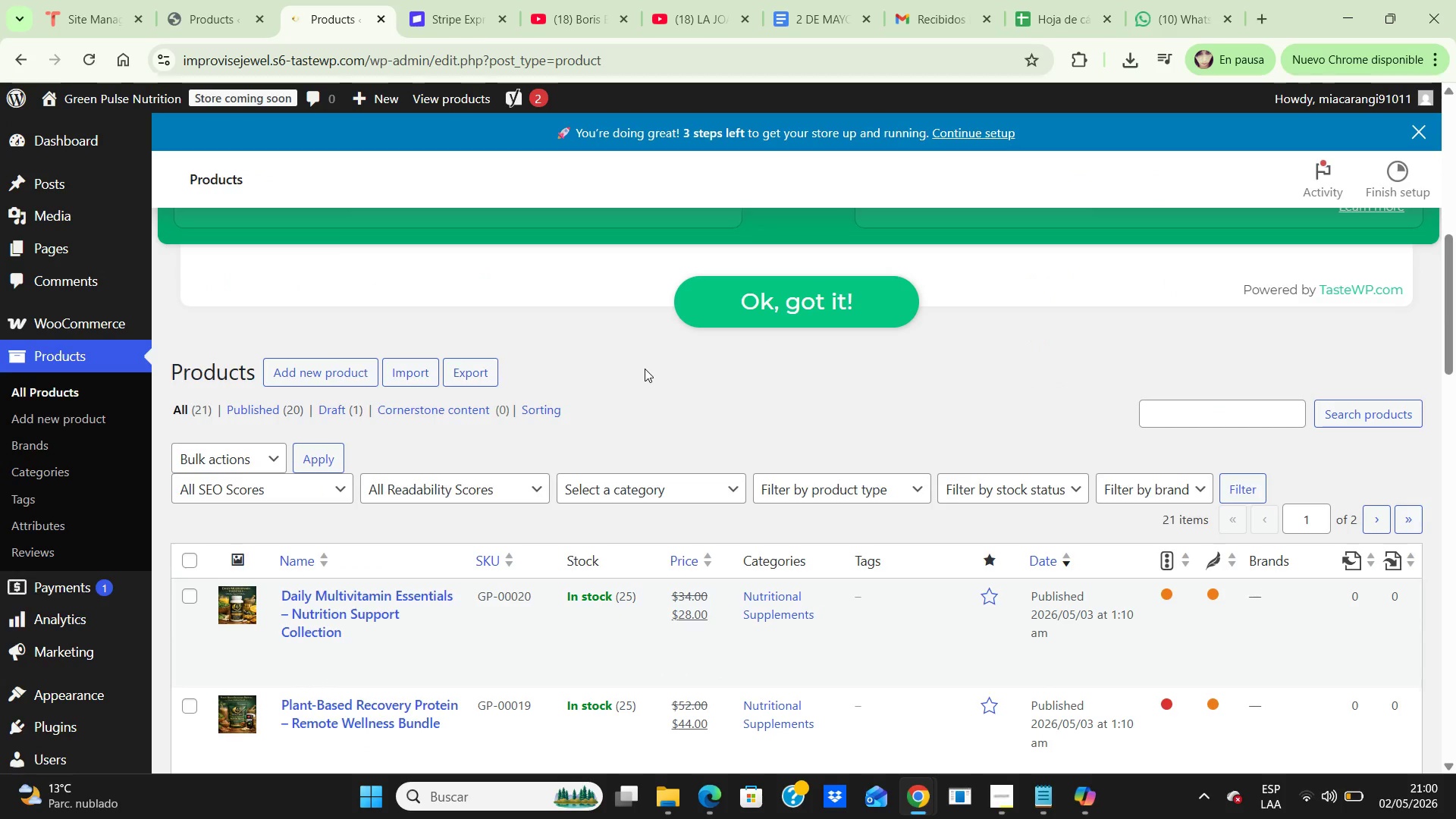 
scroll: coordinate [645, 369], scroll_direction: down, amount: 6.0
 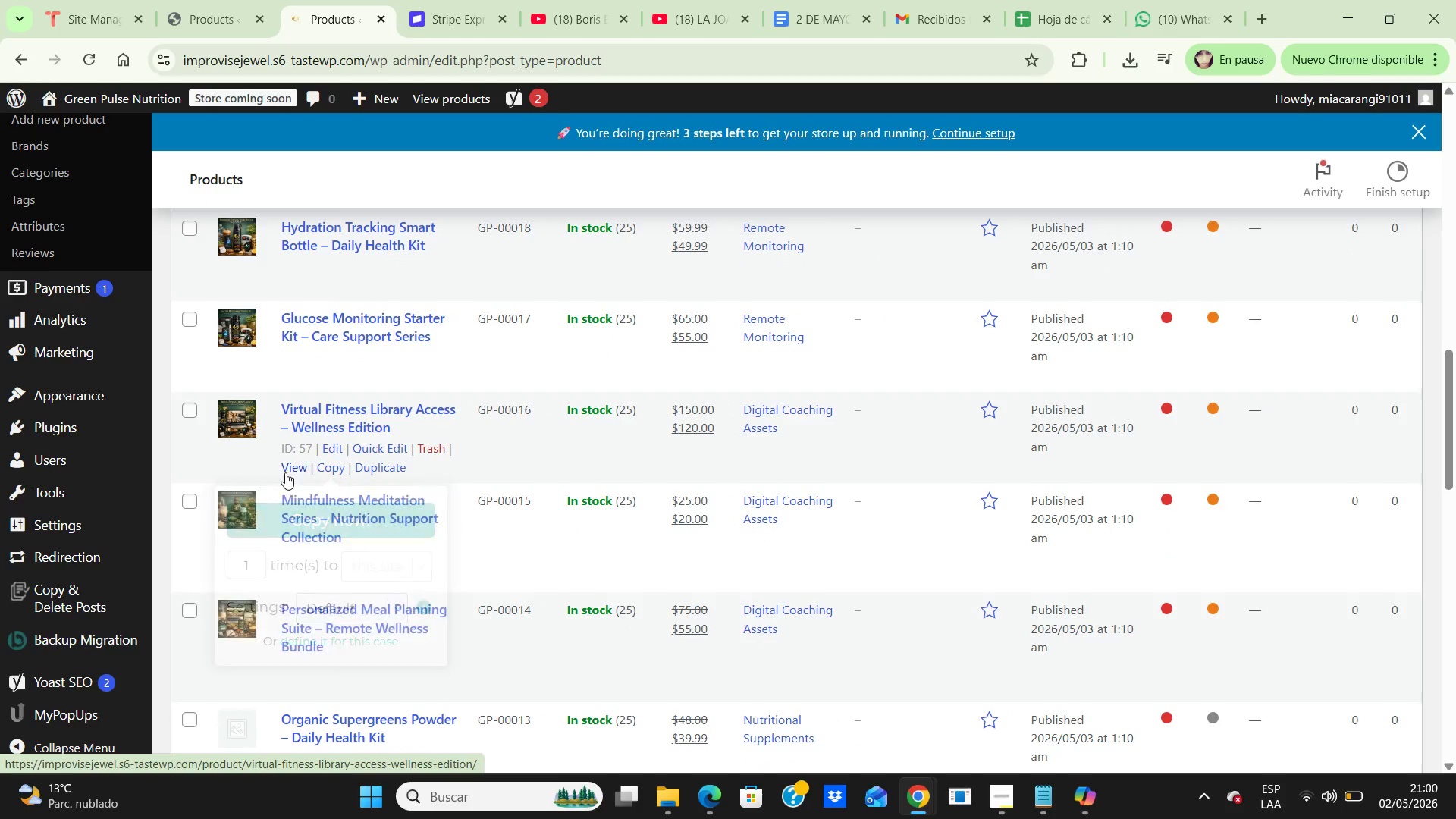 
left_click([302, 468])
 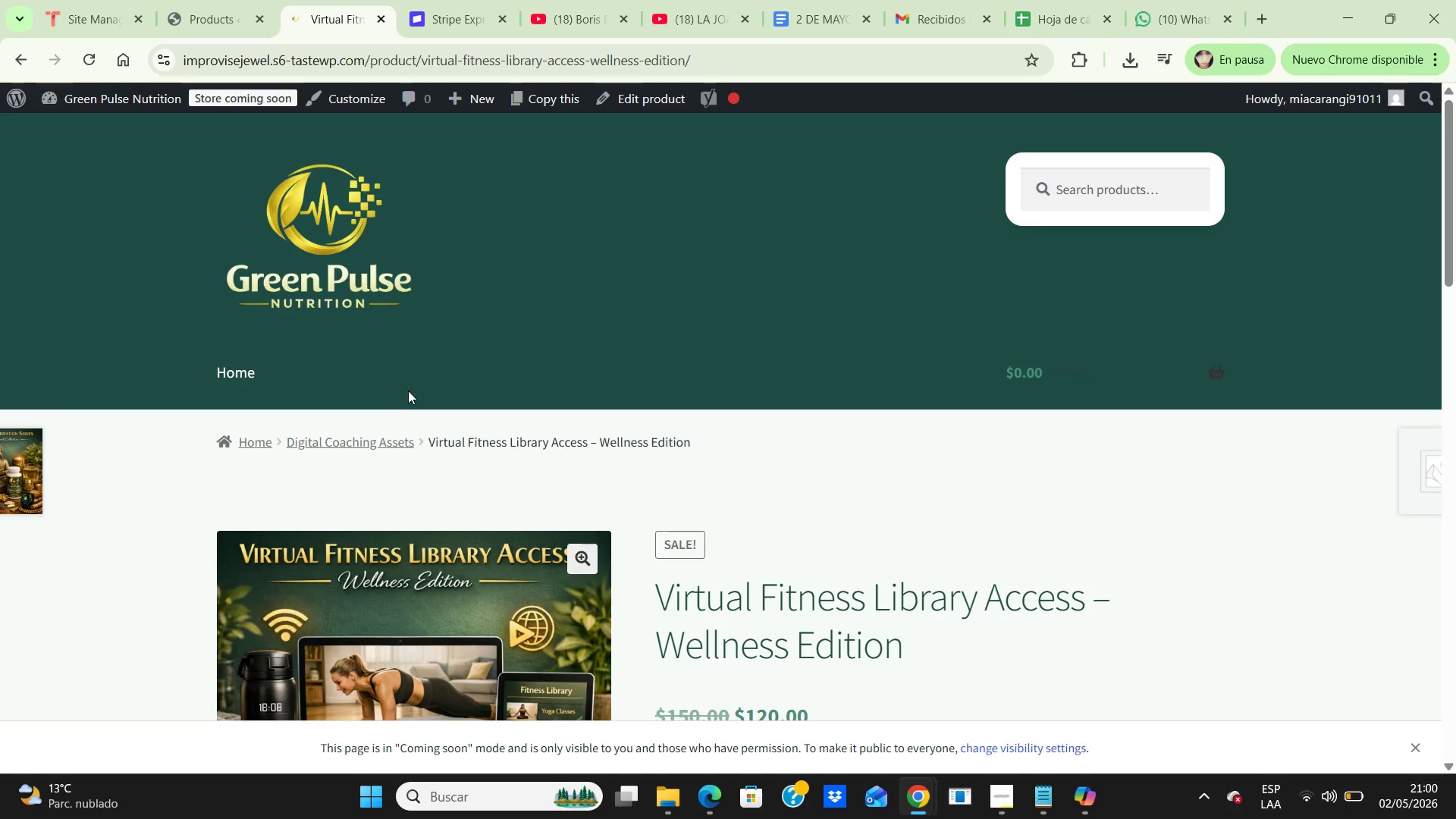 
wait(5.72)
 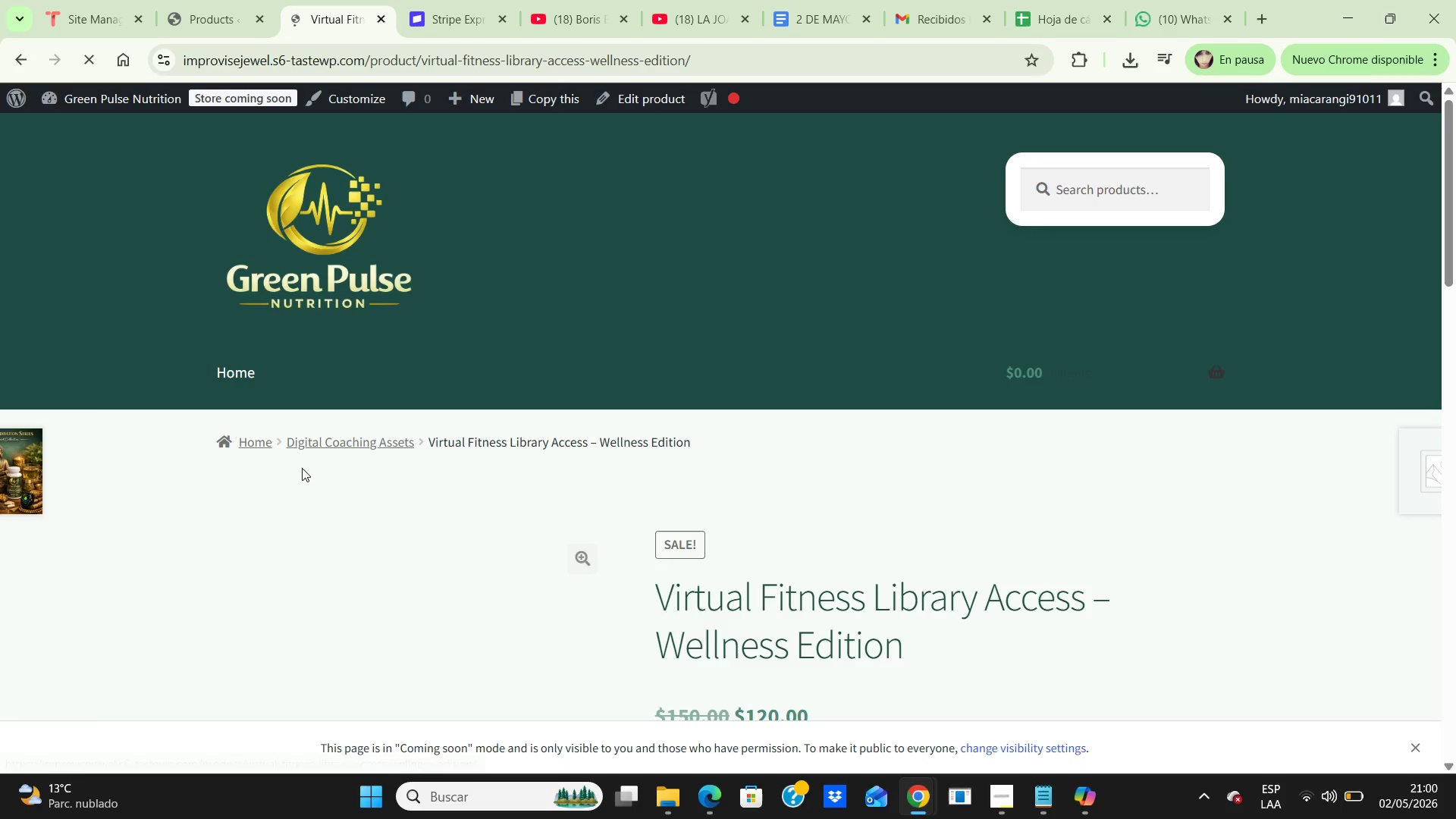 
scroll: coordinate [513, 234], scroll_direction: down, amount: 8.0
 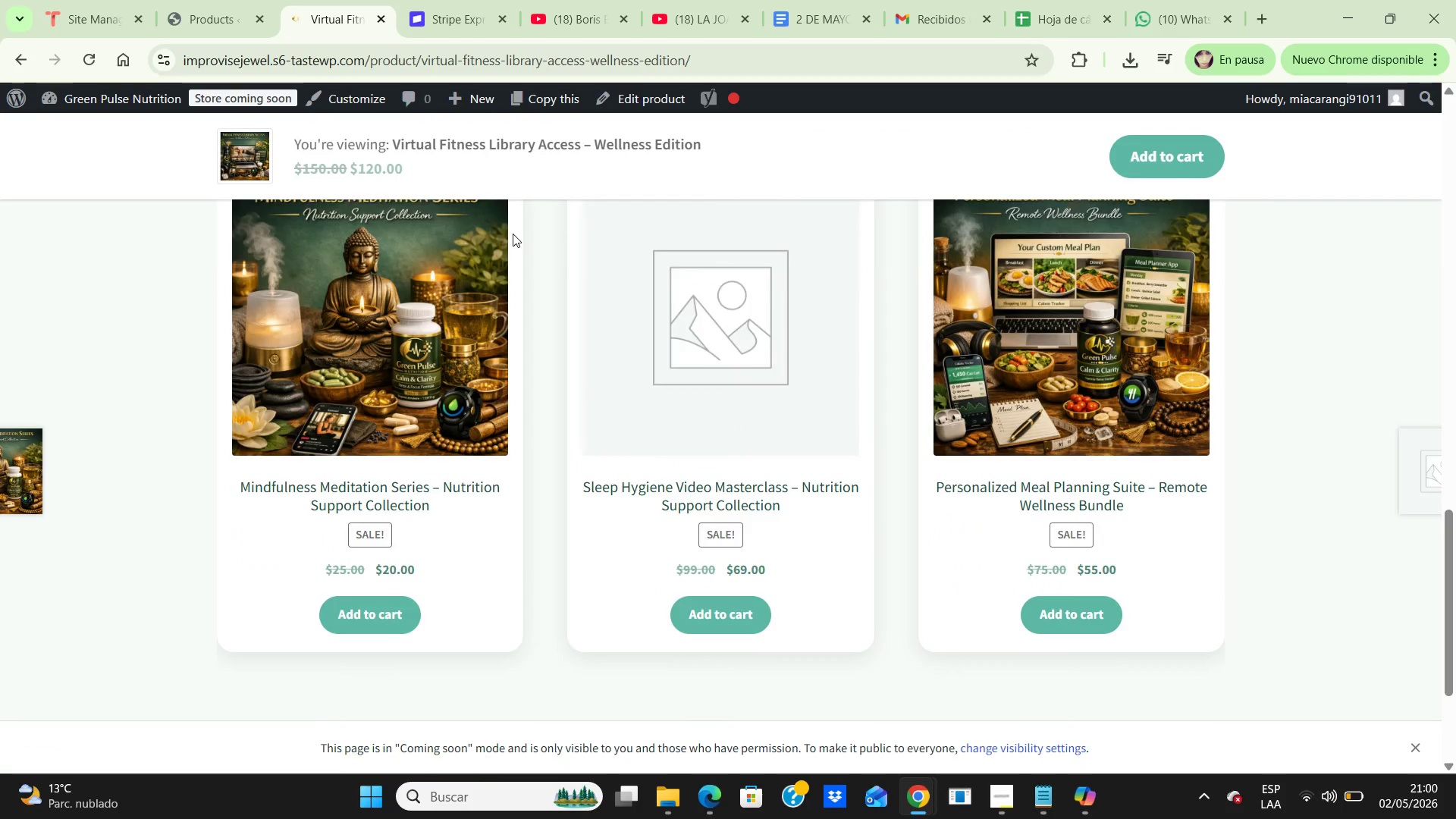 
scroll: coordinate [513, 234], scroll_direction: none, amount: 0.0
 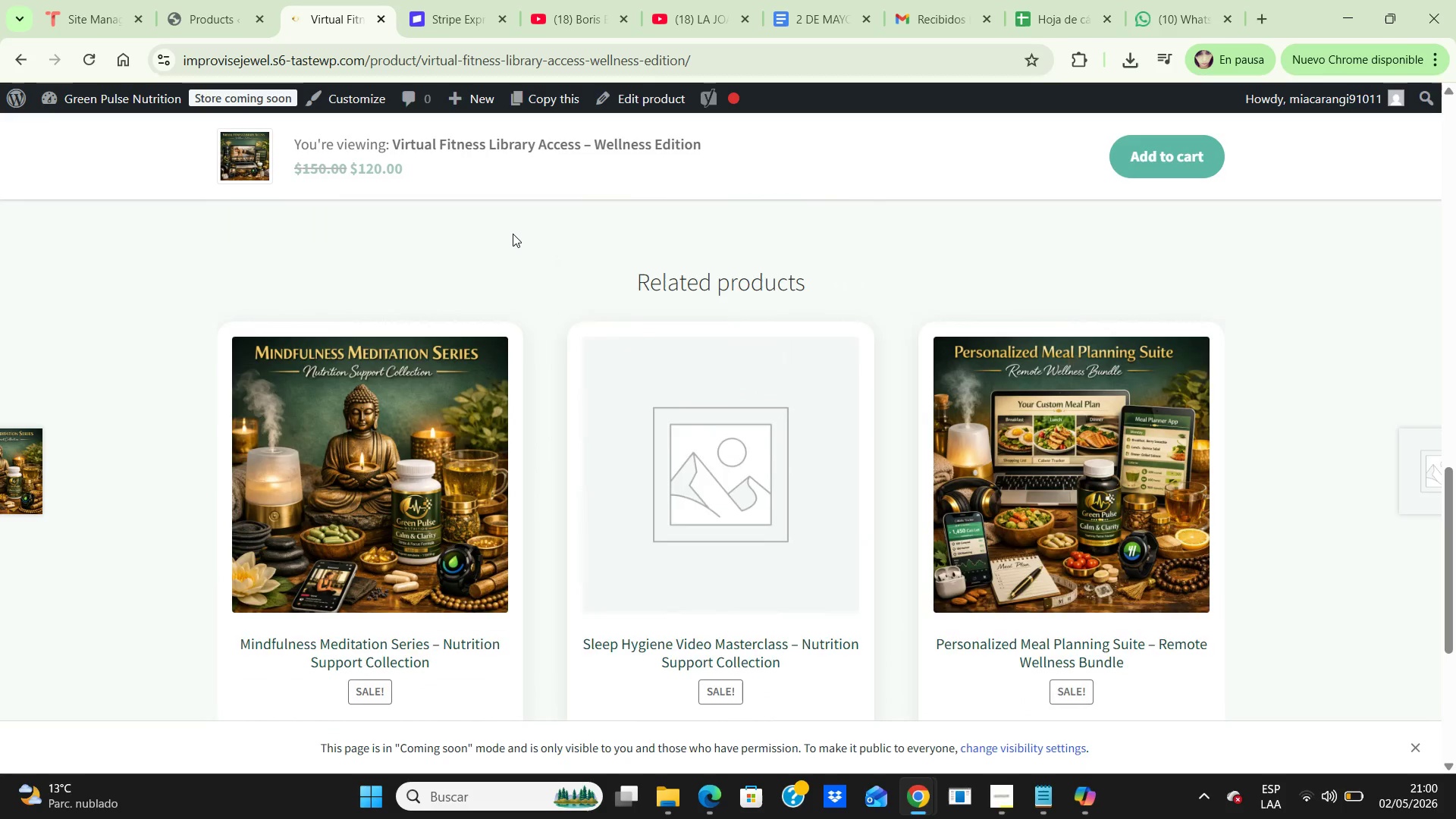 
scroll: coordinate [513, 234], scroll_direction: up, amount: 4.0
 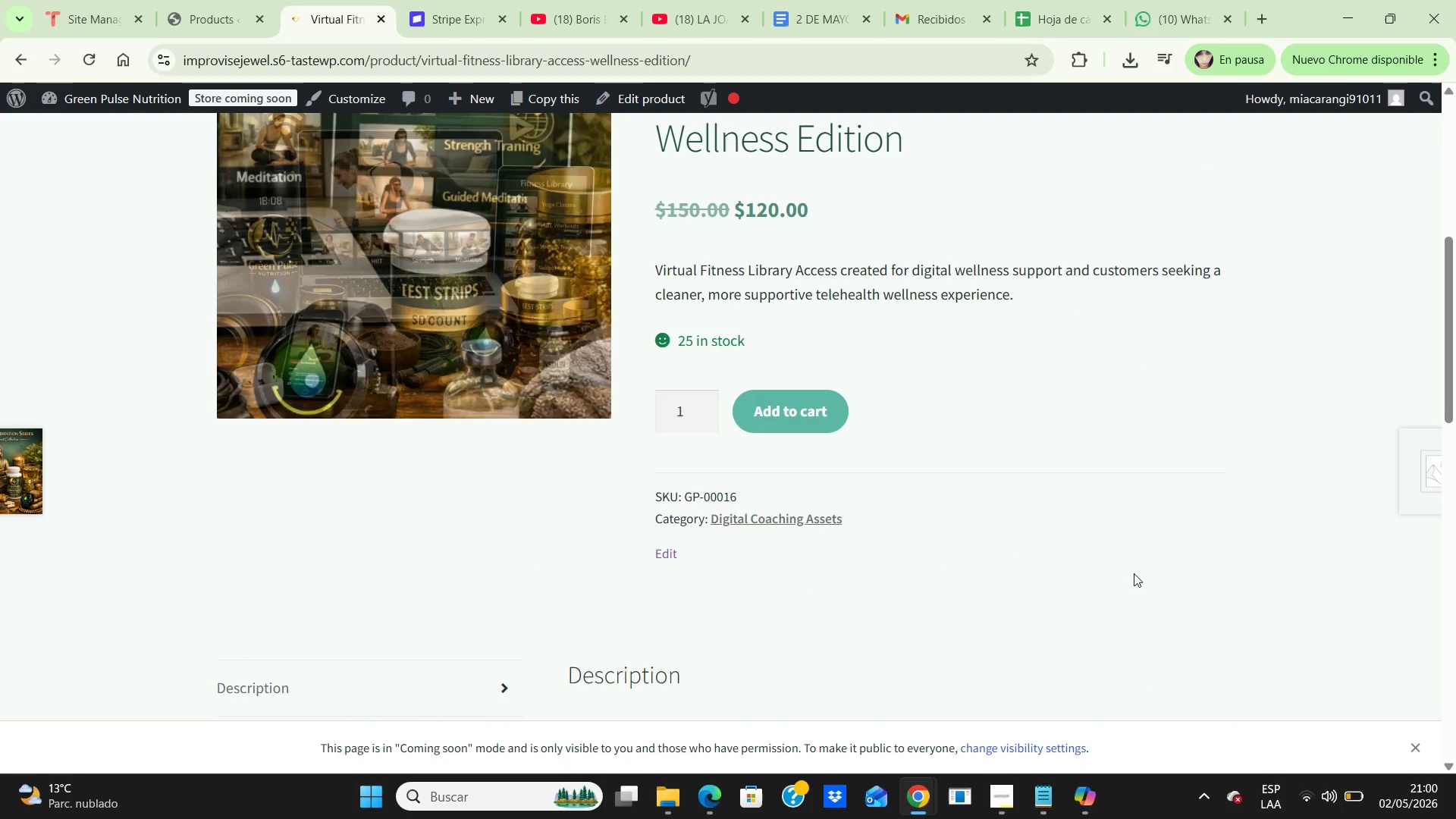 
scroll: coordinate [1004, 485], scroll_direction: down, amount: 3.0
 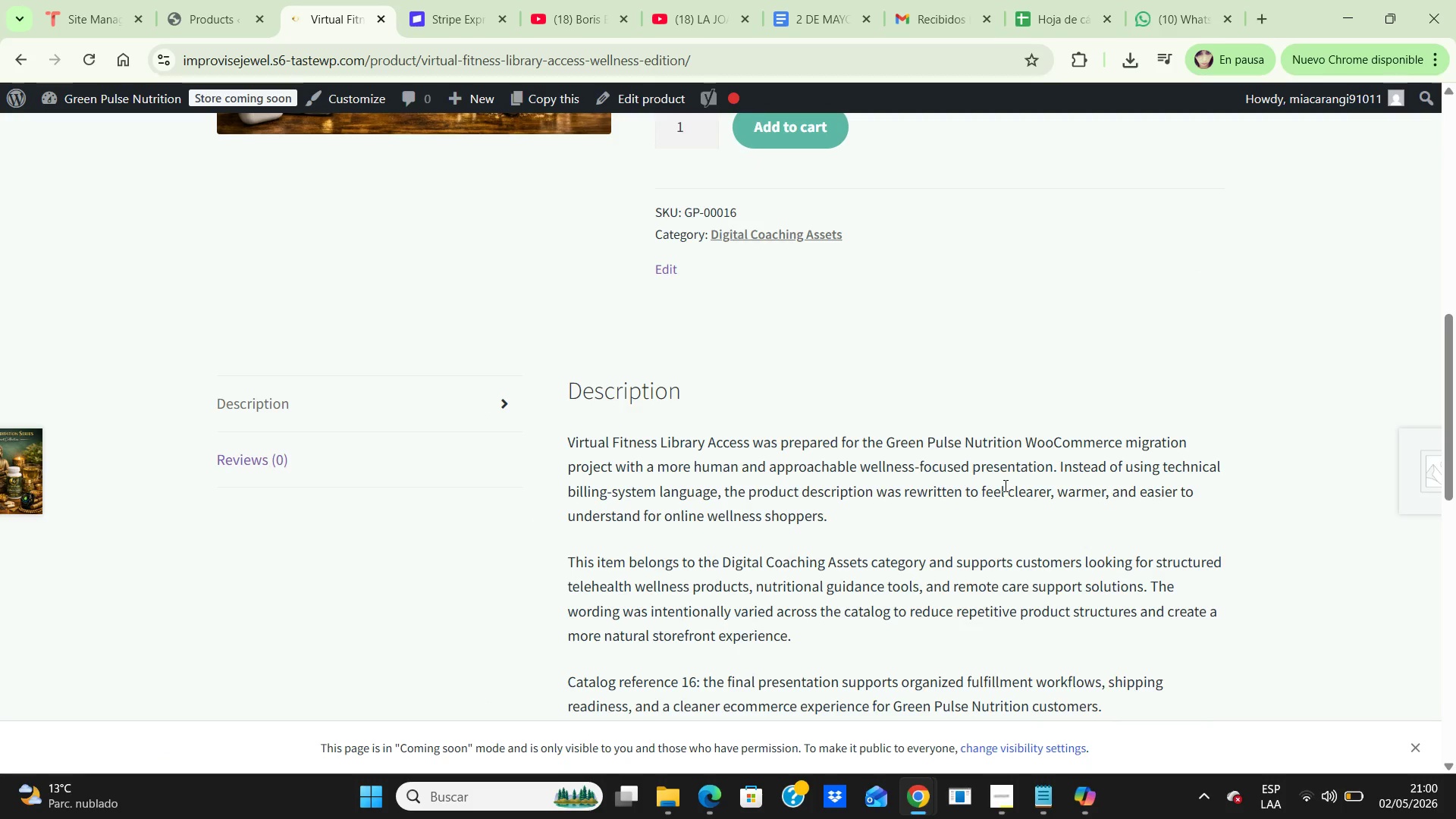 
scroll: coordinate [1004, 485], scroll_direction: up, amount: 4.0
 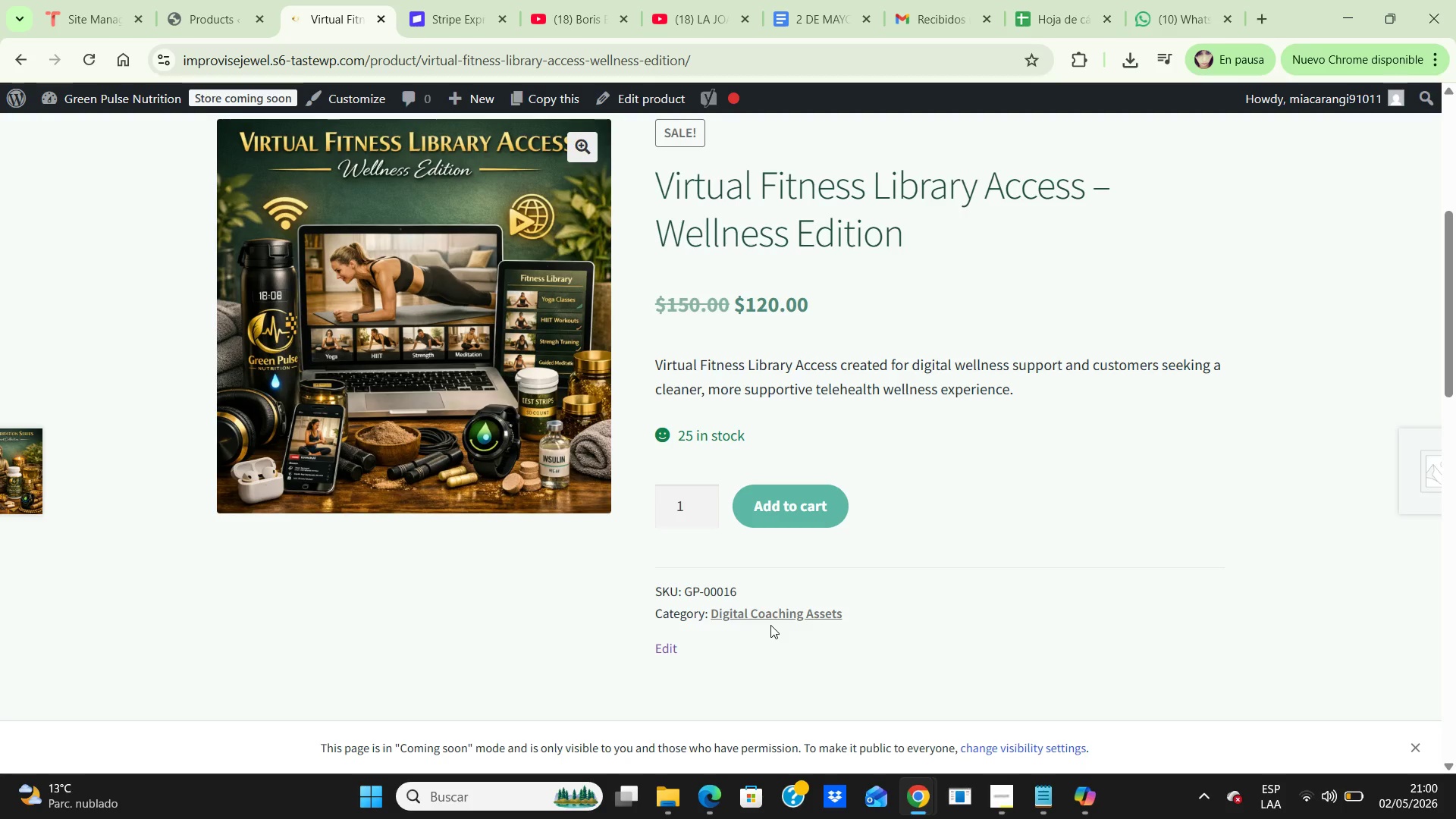 
wait(5.19)
 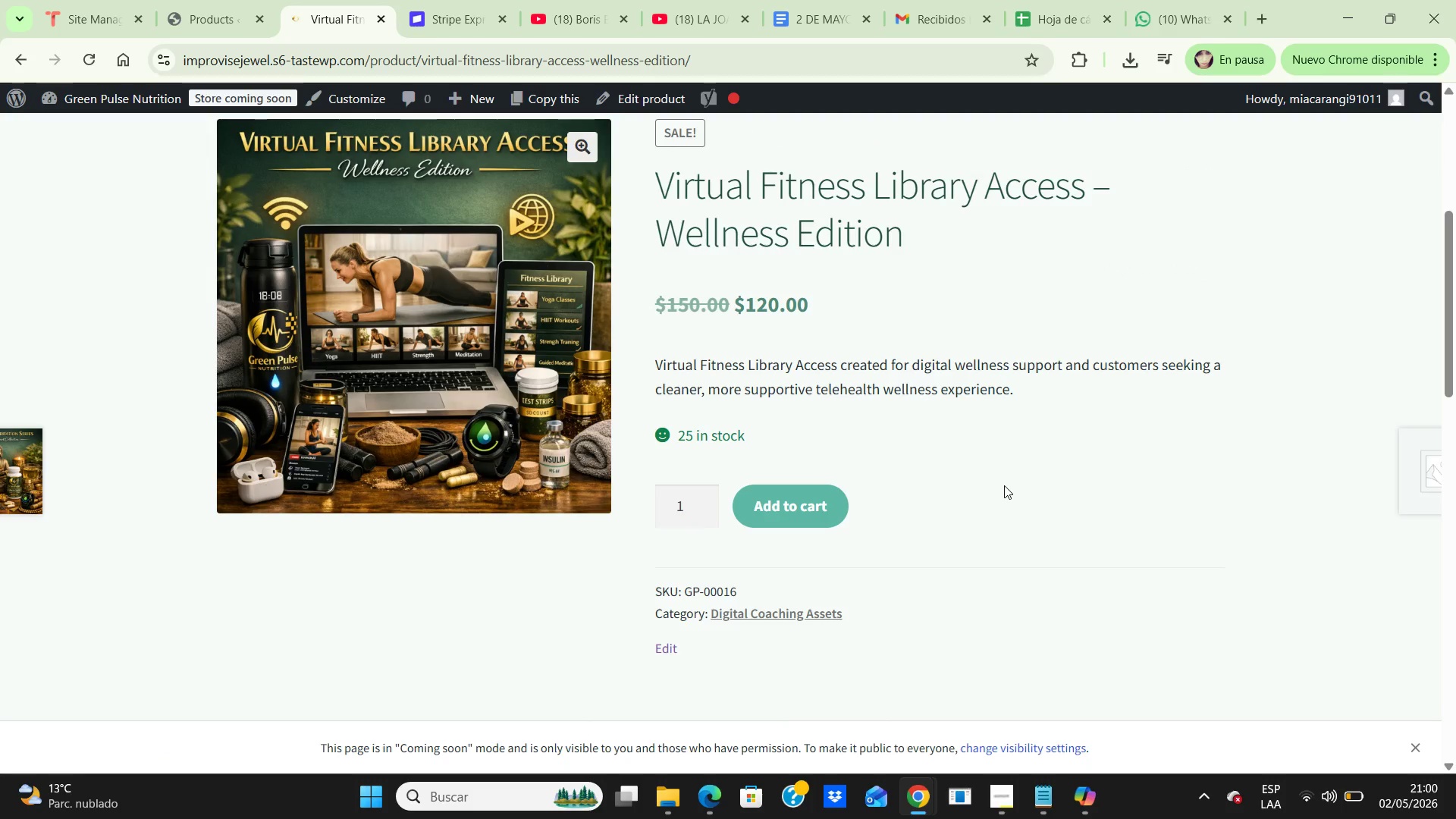 
left_click([792, 613])
 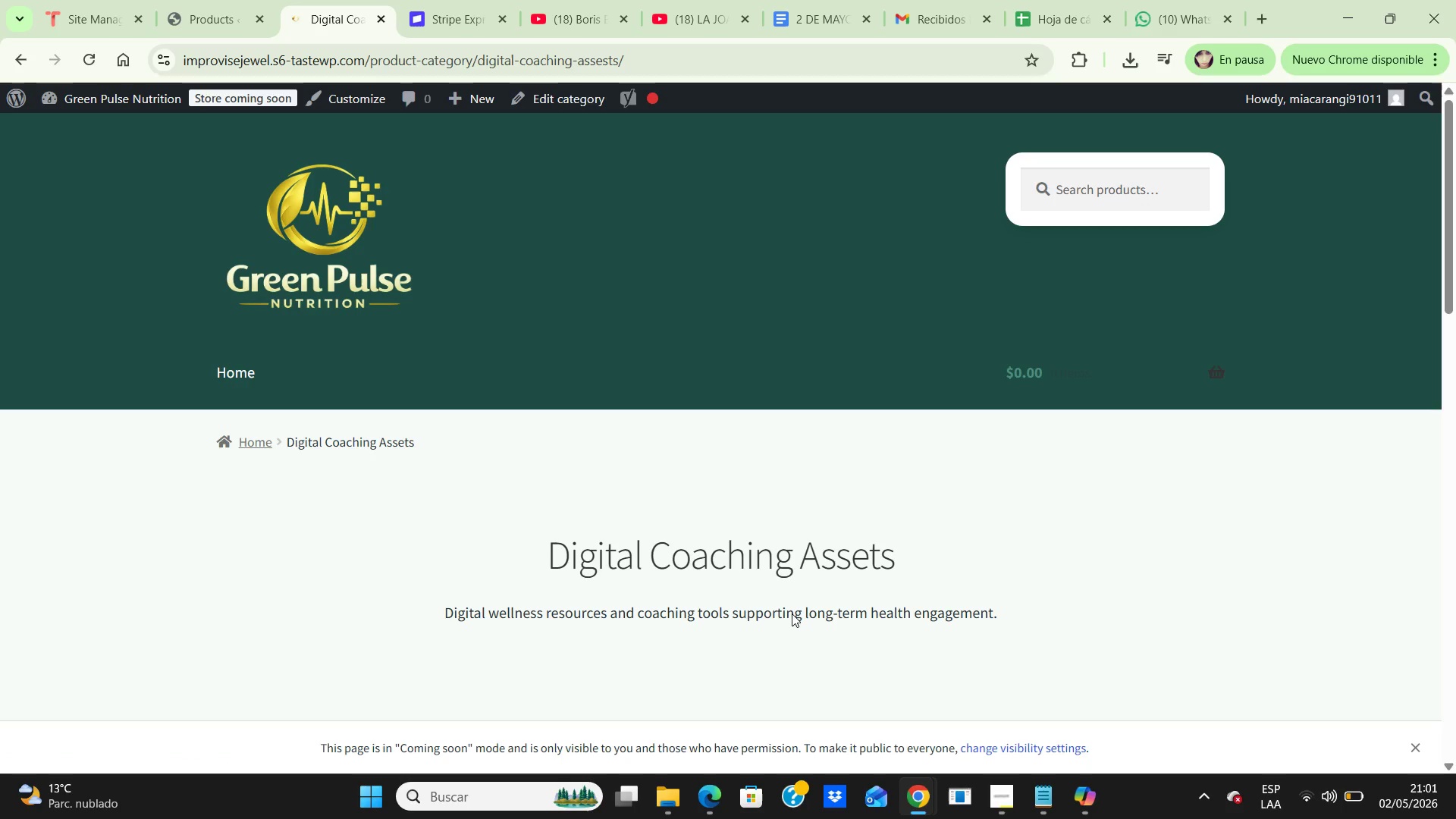 
scroll: coordinate [893, 507], scroll_direction: down, amount: 1.0
 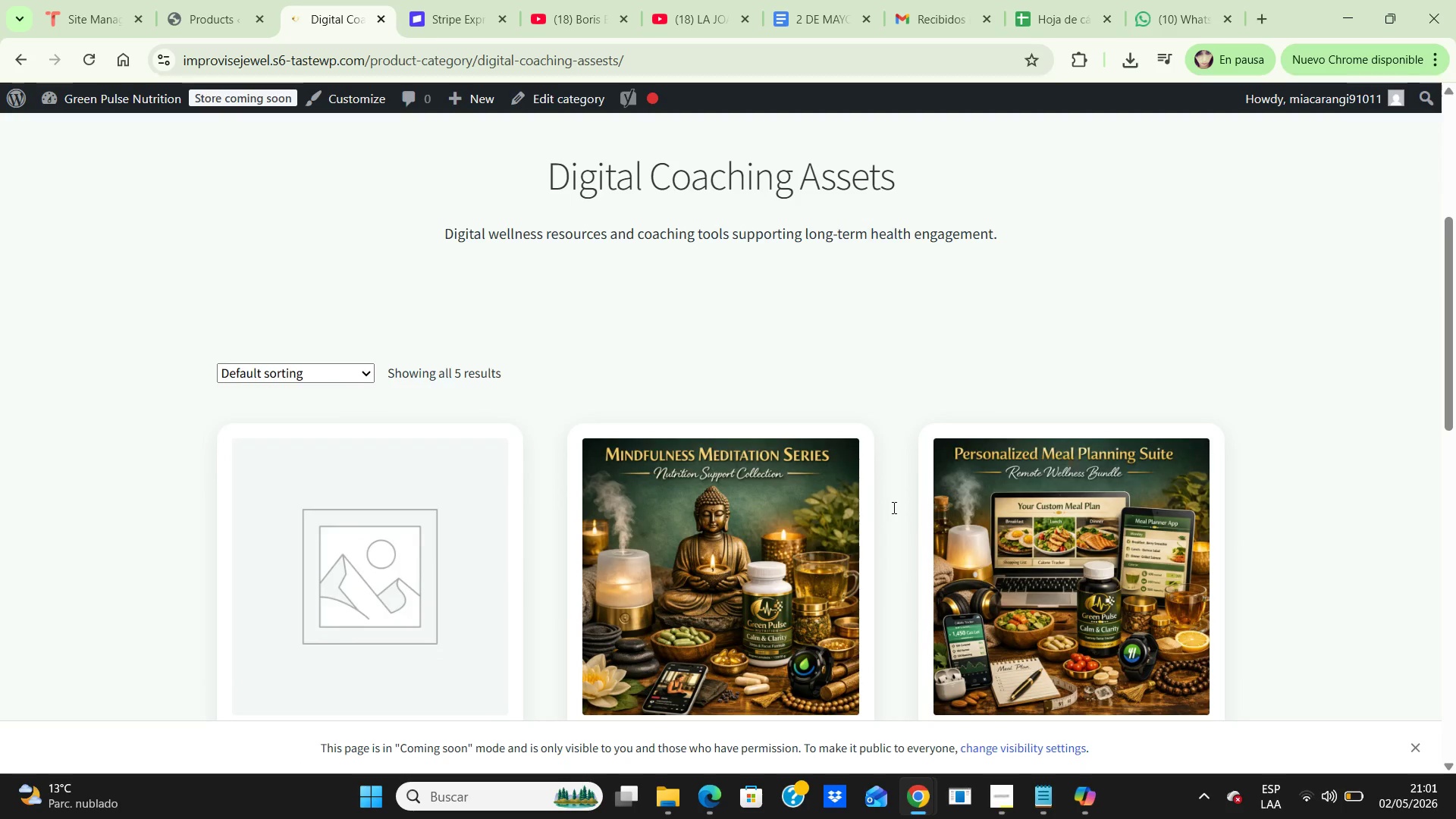 
scroll: coordinate [893, 507], scroll_direction: up, amount: 3.0
 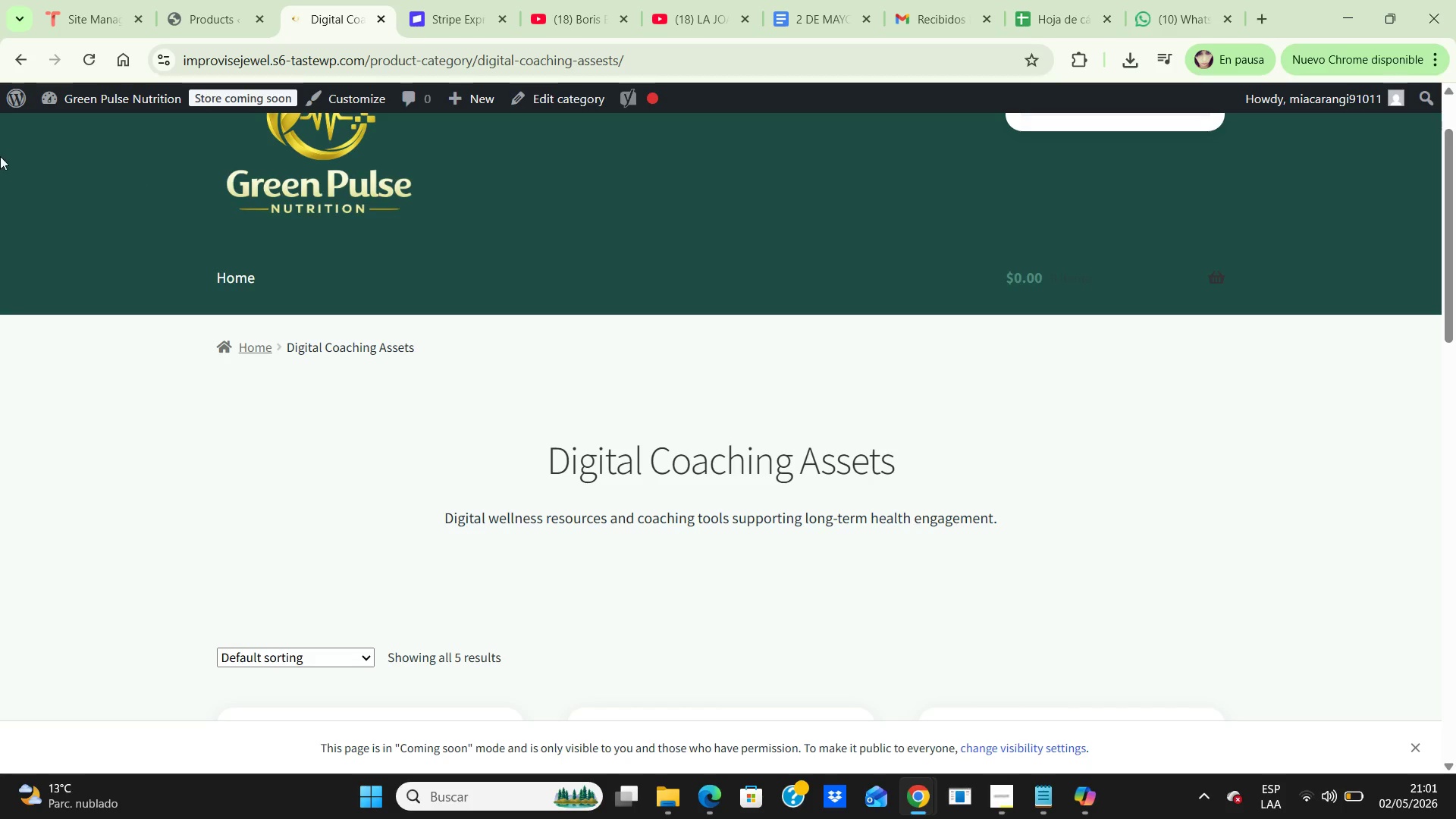 
left_click([18, 65])
 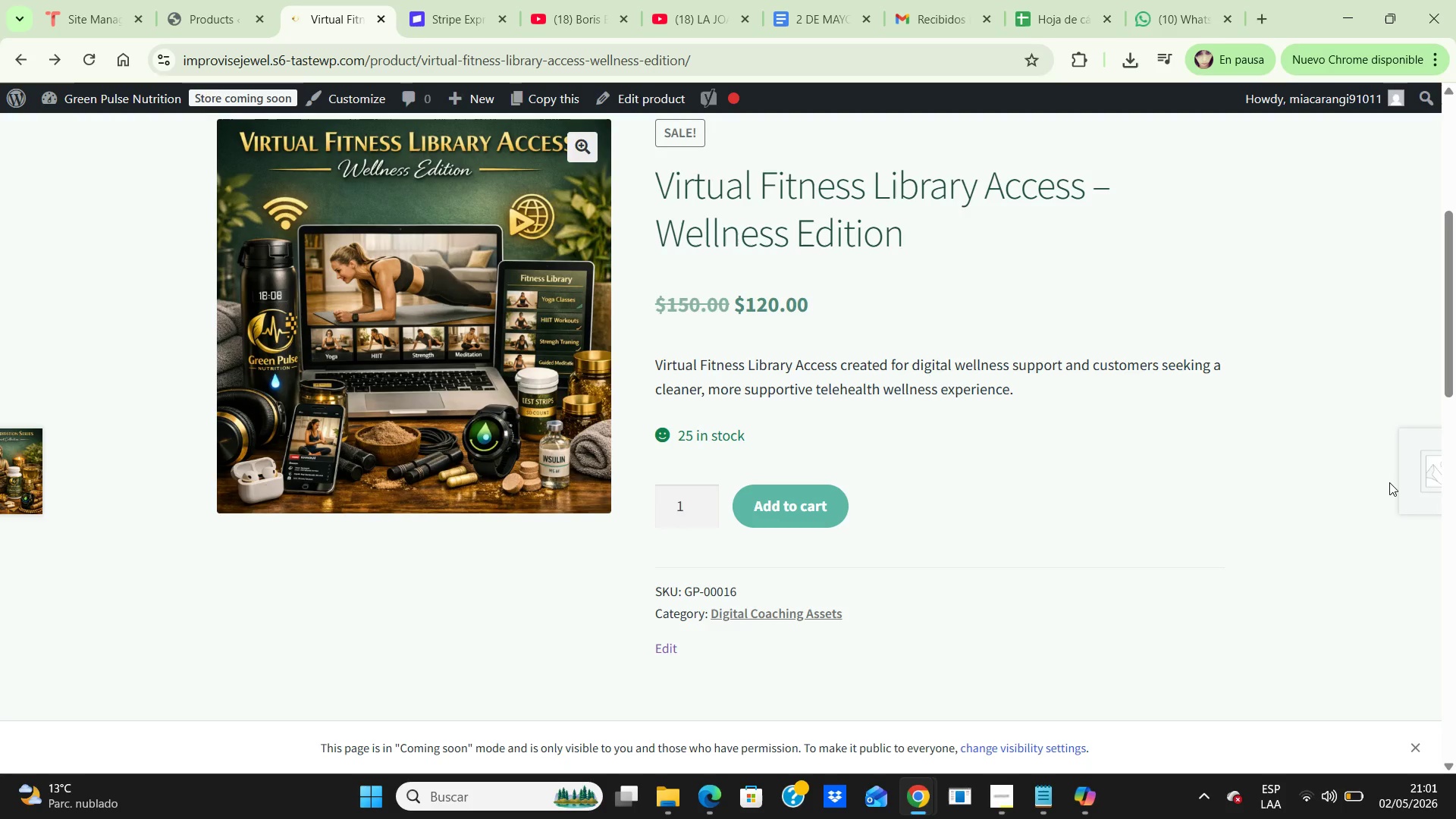 
wait(9.94)
 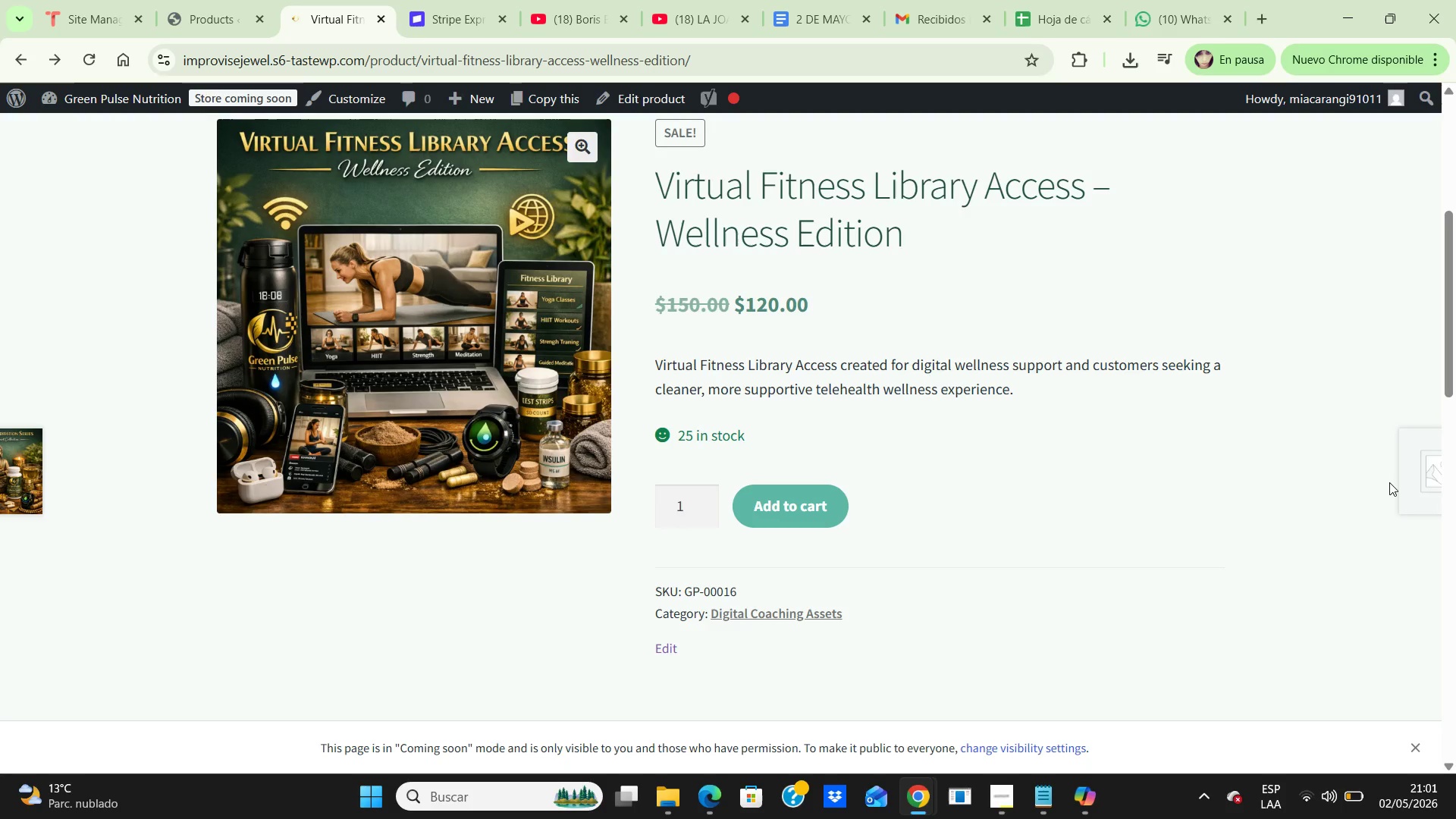 
scroll: coordinate [1389, 482], scroll_direction: up, amount: 1.0
 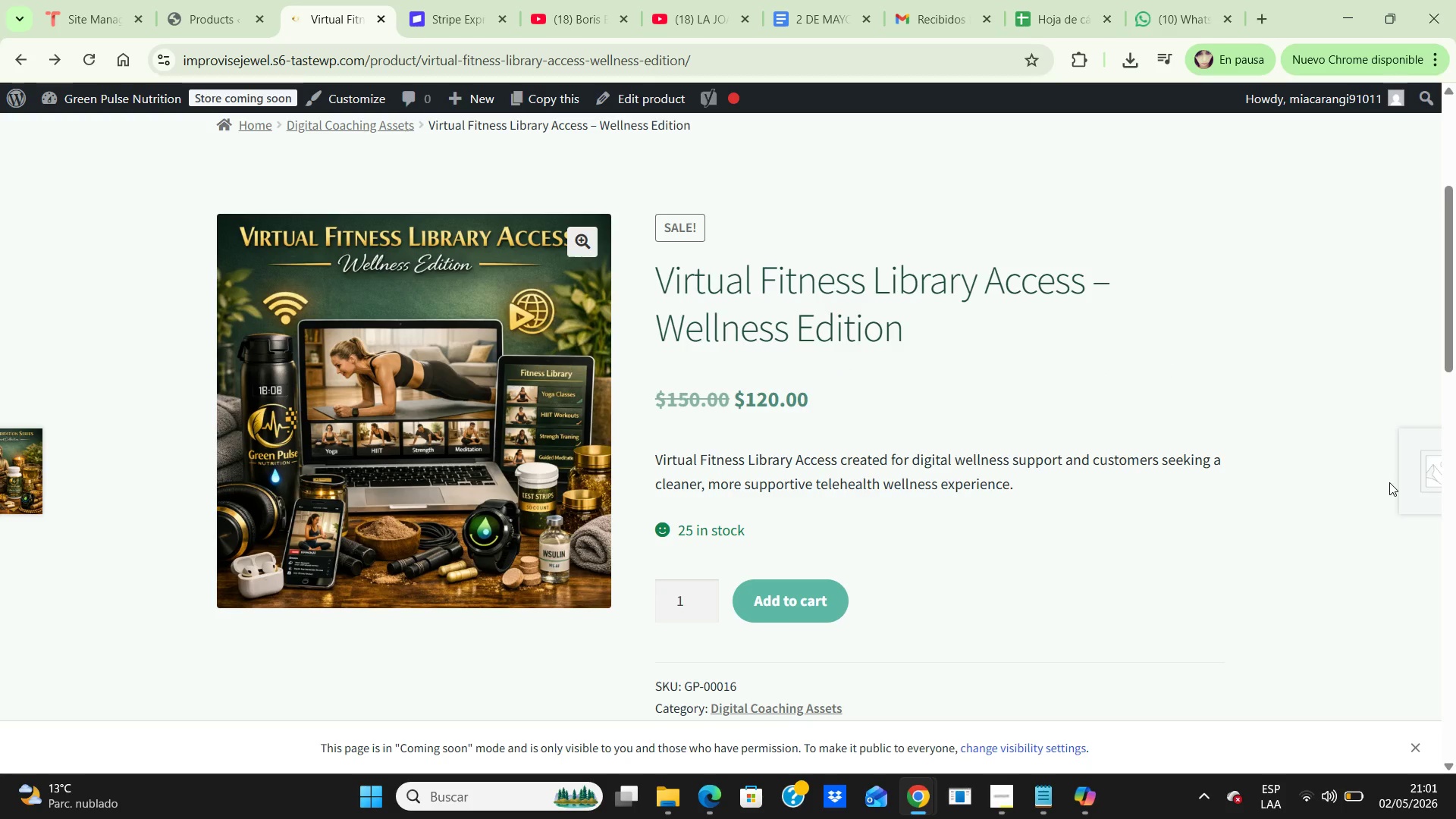 
scroll: coordinate [1389, 482], scroll_direction: down, amount: 1.0
 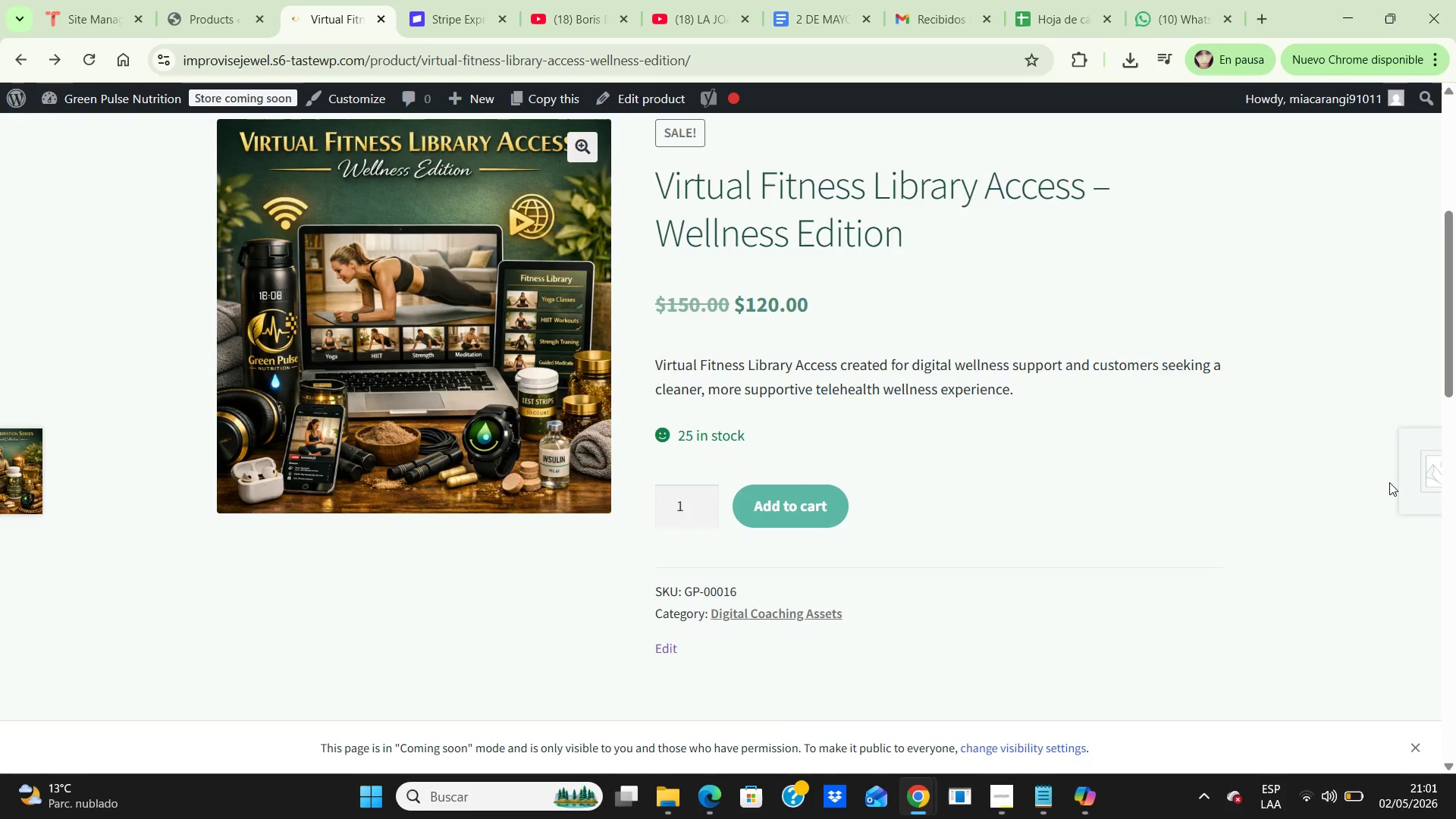 
scroll: coordinate [1389, 482], scroll_direction: up, amount: 1.0
 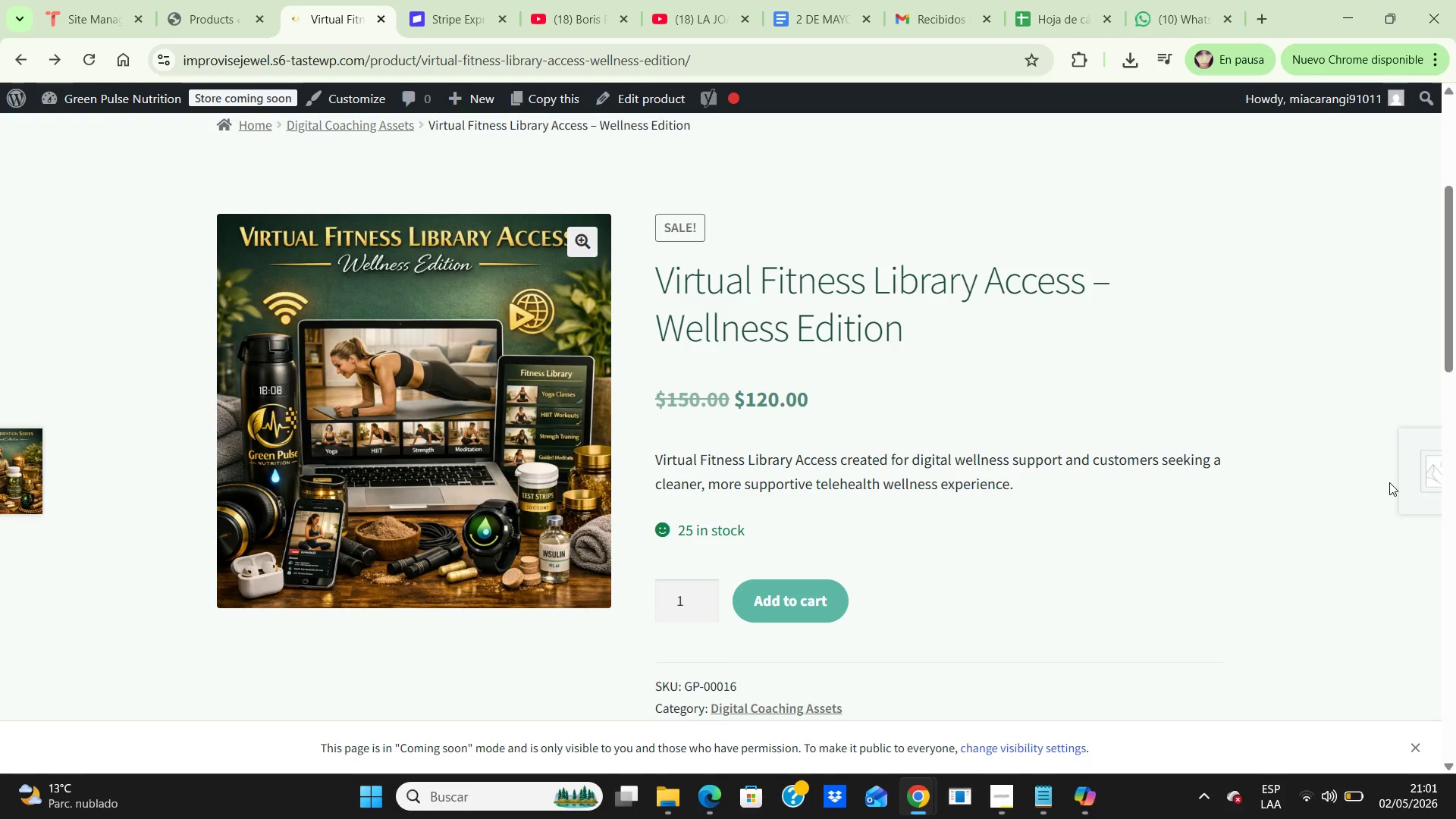 
scroll: coordinate [1389, 482], scroll_direction: down, amount: 1.0
 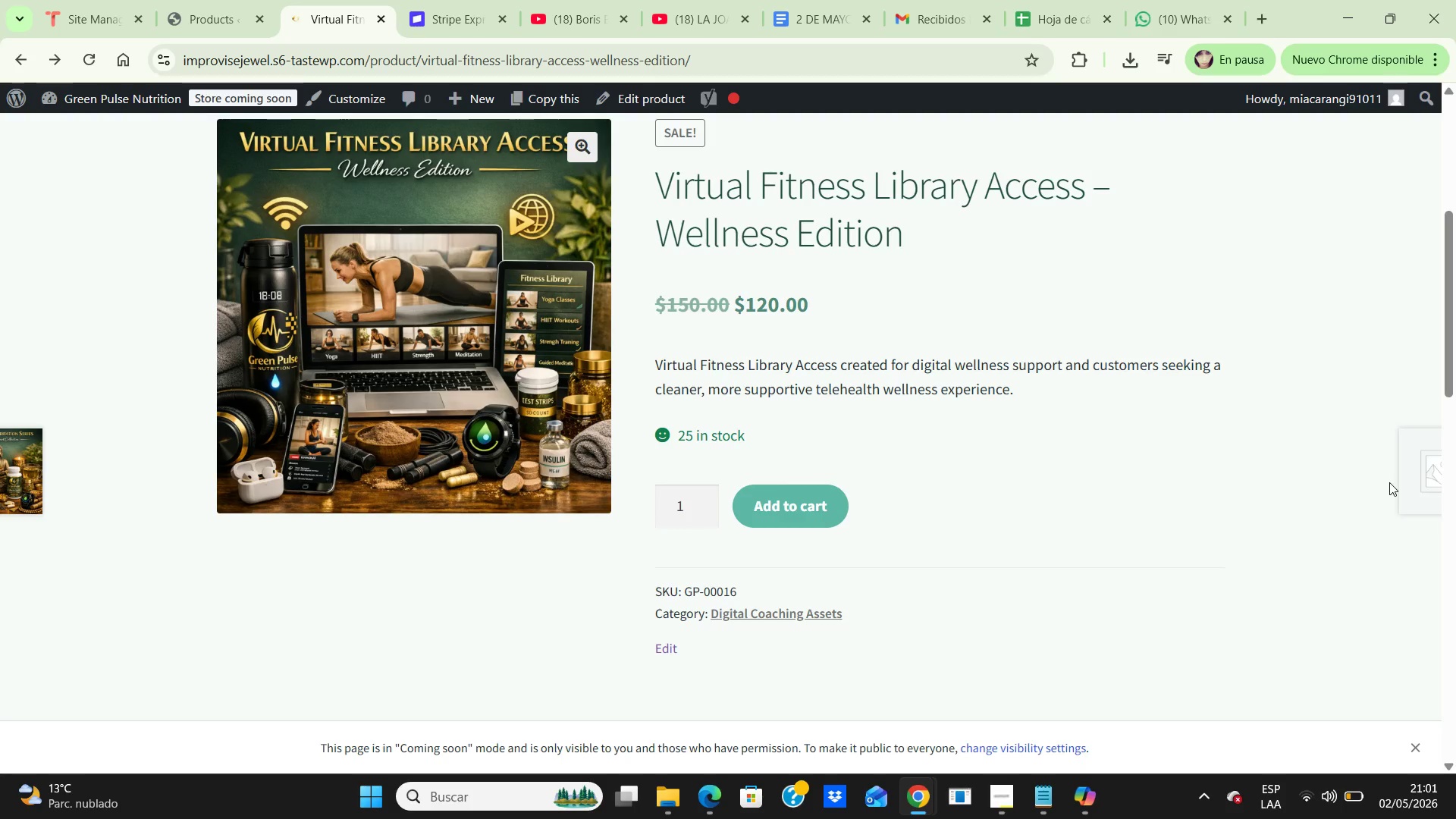 
wait(33.4)
 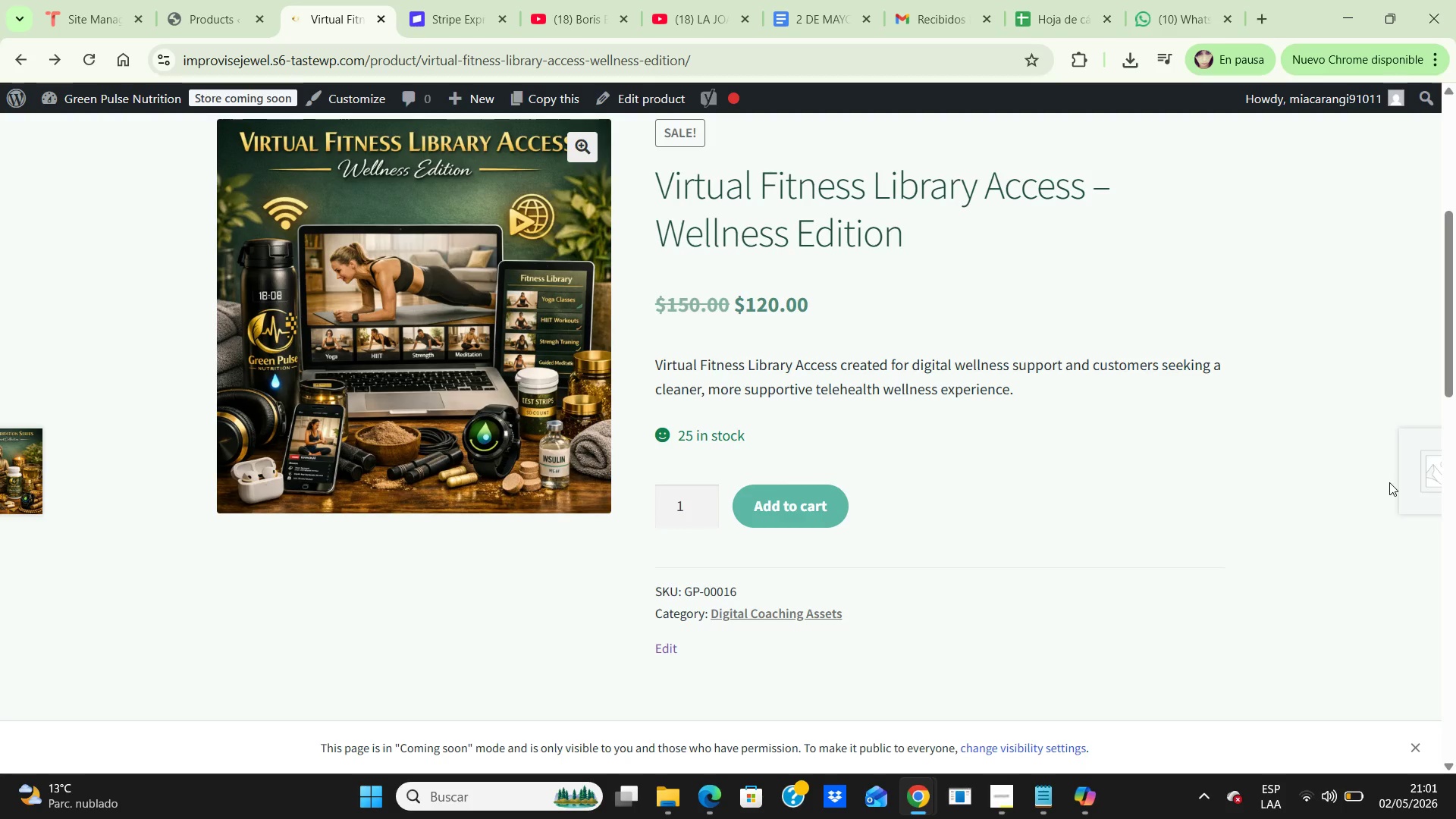 
key(Control+PageDown)
 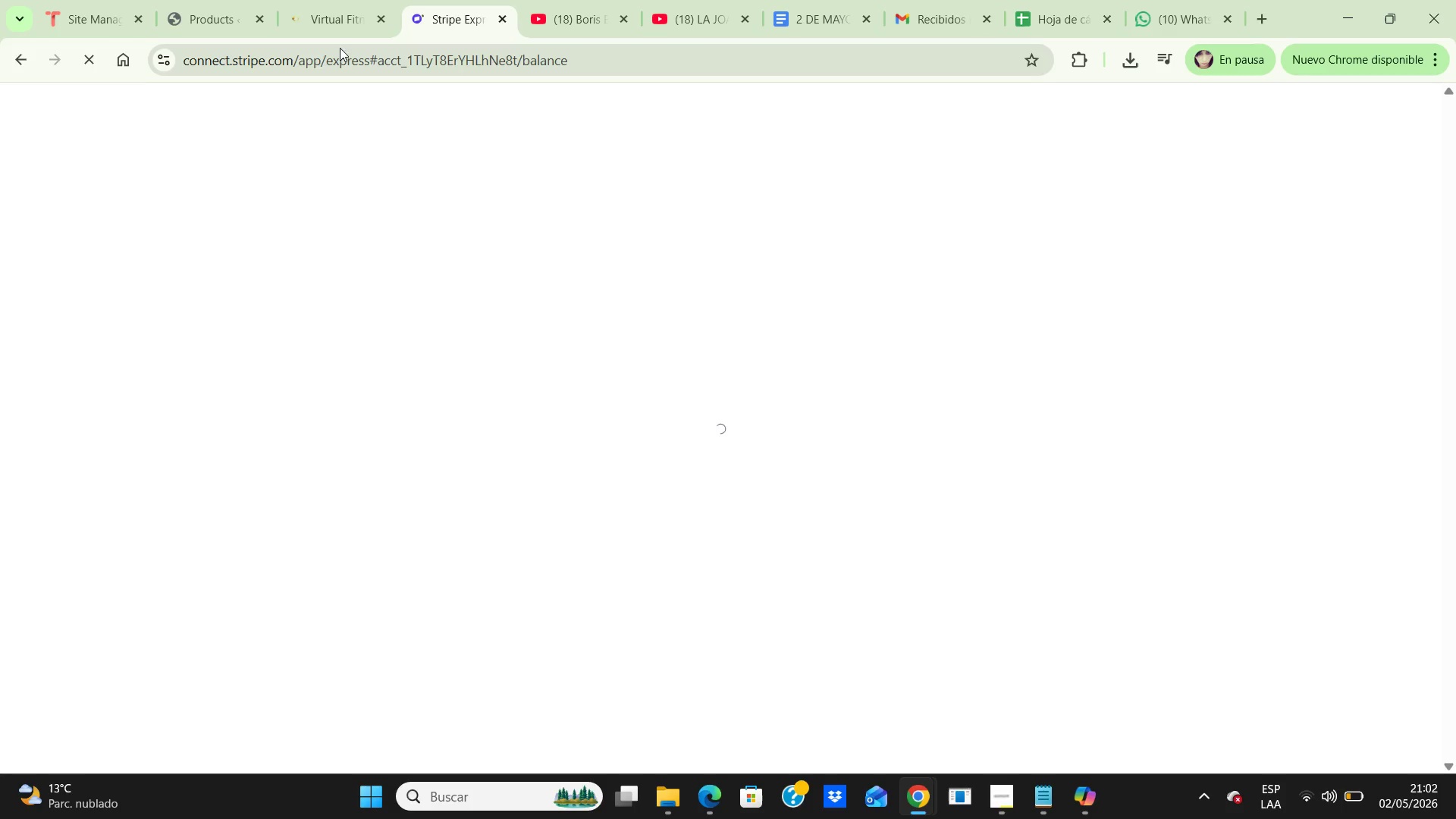 
left_click([334, 23])
 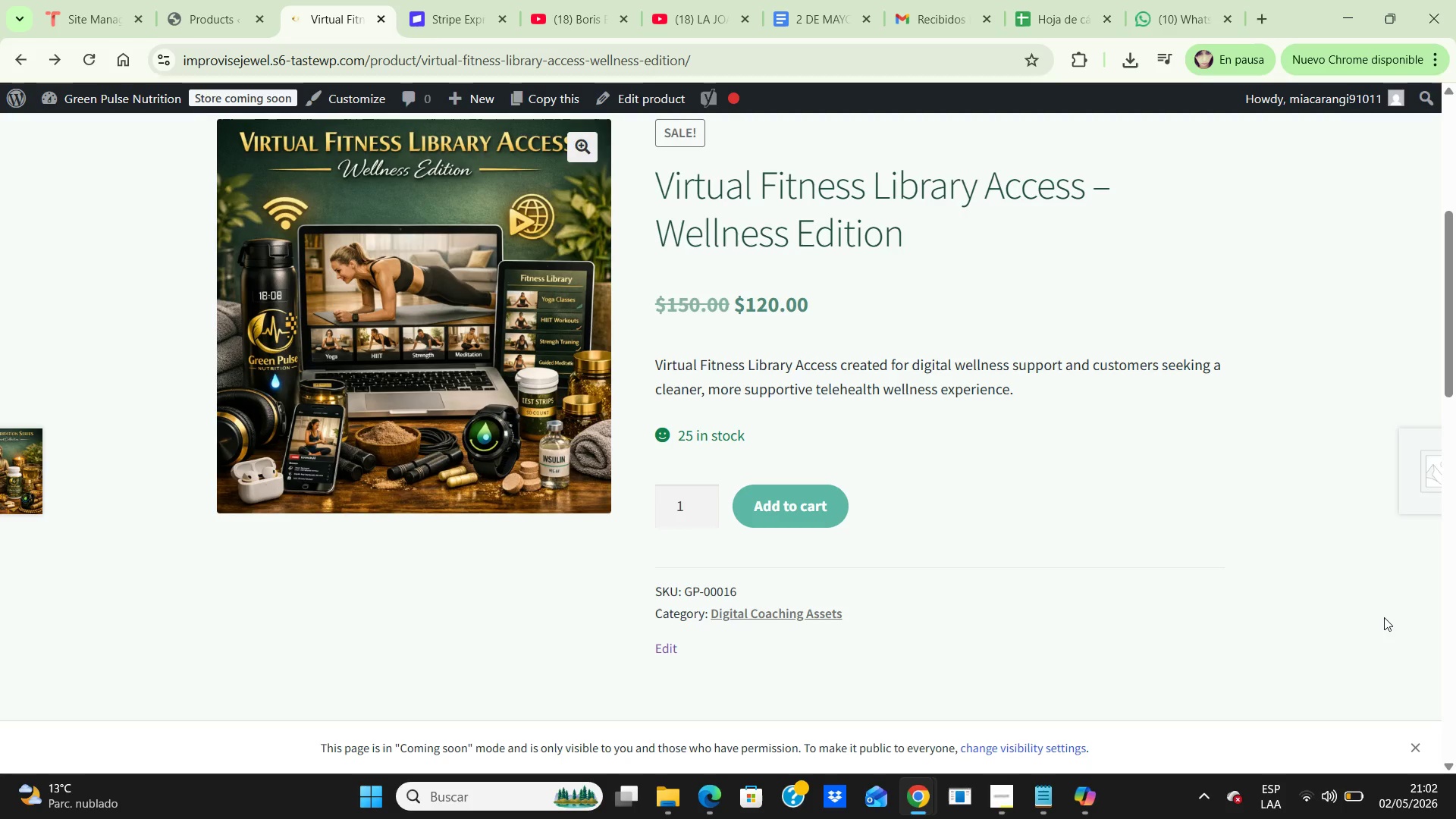 
key(Control+NumpadSubtract)
 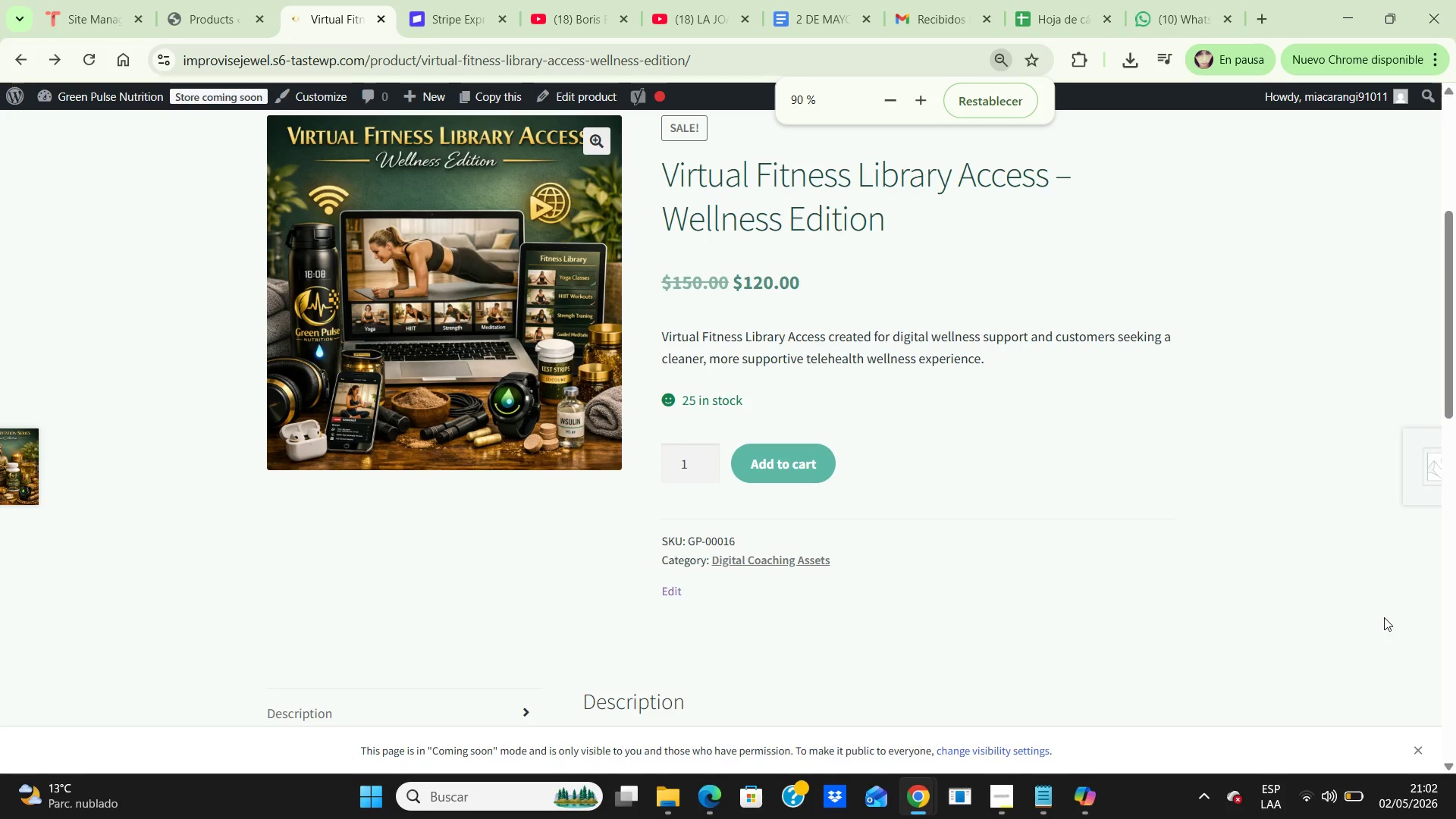 
key(Control+NumpadSubtract)
 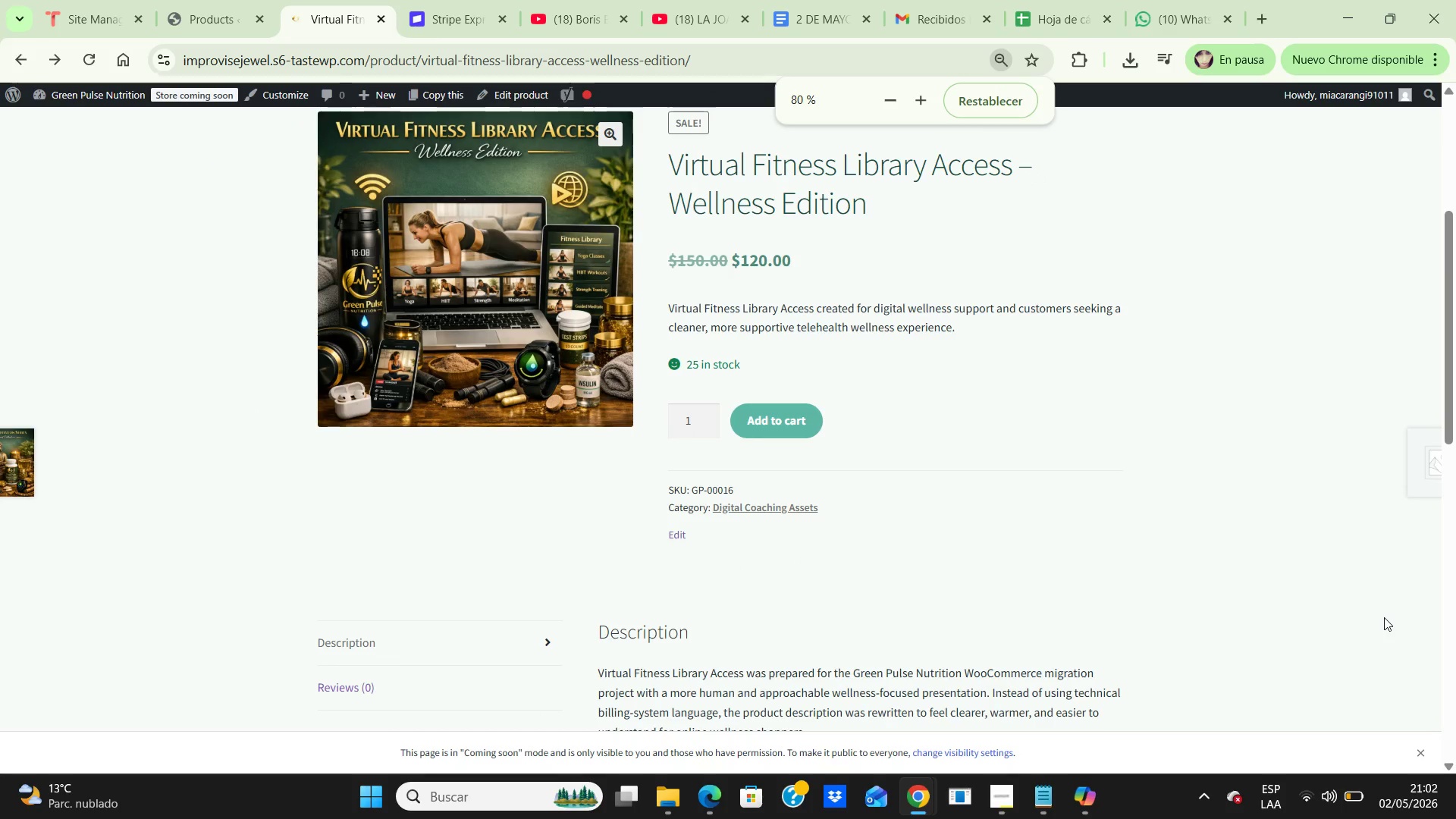 
key(Control+NumpadSubtract)
 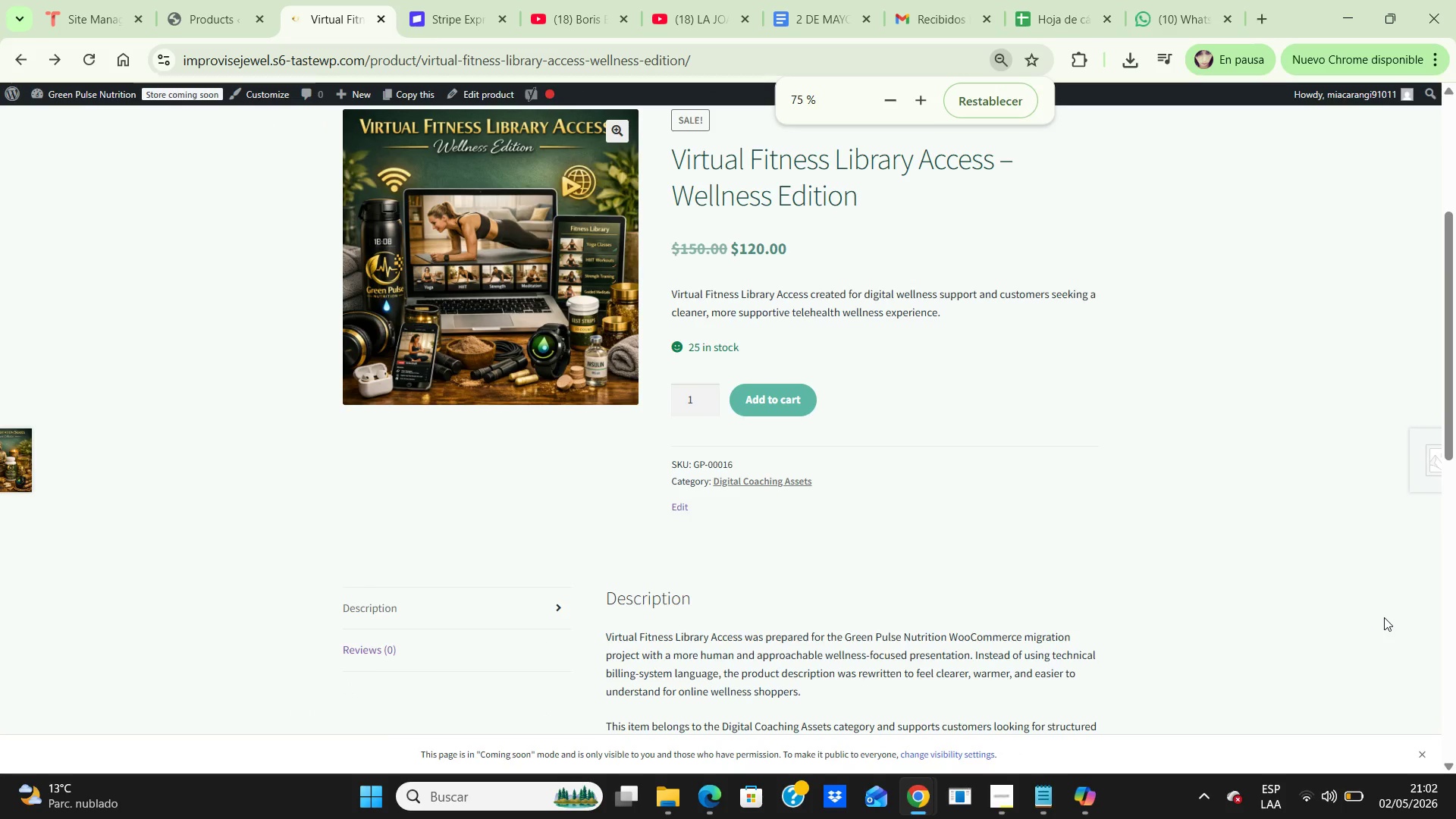 
key(Control+NumpadSubtract)
 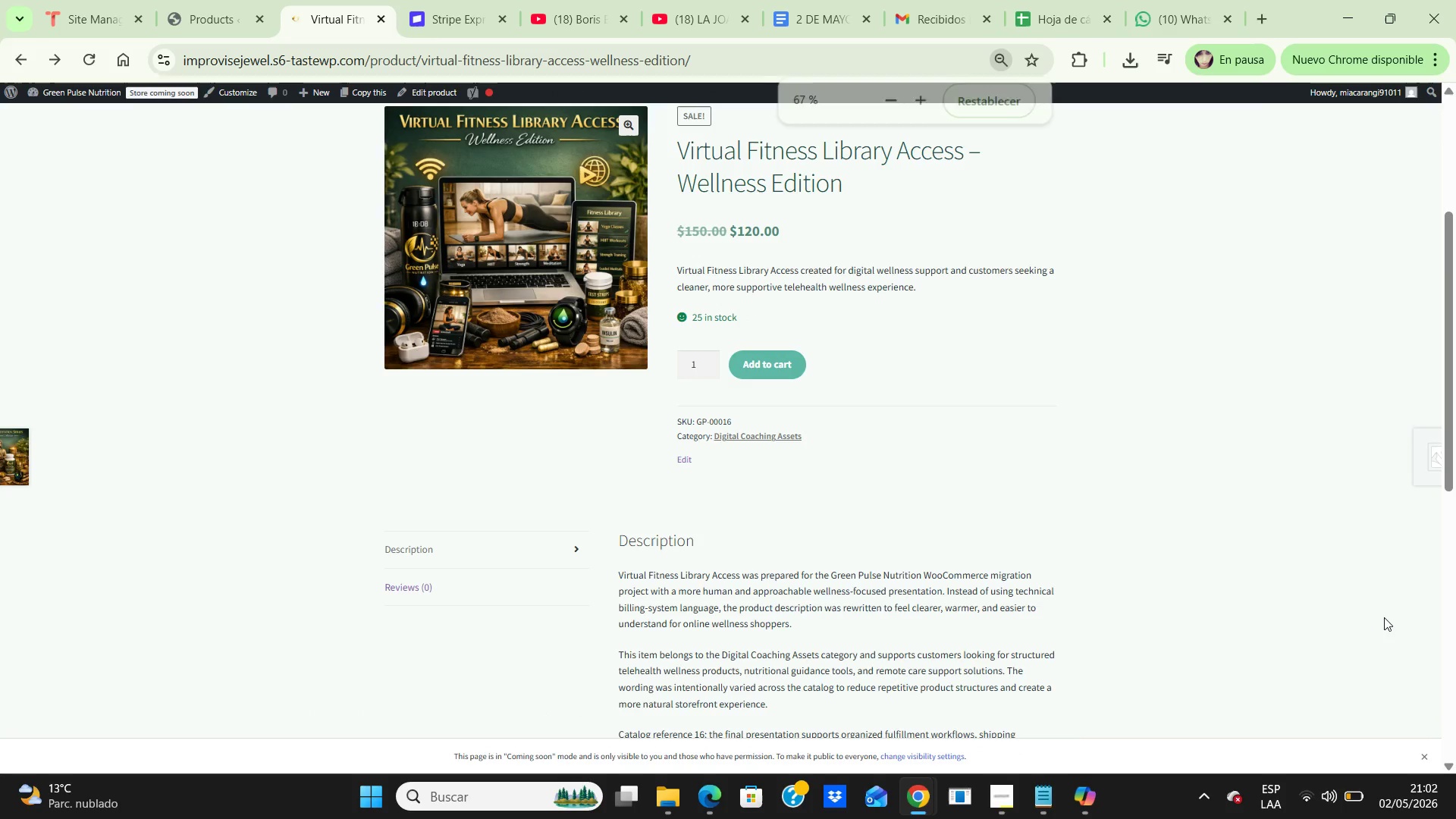 
key(Control+NumpadSubtract)
 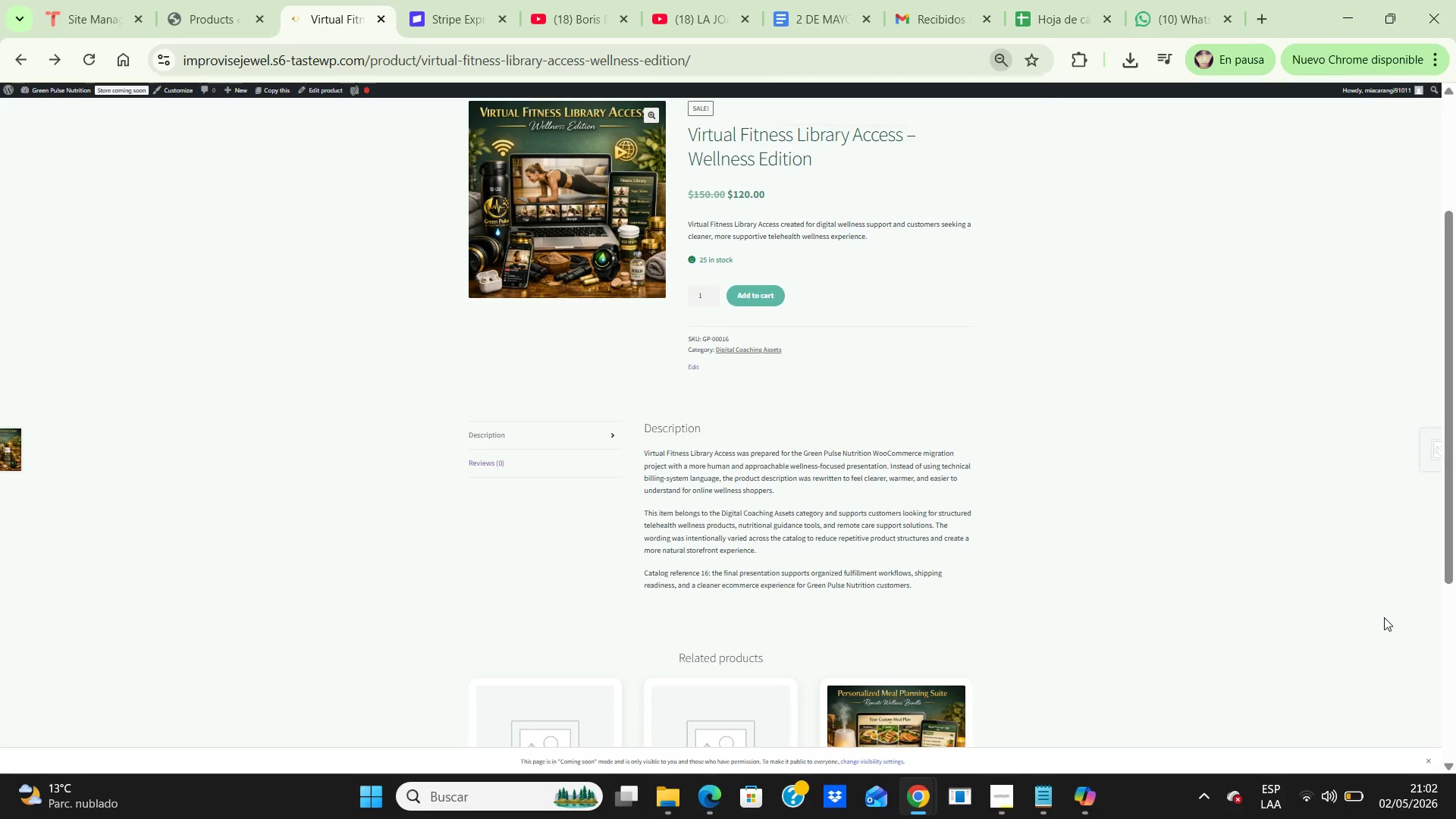 
key(Control+NumpadAdd)
 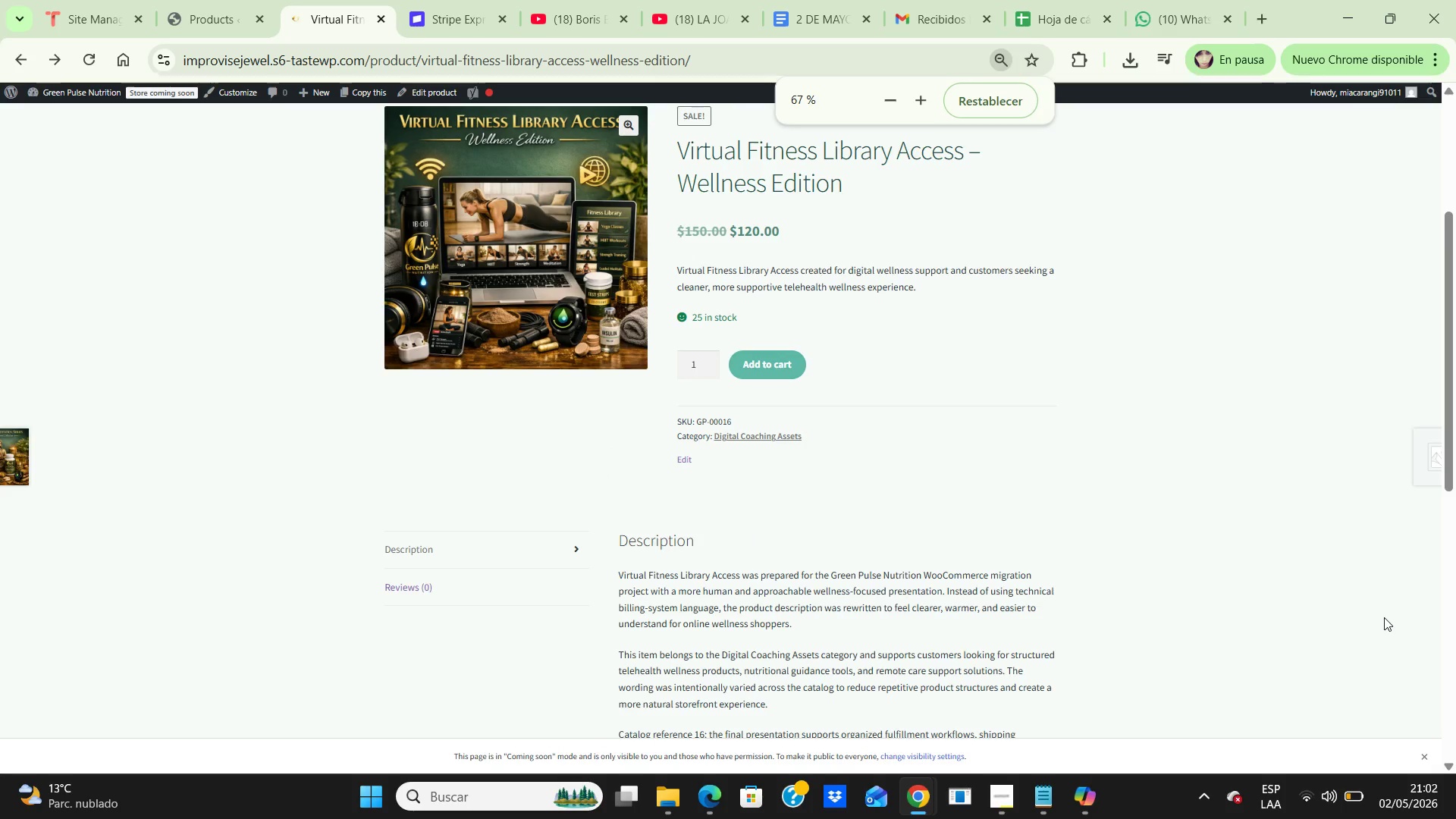 
key(Control+NumpadSubtract)
 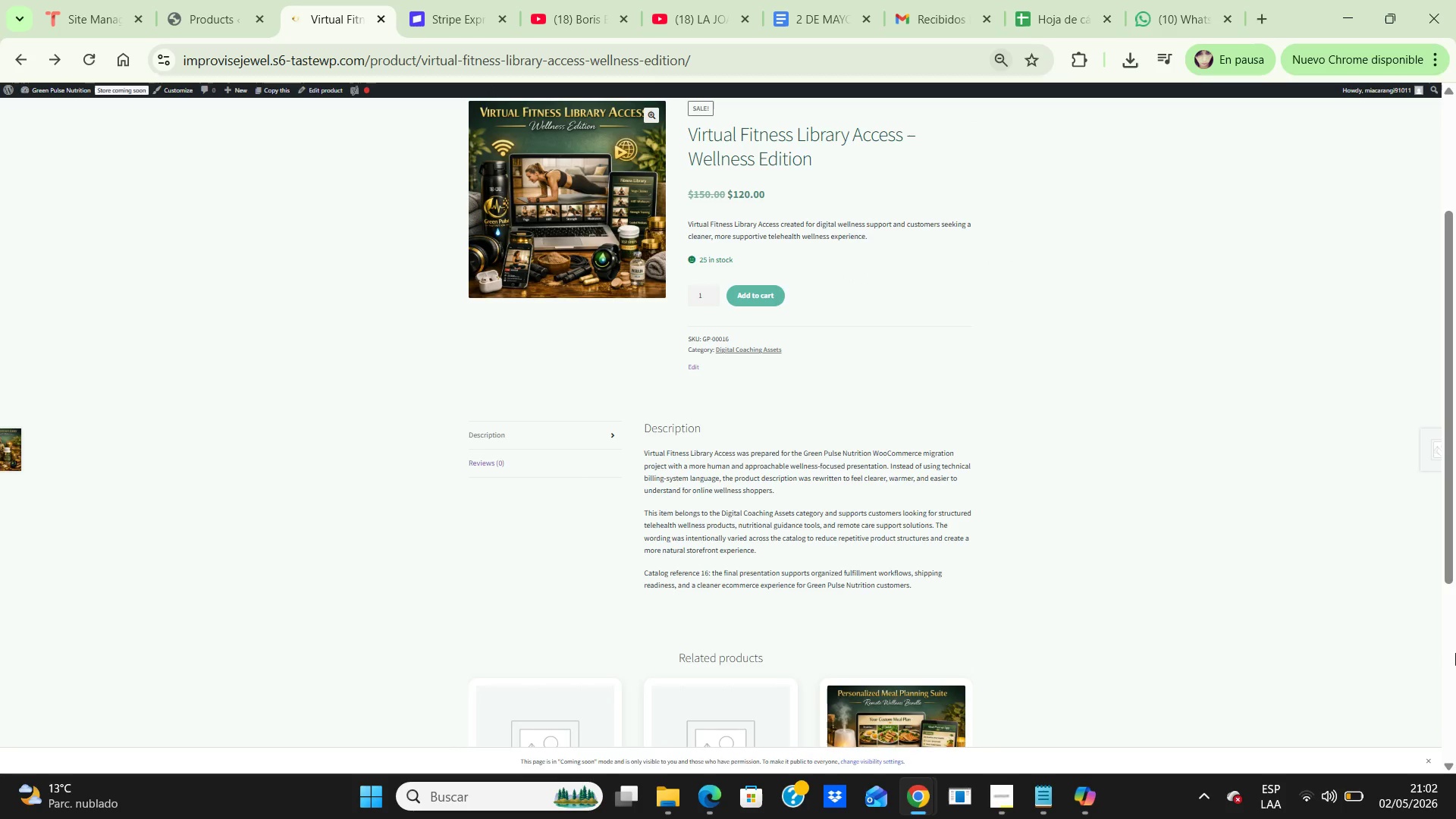 
scroll: coordinate [1455, 732], scroll_direction: up, amount: 2.0
 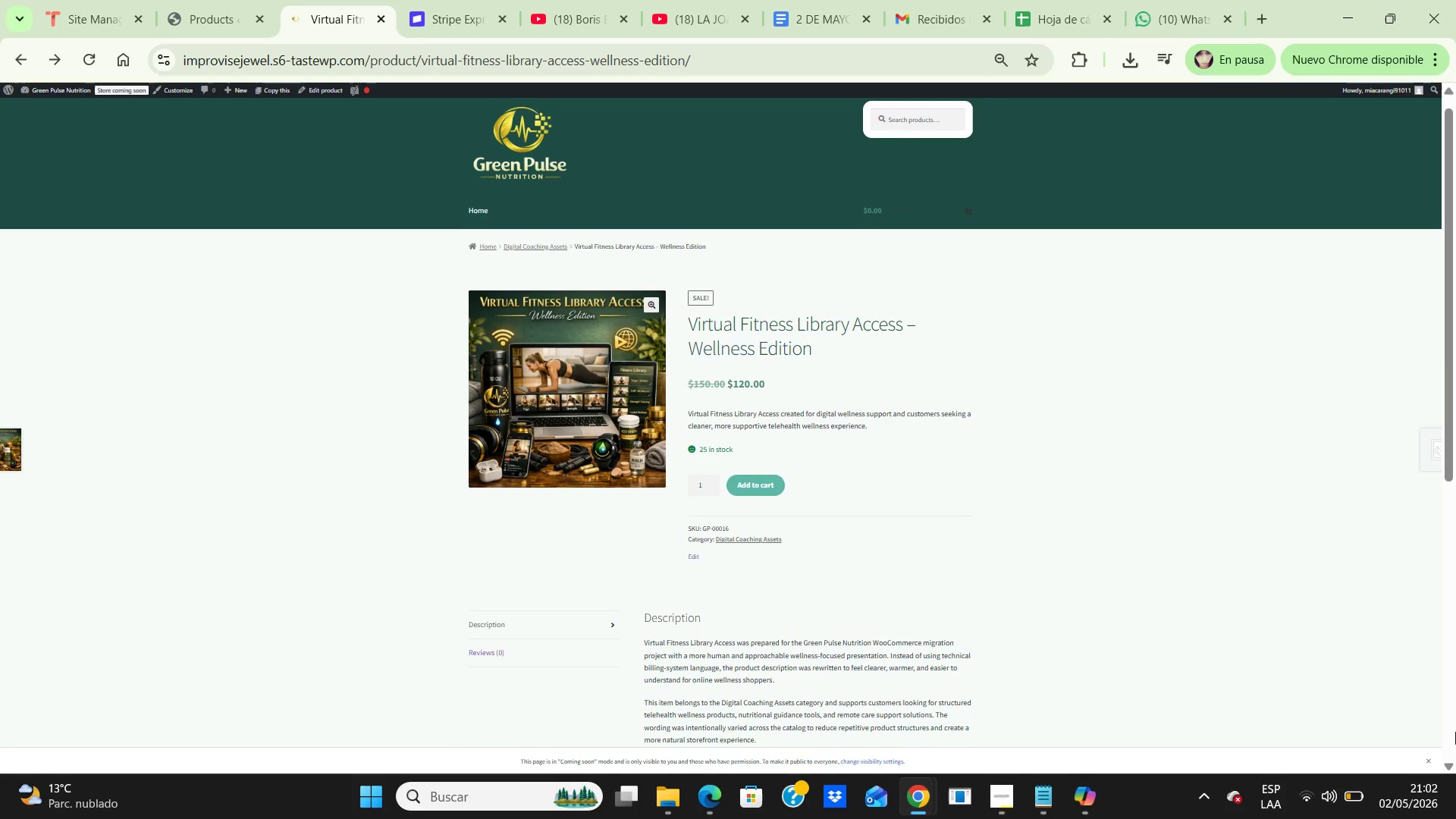 
scroll: coordinate [1455, 732], scroll_direction: down, amount: 1.0
 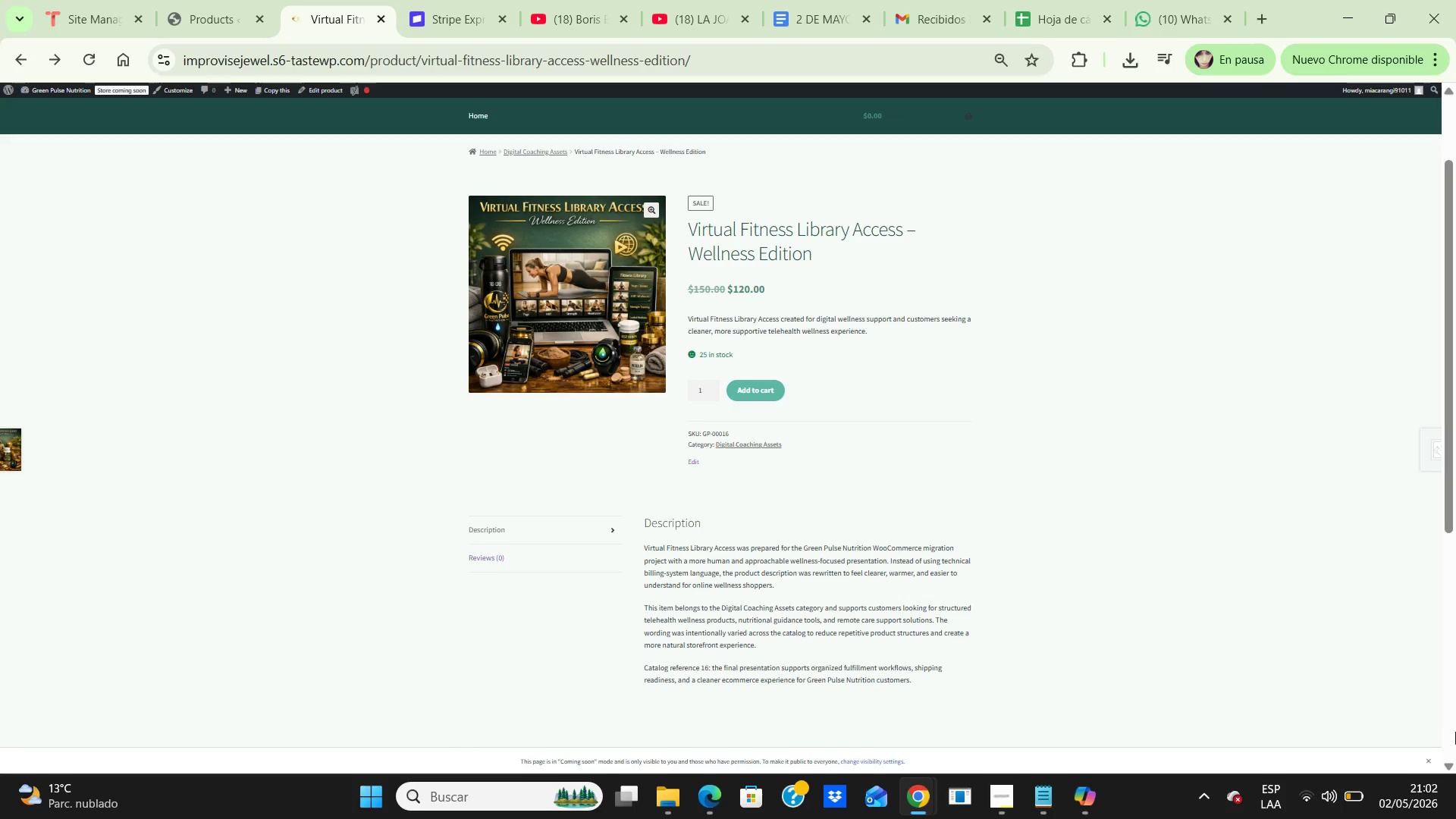 
scroll: coordinate [1455, 732], scroll_direction: up, amount: 1.0
 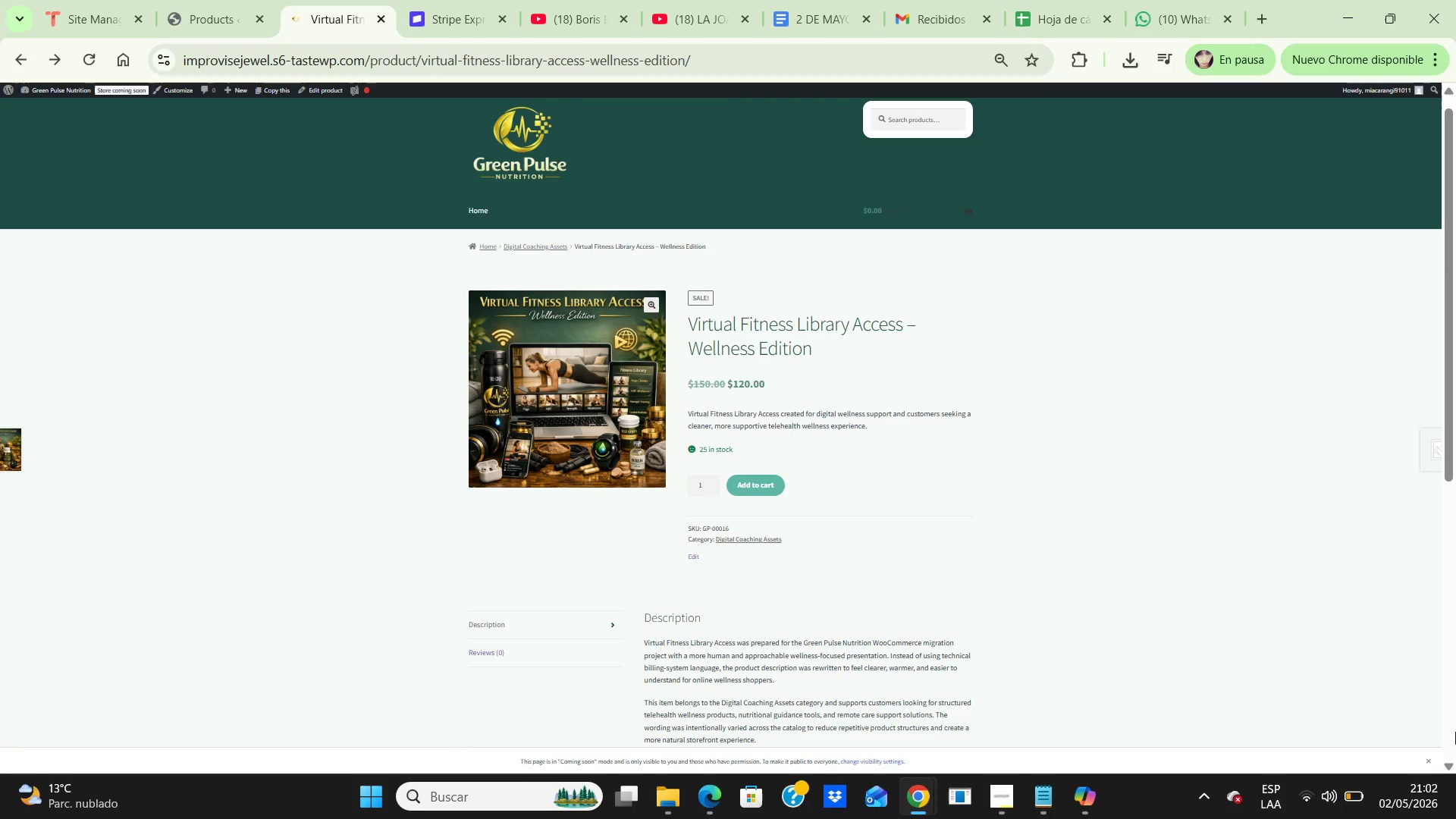 
scroll: coordinate [1455, 732], scroll_direction: down, amount: 2.0
 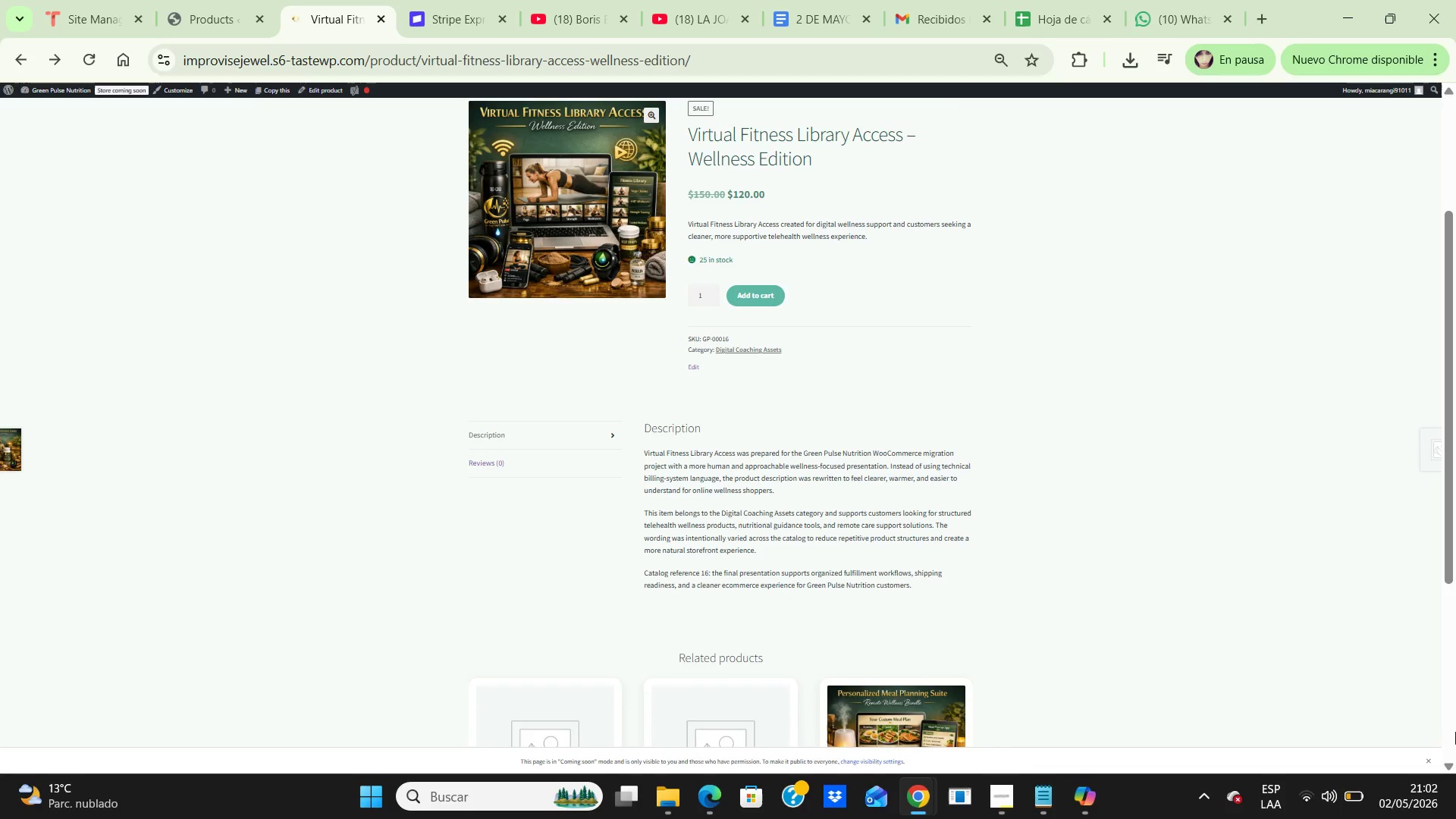 
scroll: coordinate [1455, 732], scroll_direction: up, amount: 1.0
 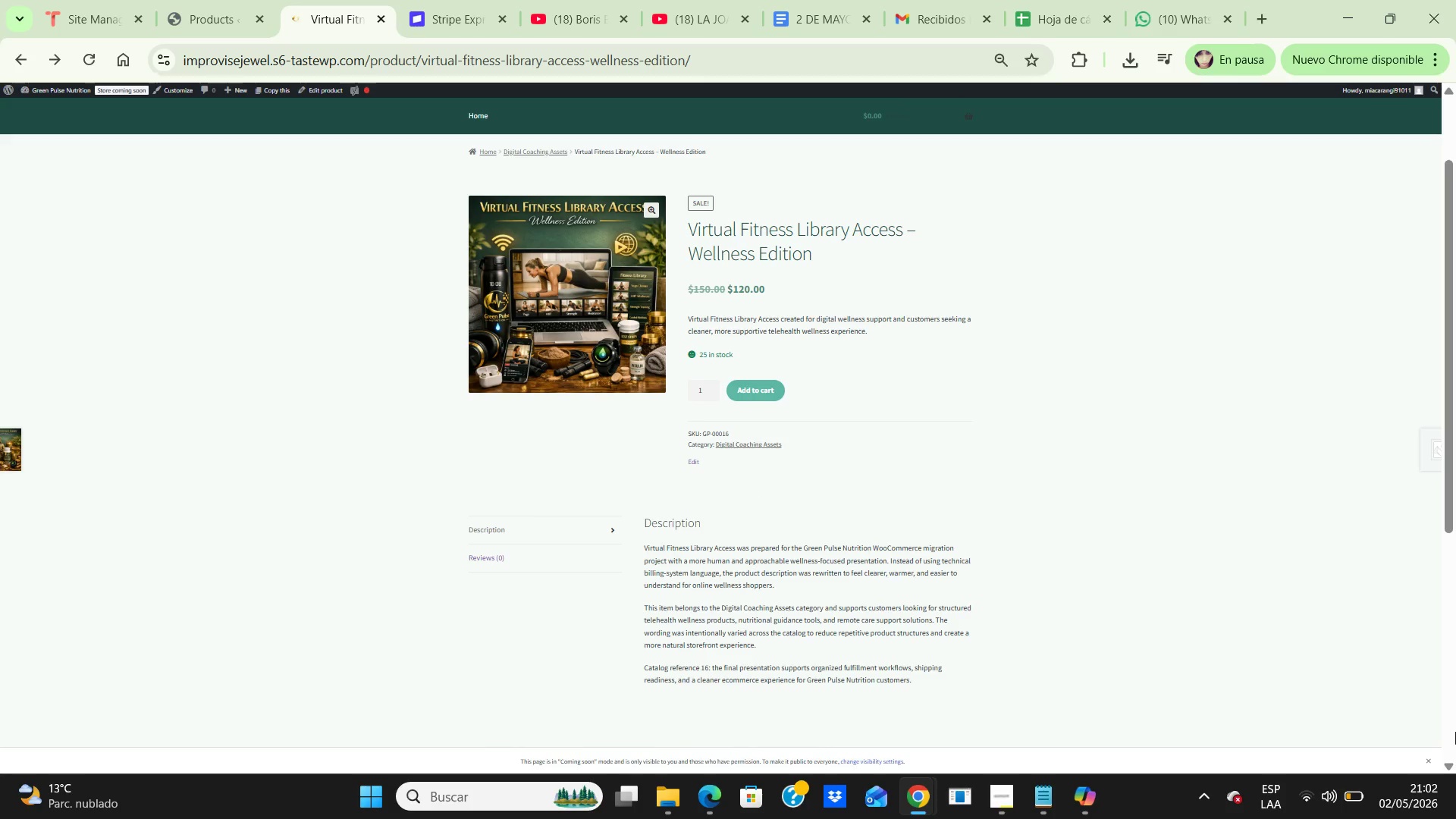 
wait(6.18)
 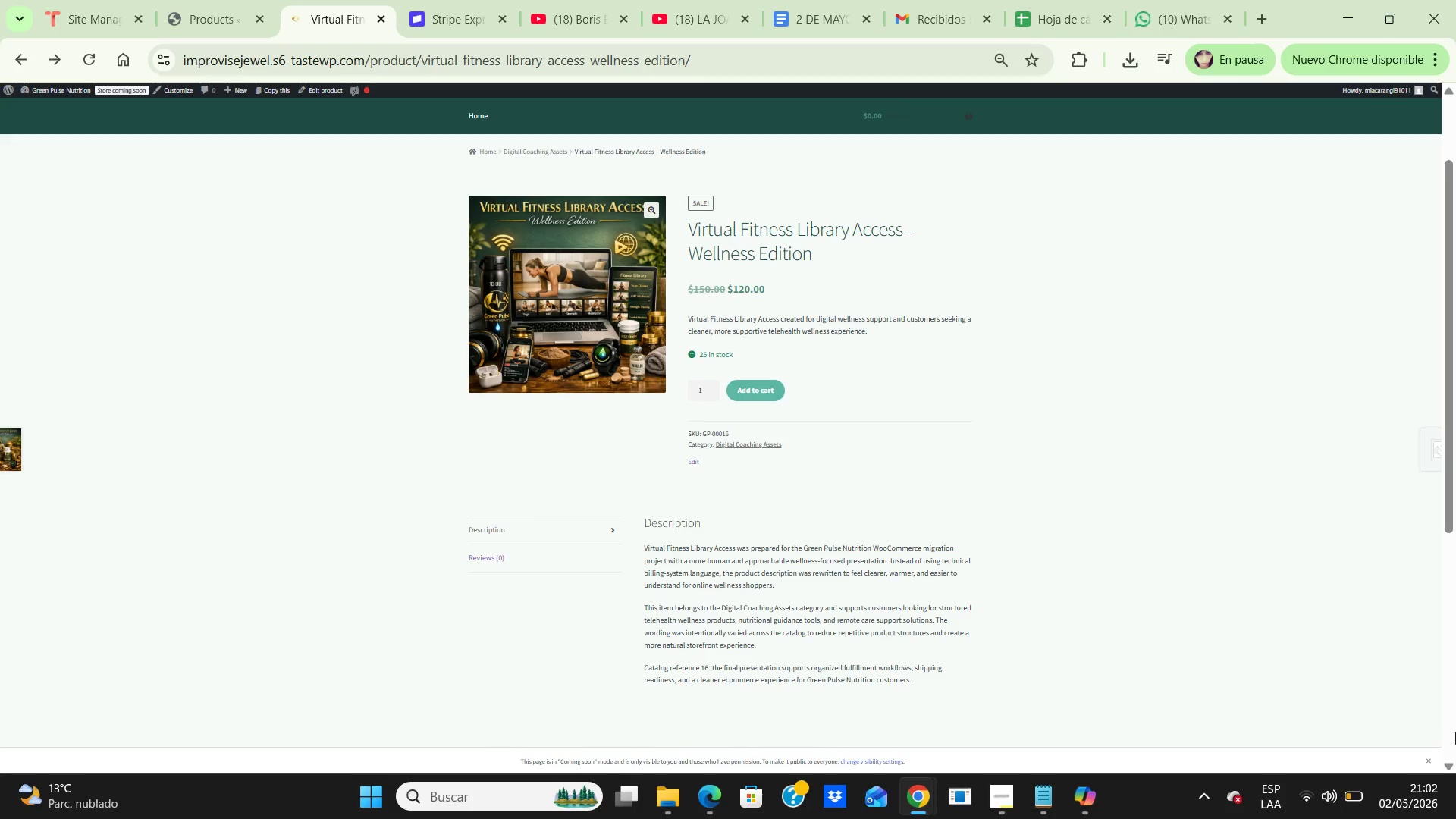 
key(PrintScreen)
 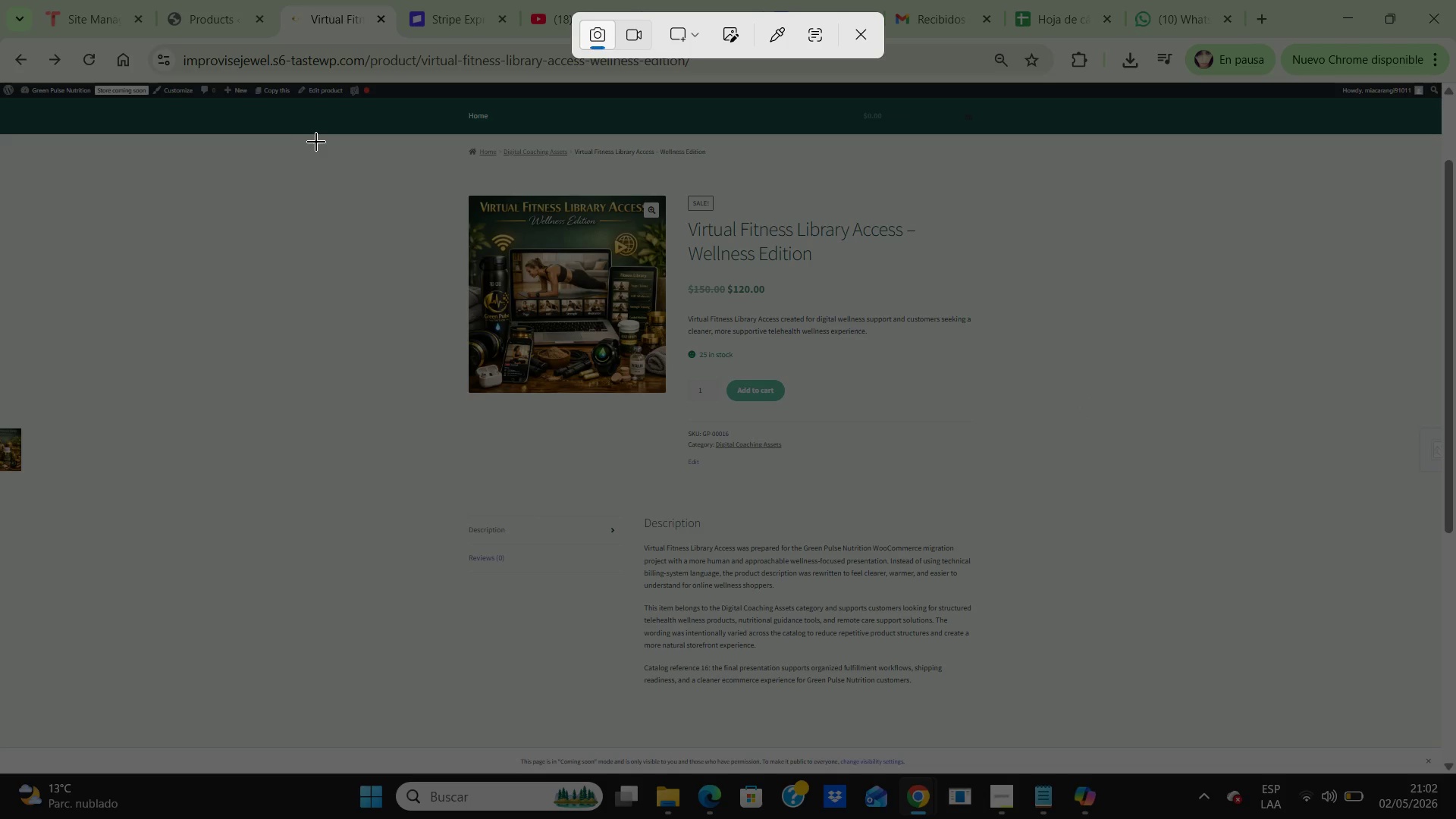 
wait(7.73)
 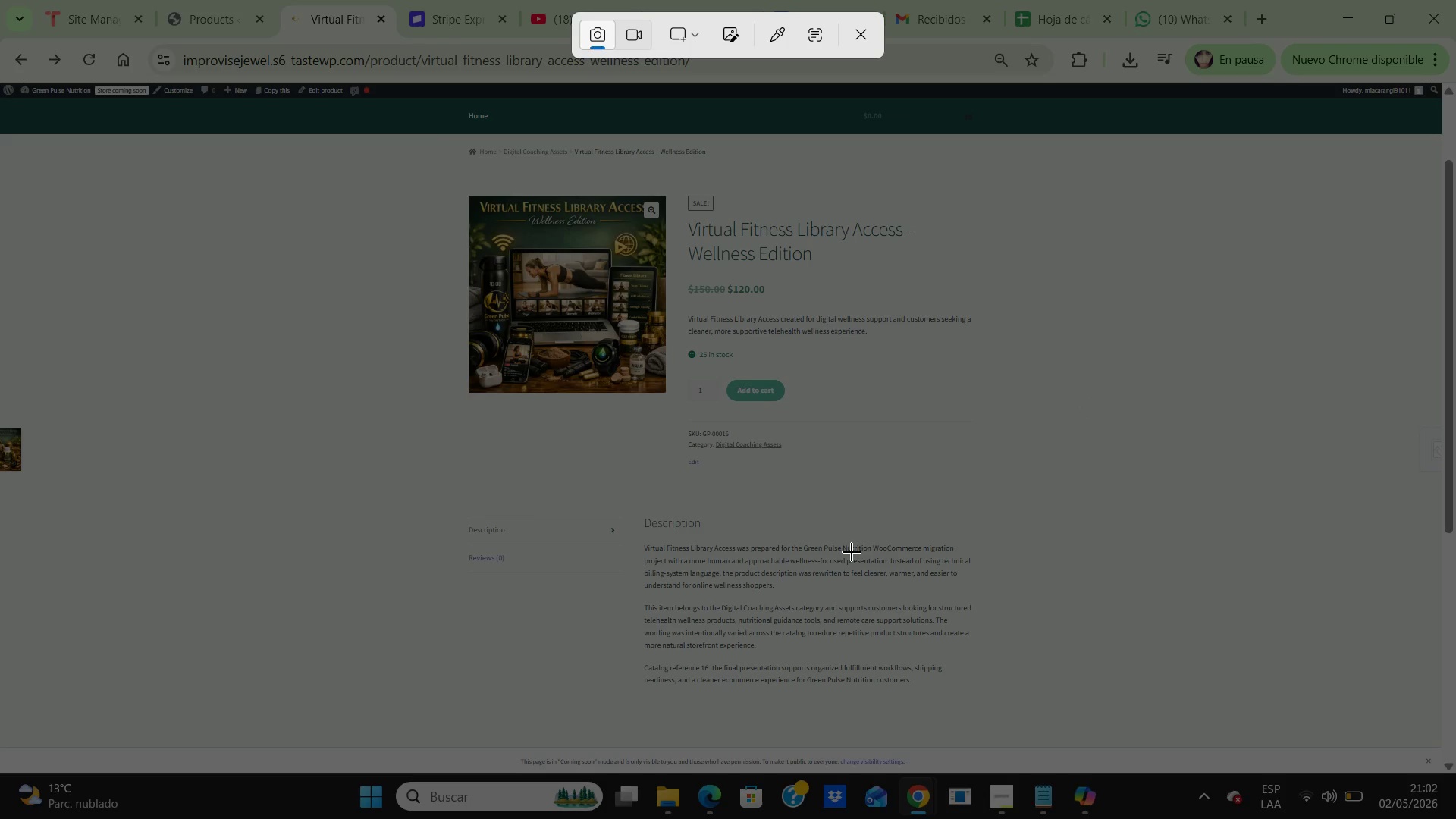 
left_click_drag(start_coordinate=[320, 135], to_coordinate=[1211, 778])
 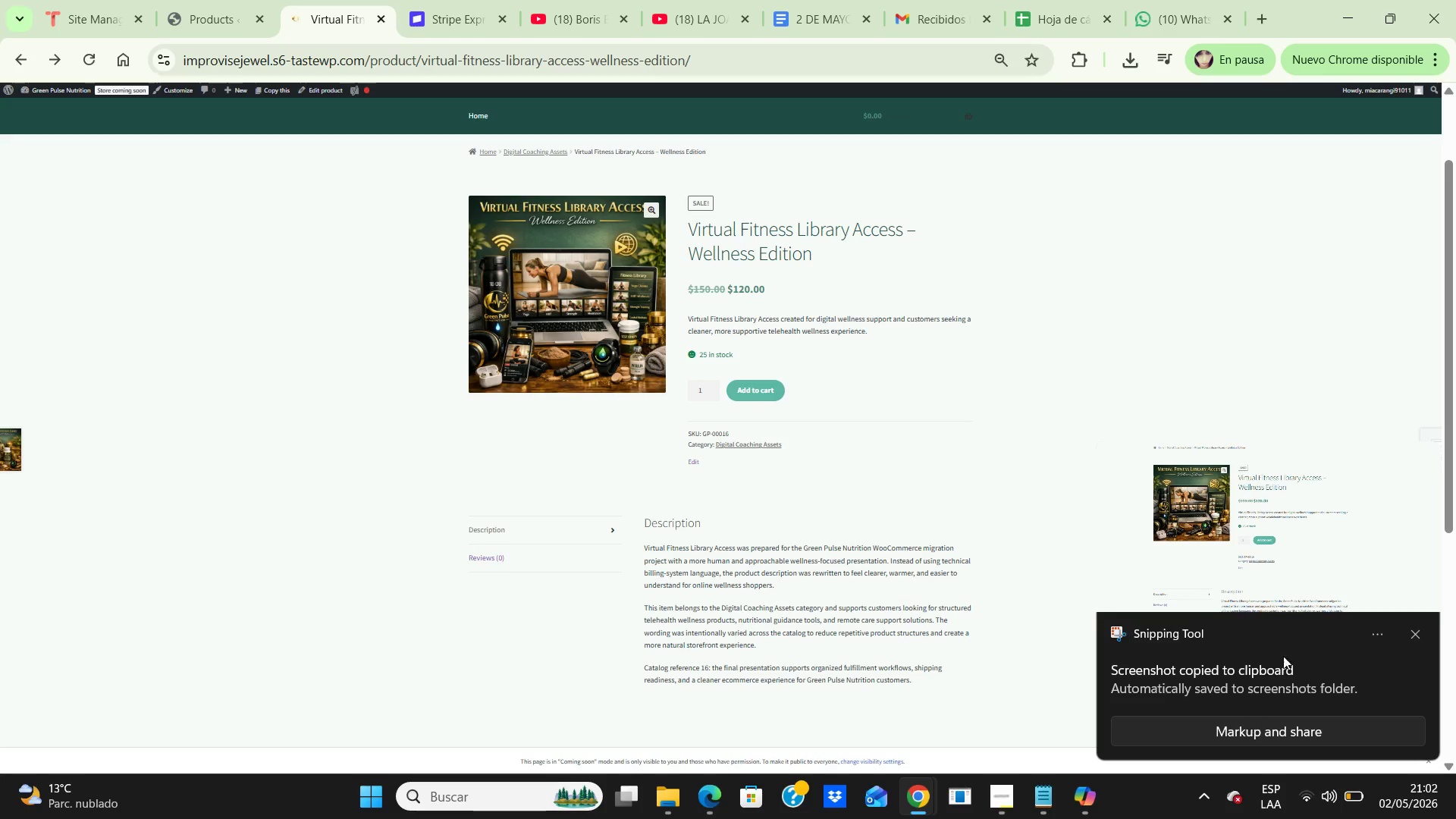 
double_click([1244, 482])
 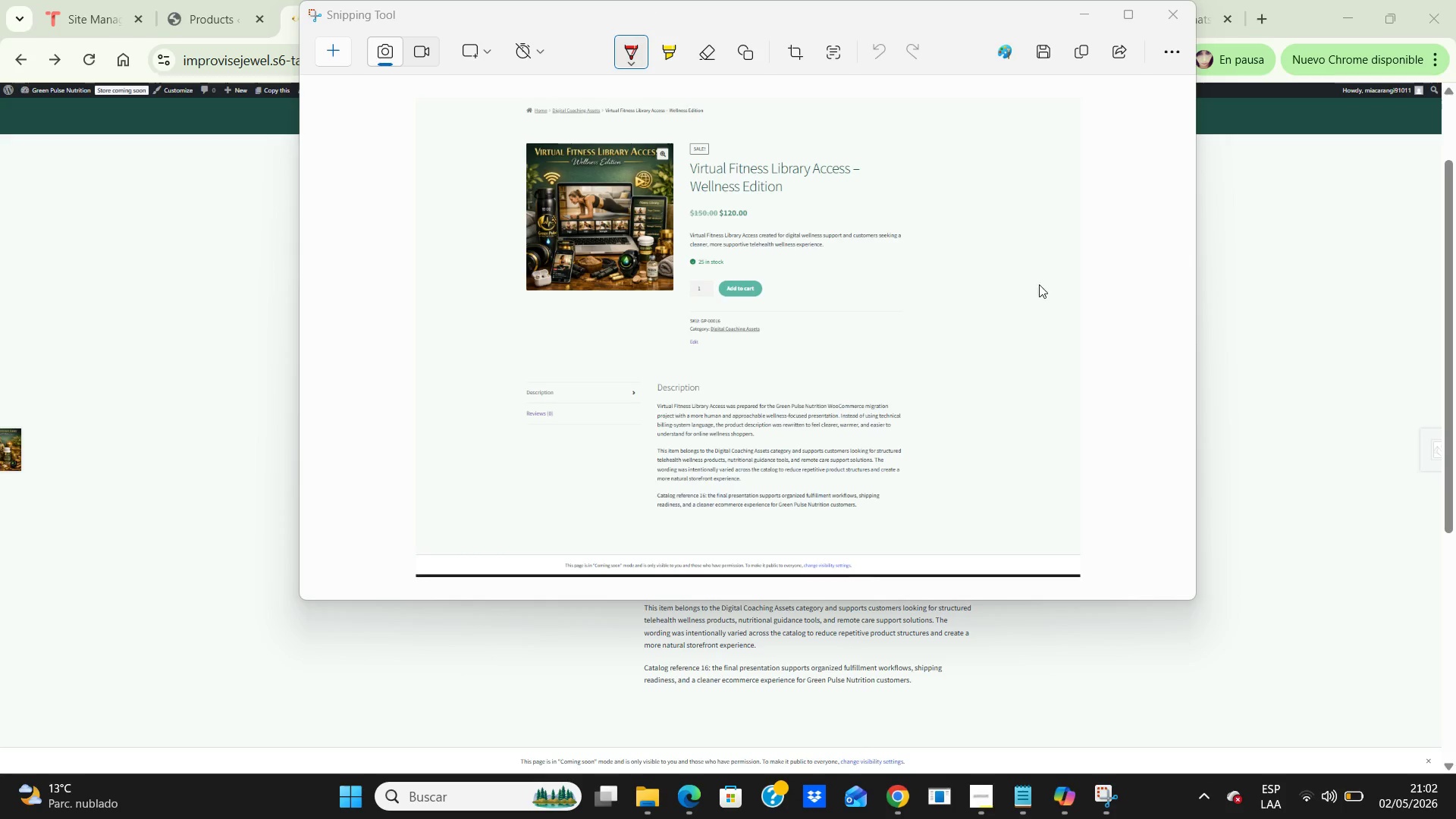 
mouse_move([1040, 49])
 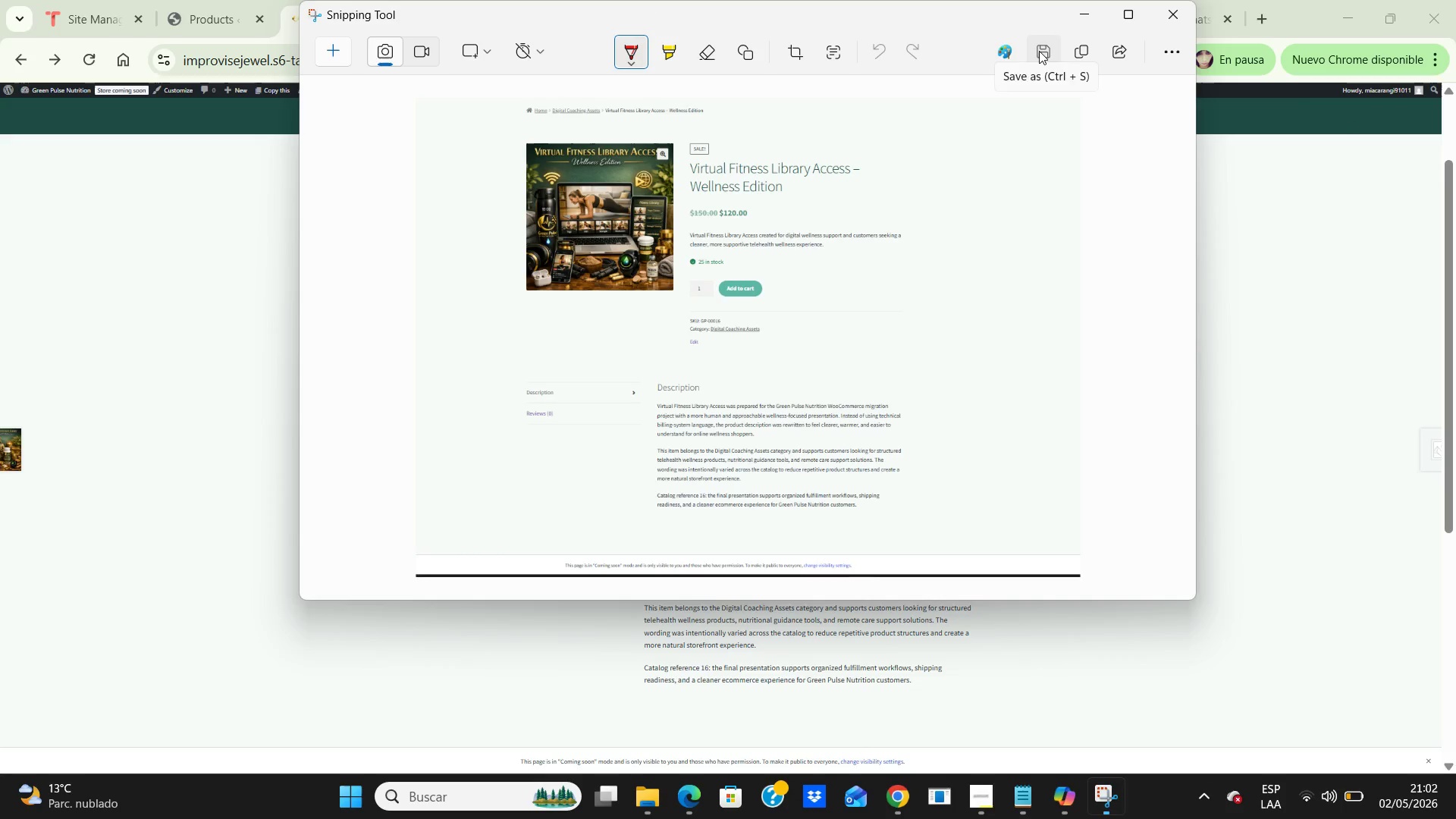 
left_click([1039, 51])
 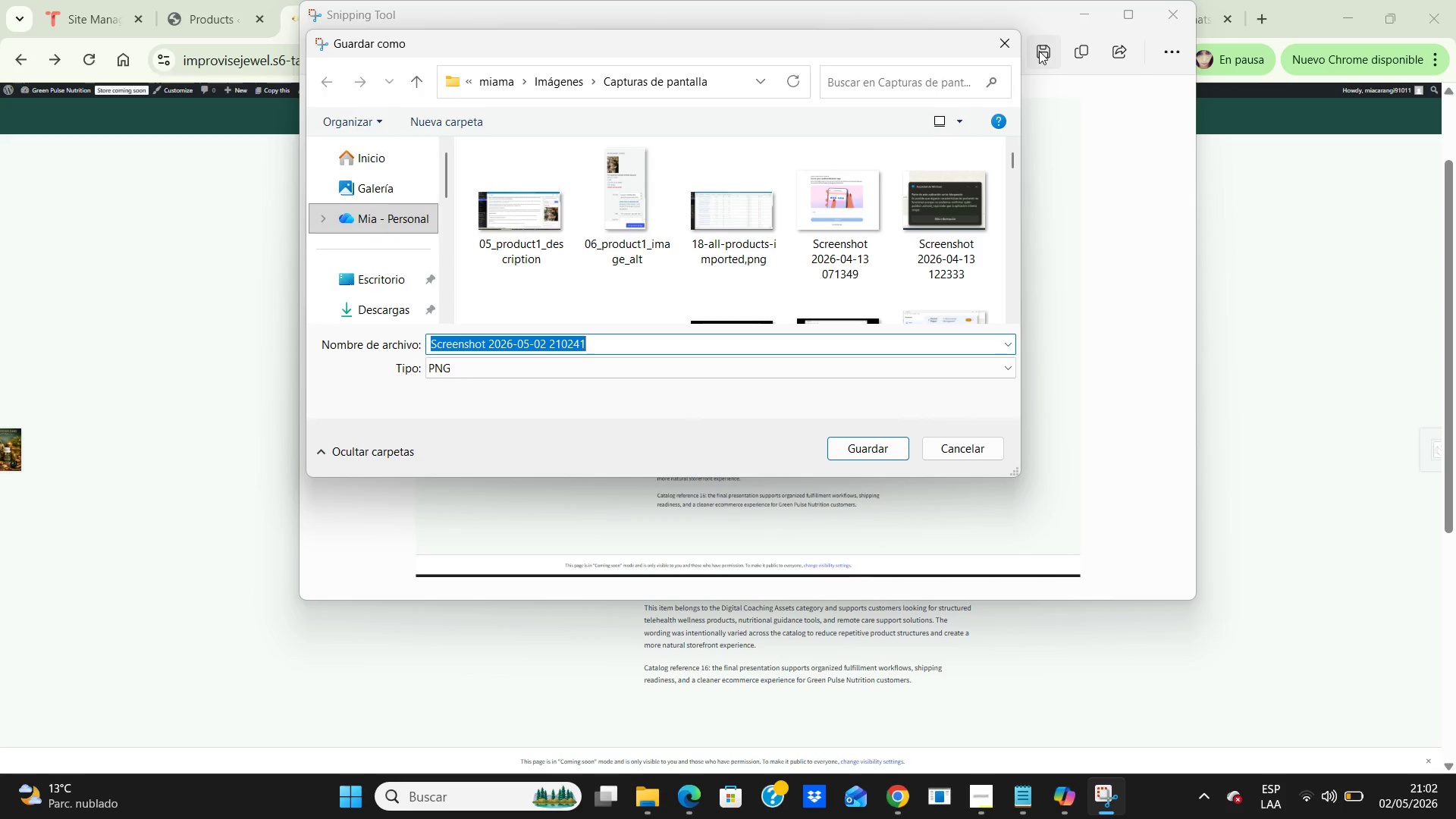 
wait(8.09)
 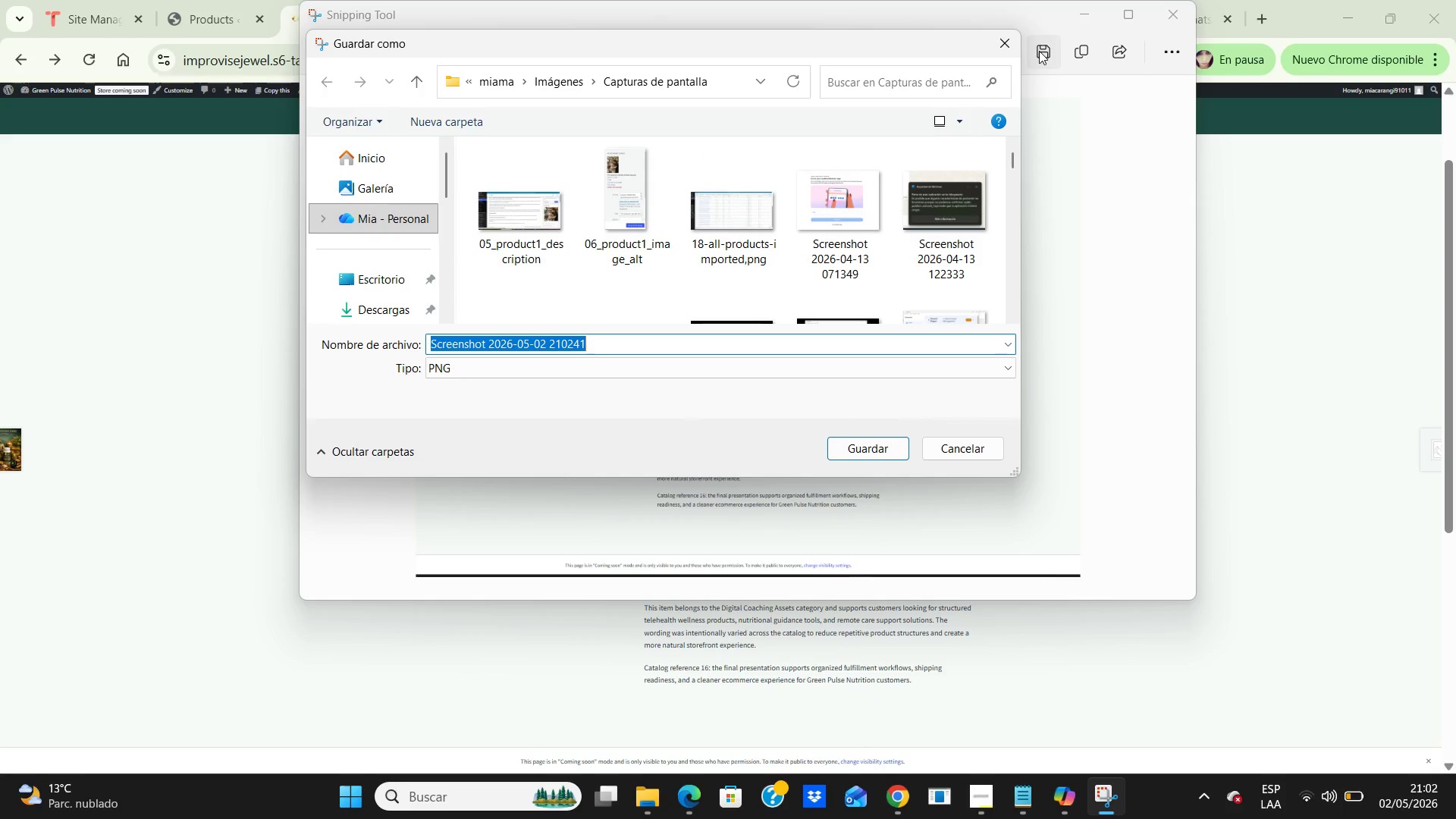 
double_click([369, 278])
 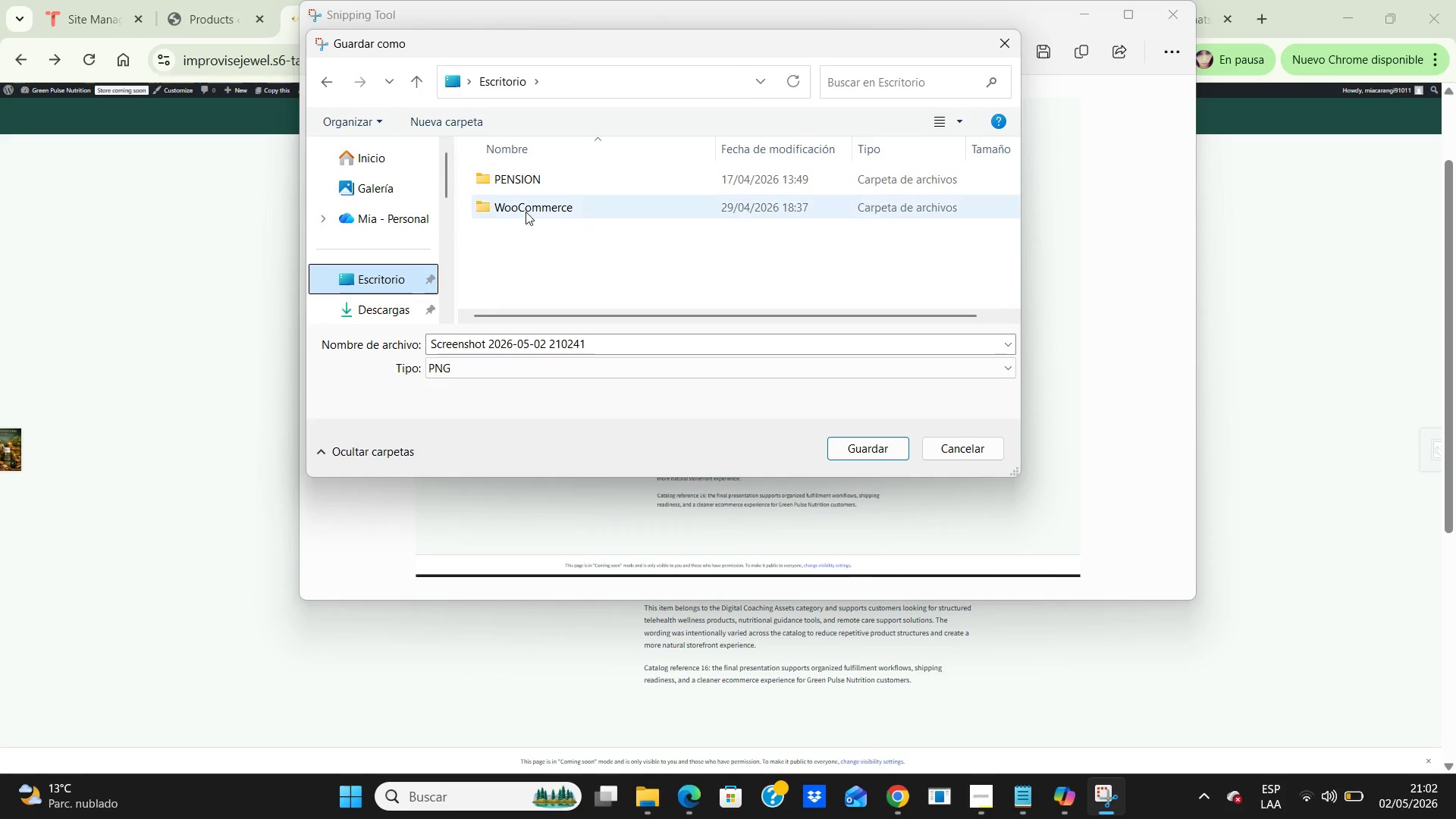 
double_click([526, 212])
 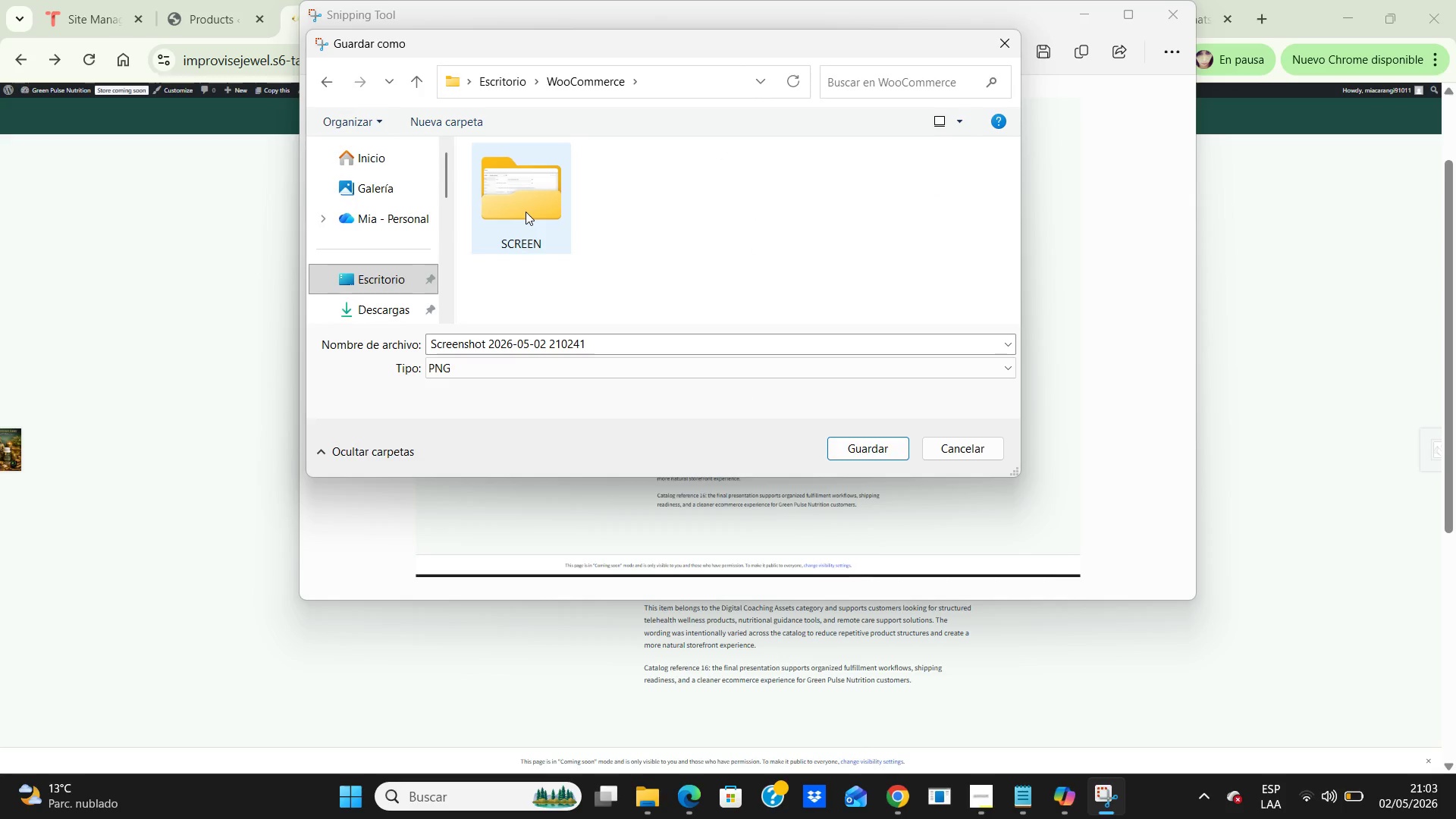 
double_click([526, 212])
 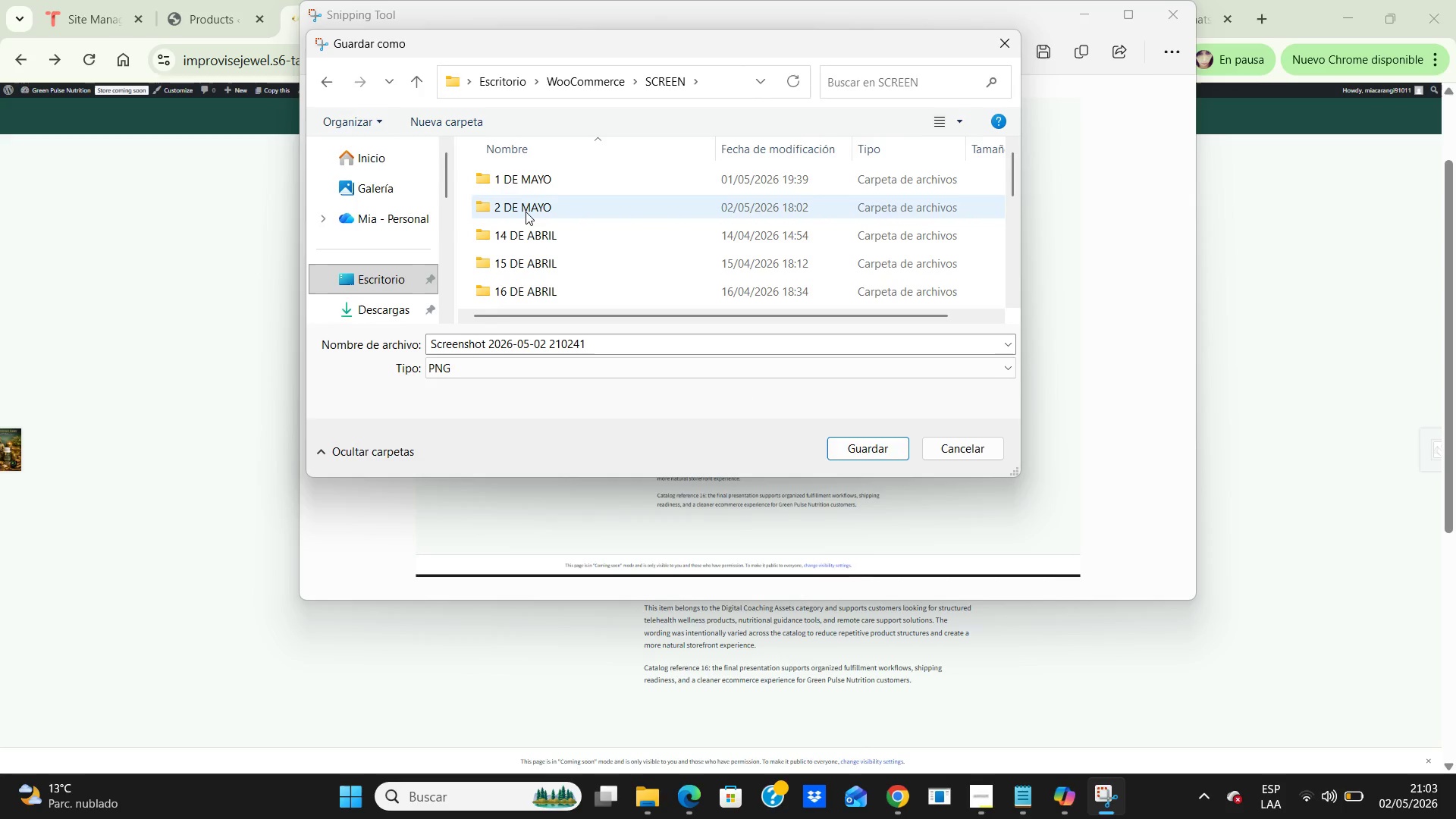 
double_click([526, 212])
 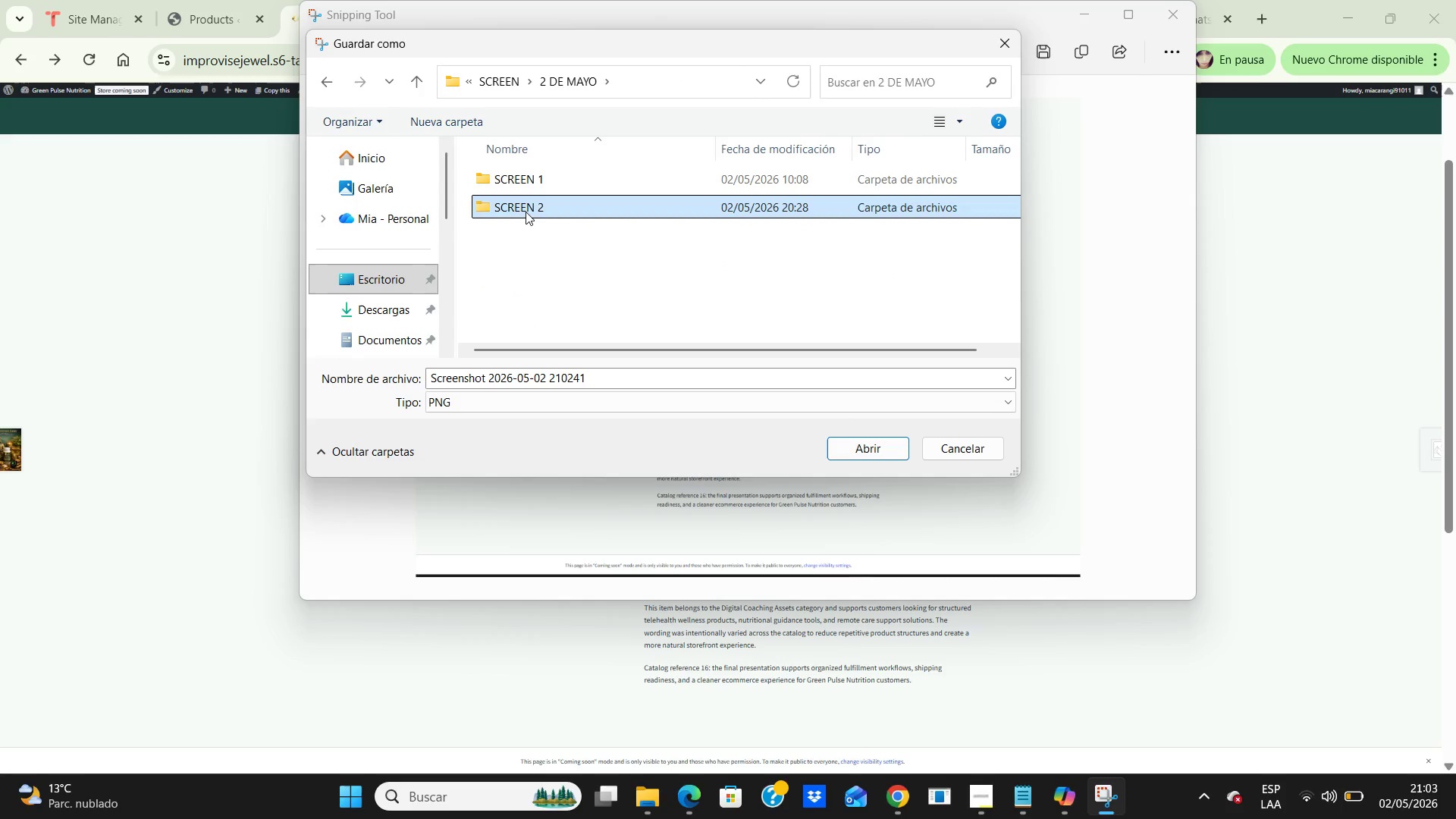 
double_click([526, 212])
 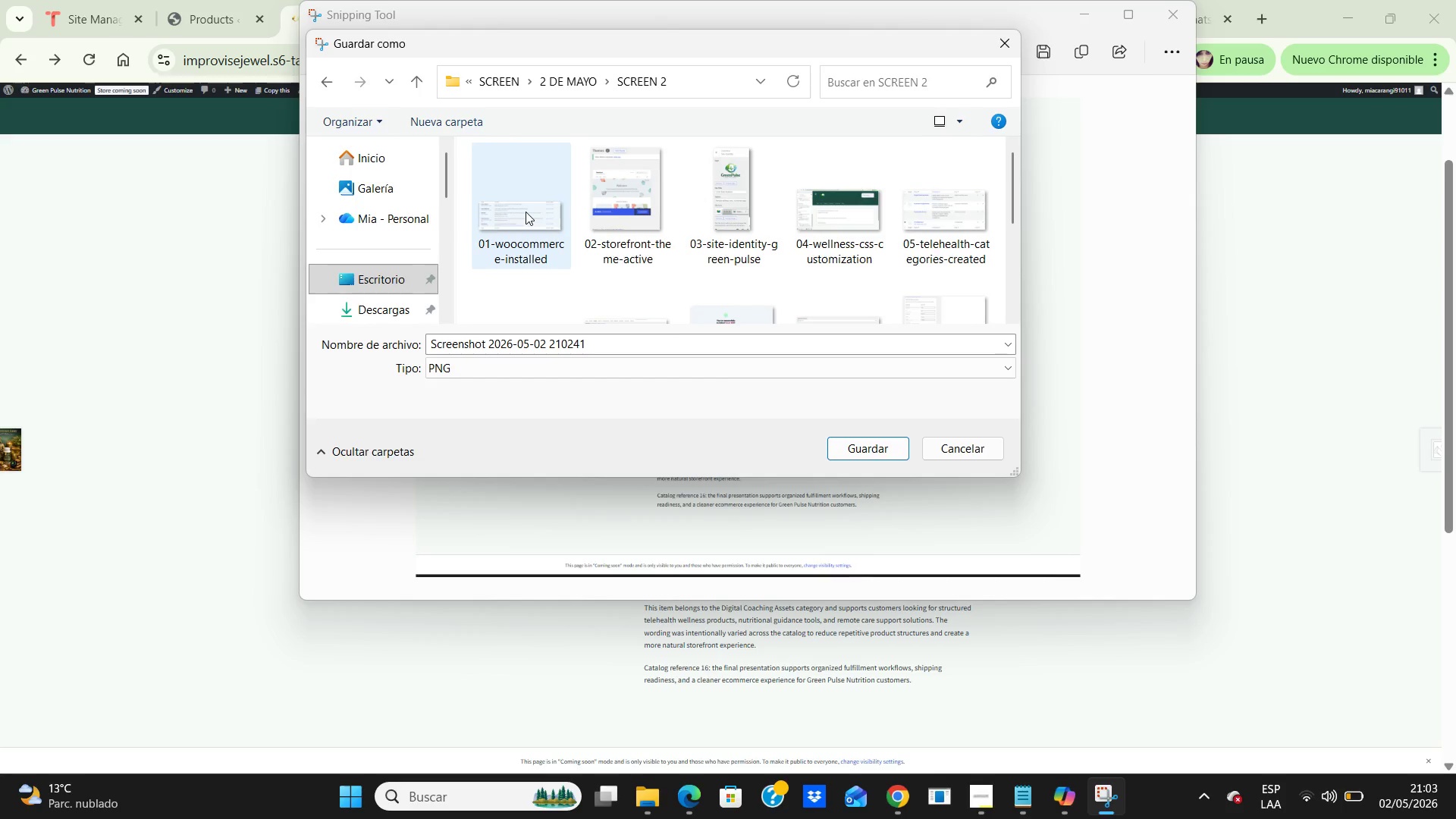 
scroll: coordinate [526, 212], scroll_direction: down, amount: 2.0
 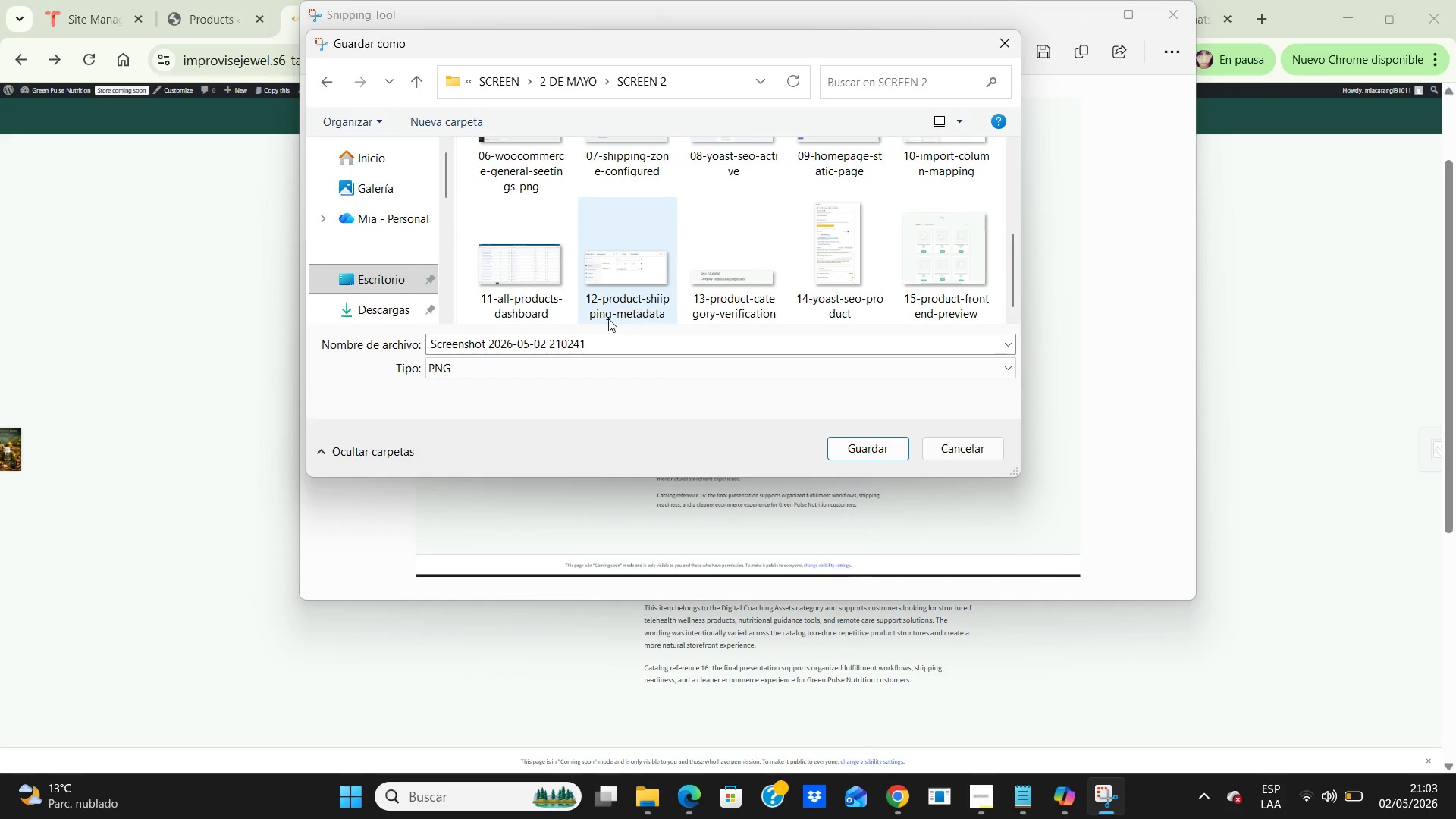 
left_click([626, 344])
 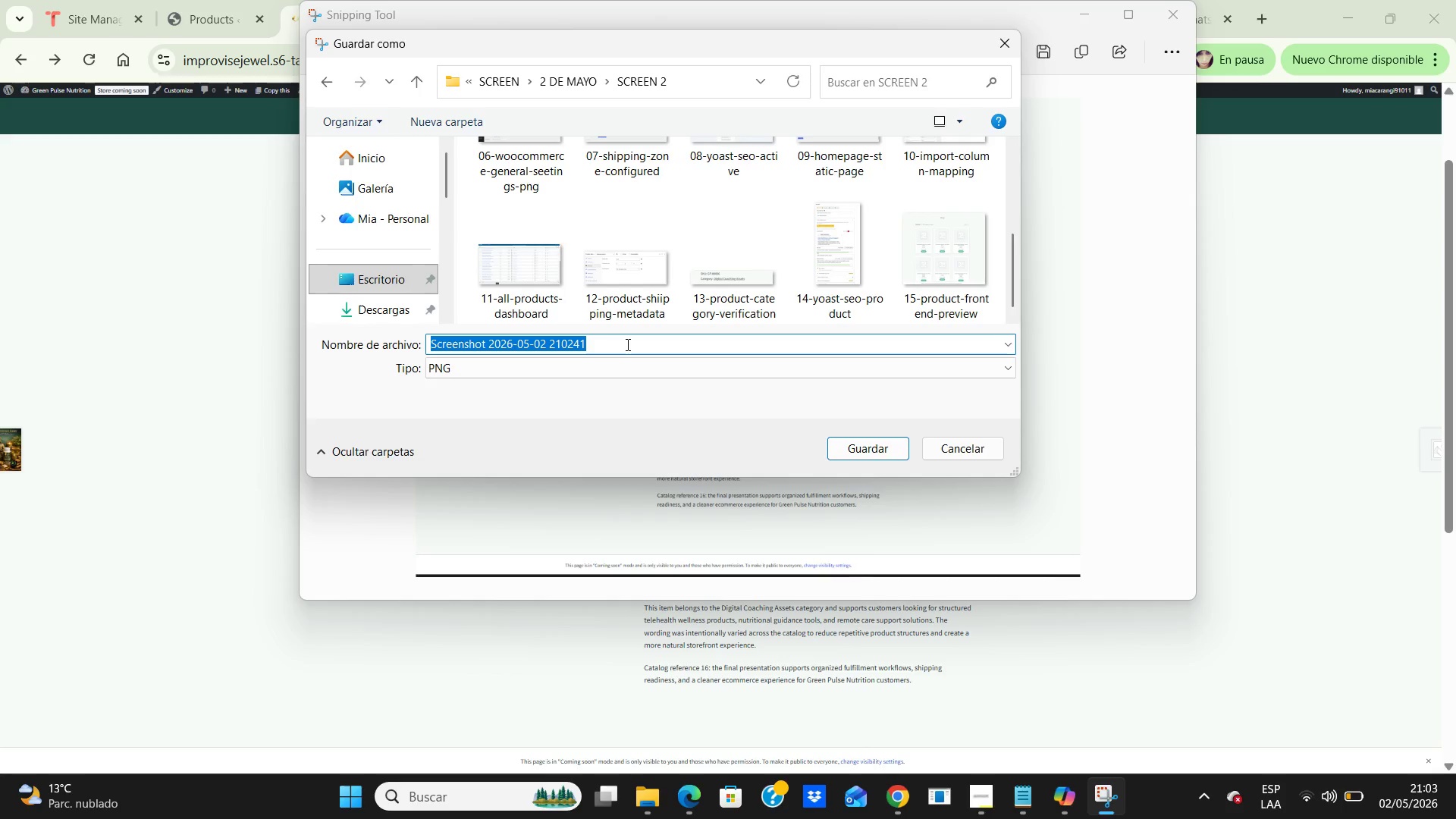 
type(16-)
 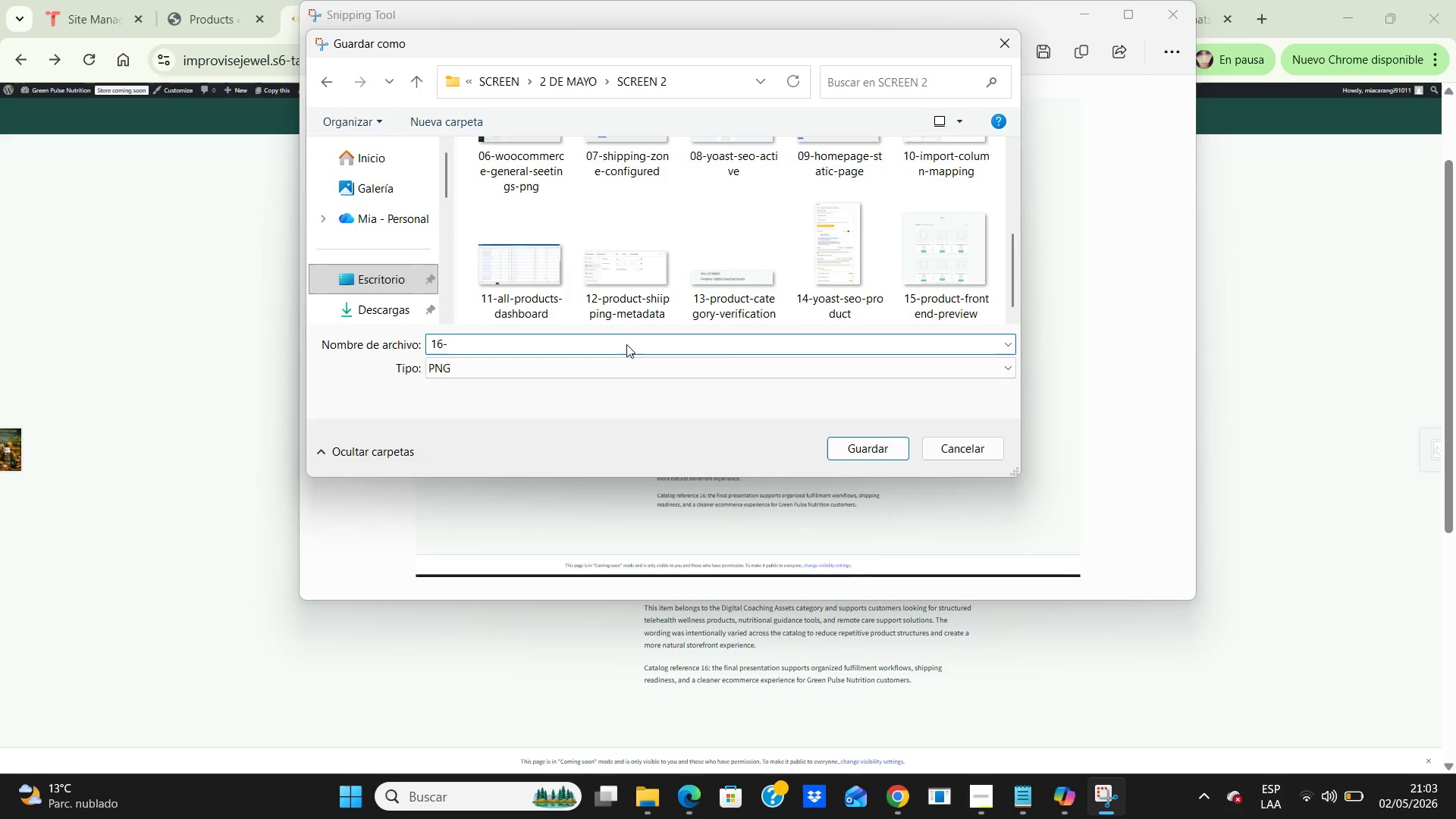 
left_click([626, 344])
 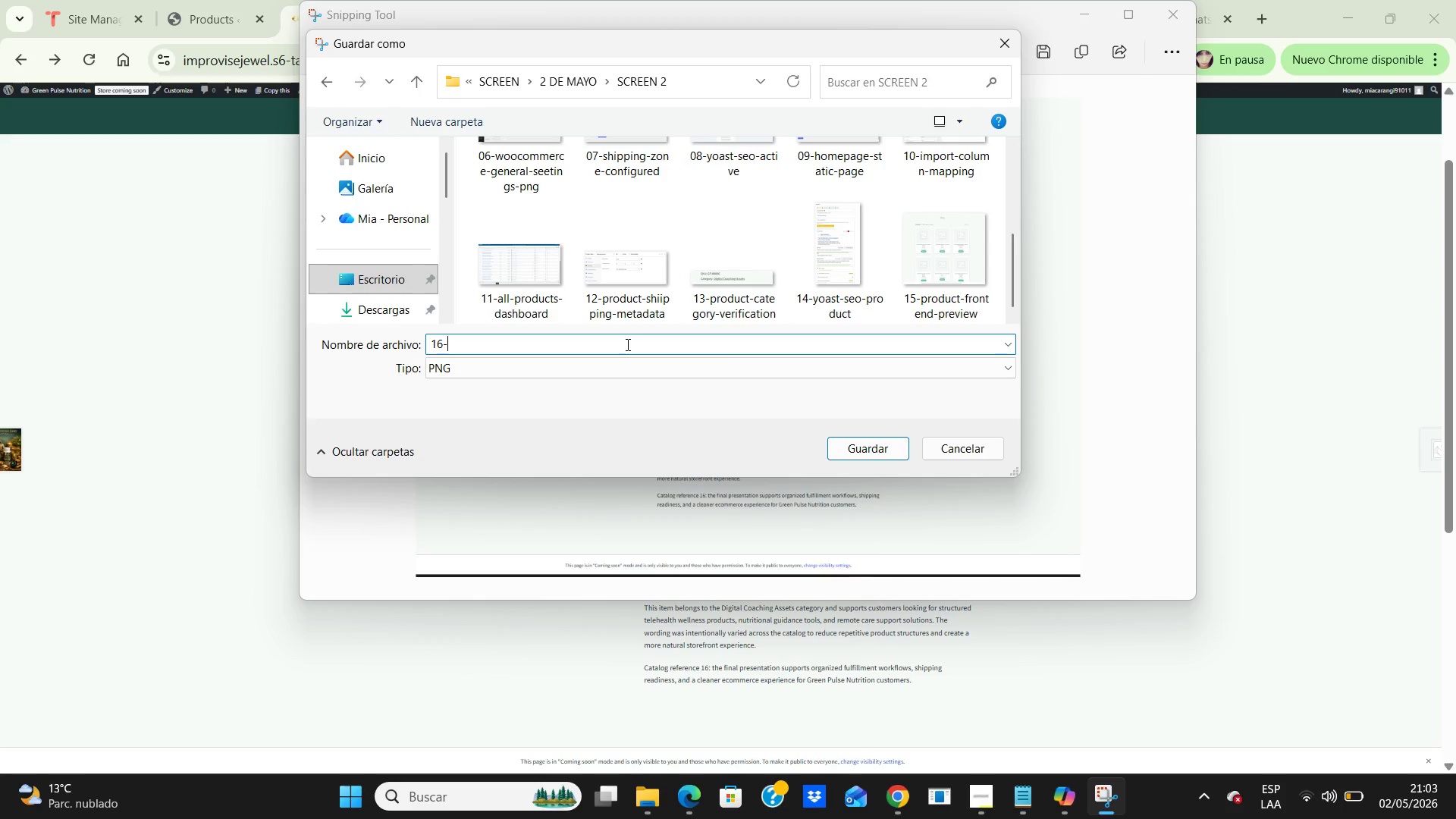 
type(shop-product 1)
 